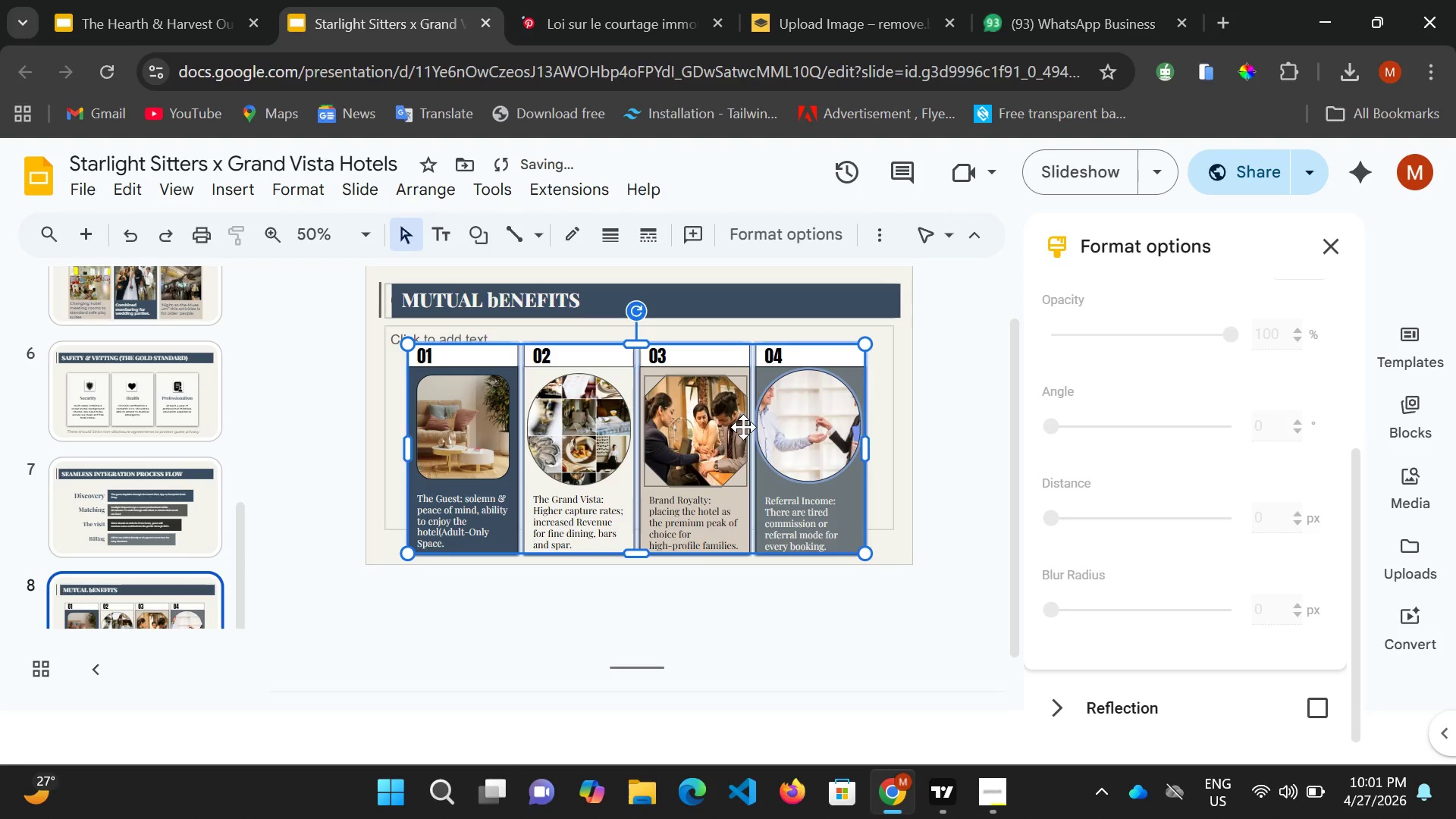 
key(ArrowUp)
 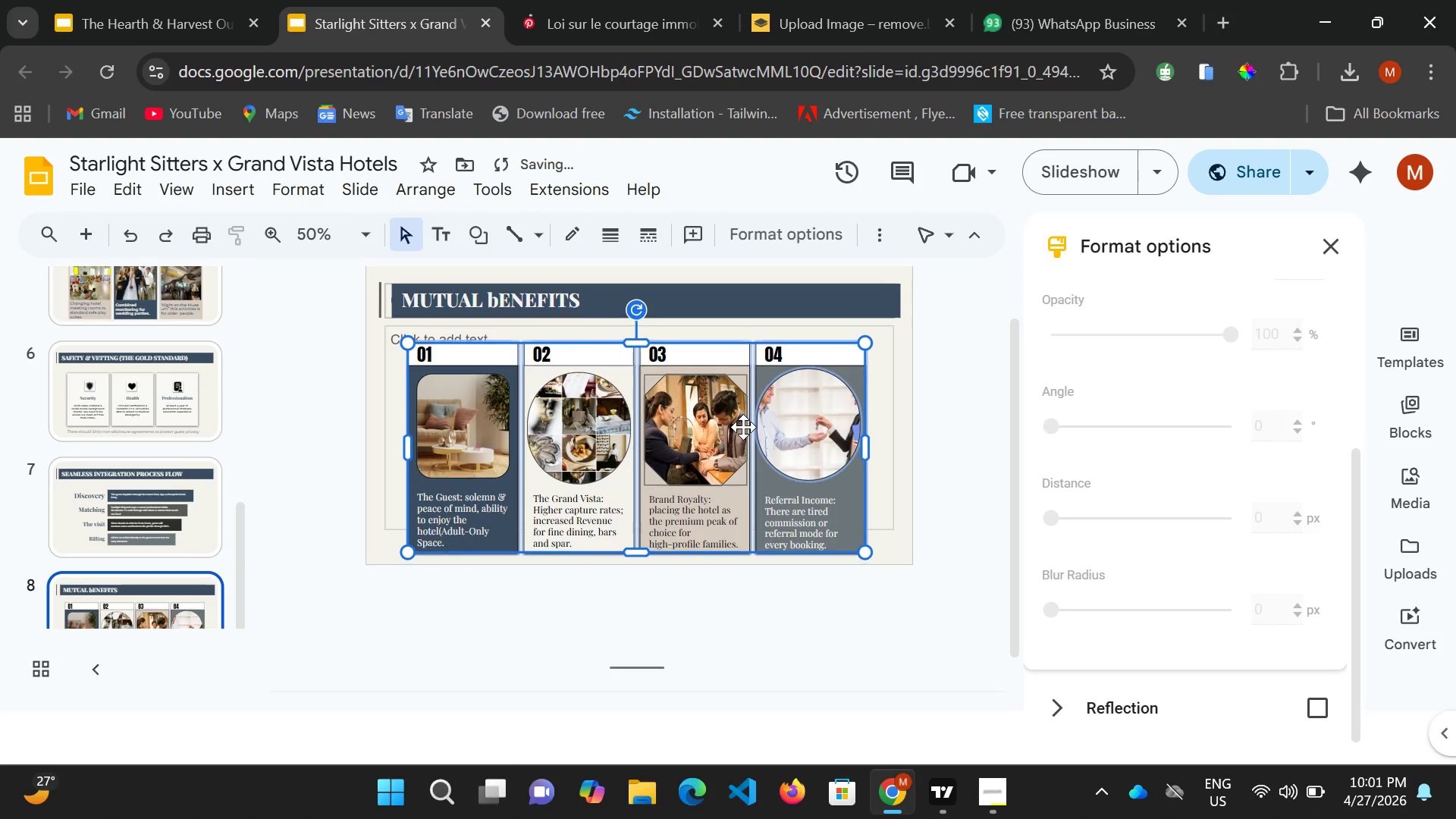 
key(ArrowUp)
 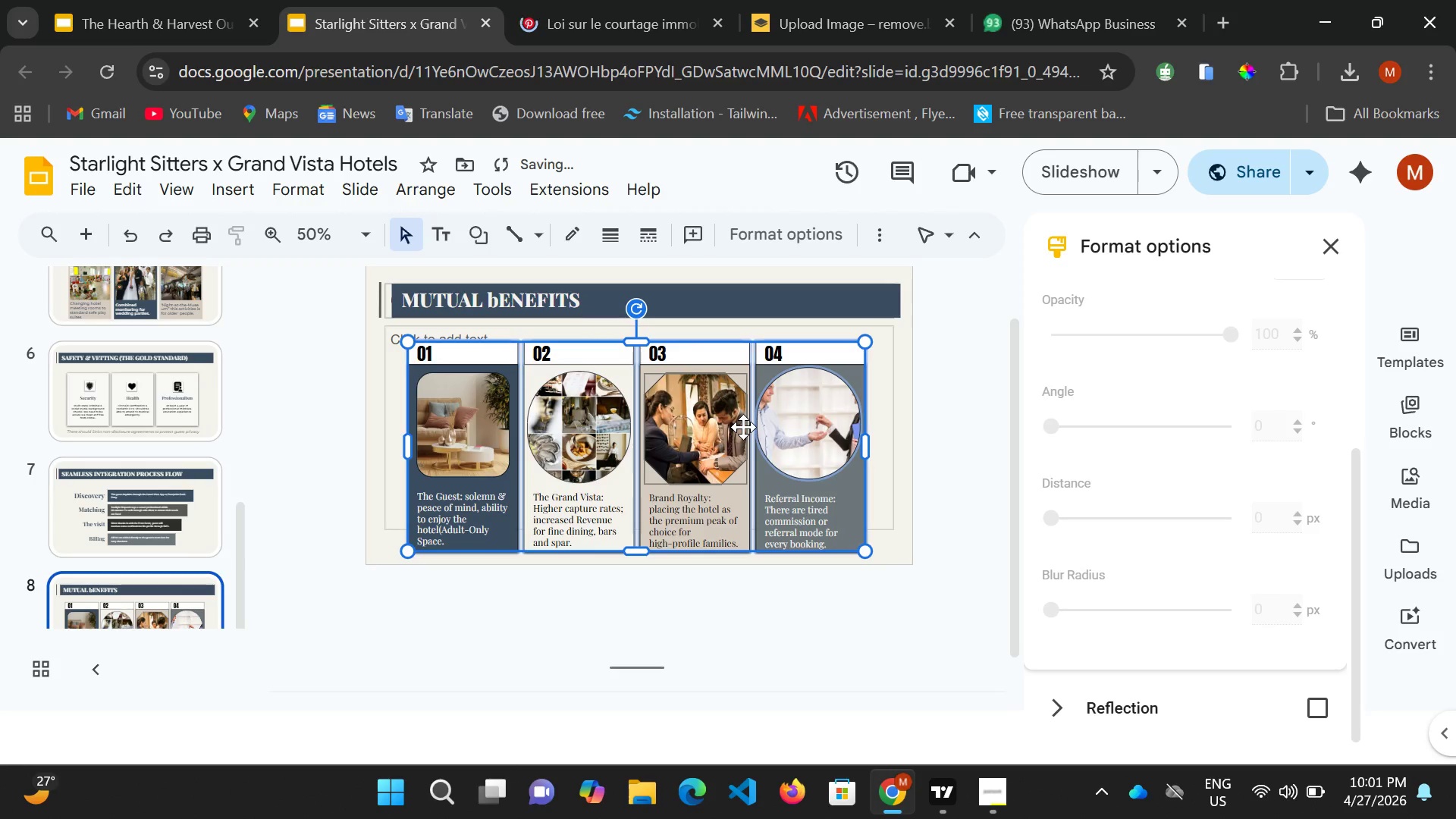 
key(ArrowUp)
 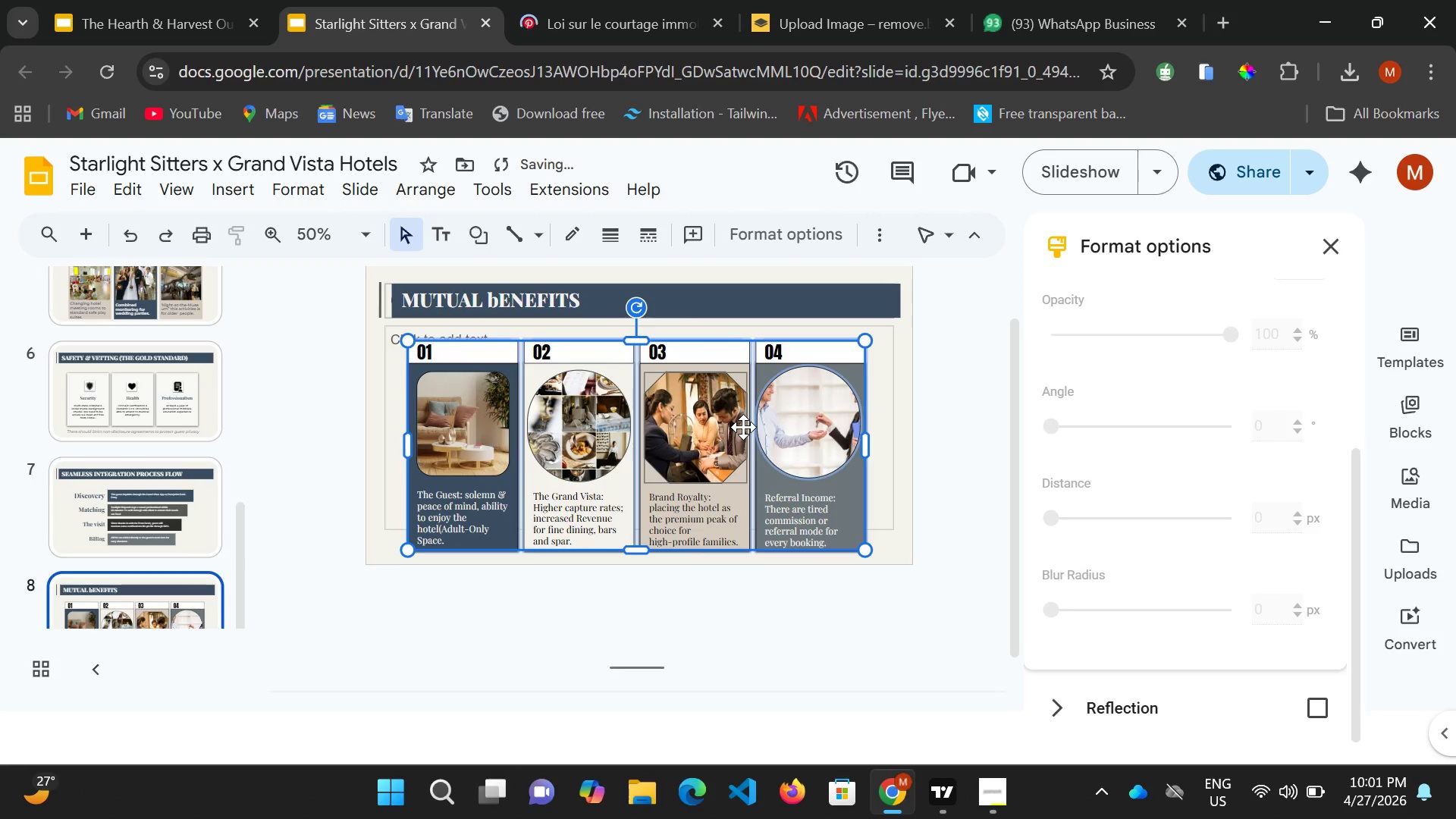 
key(ArrowUp)
 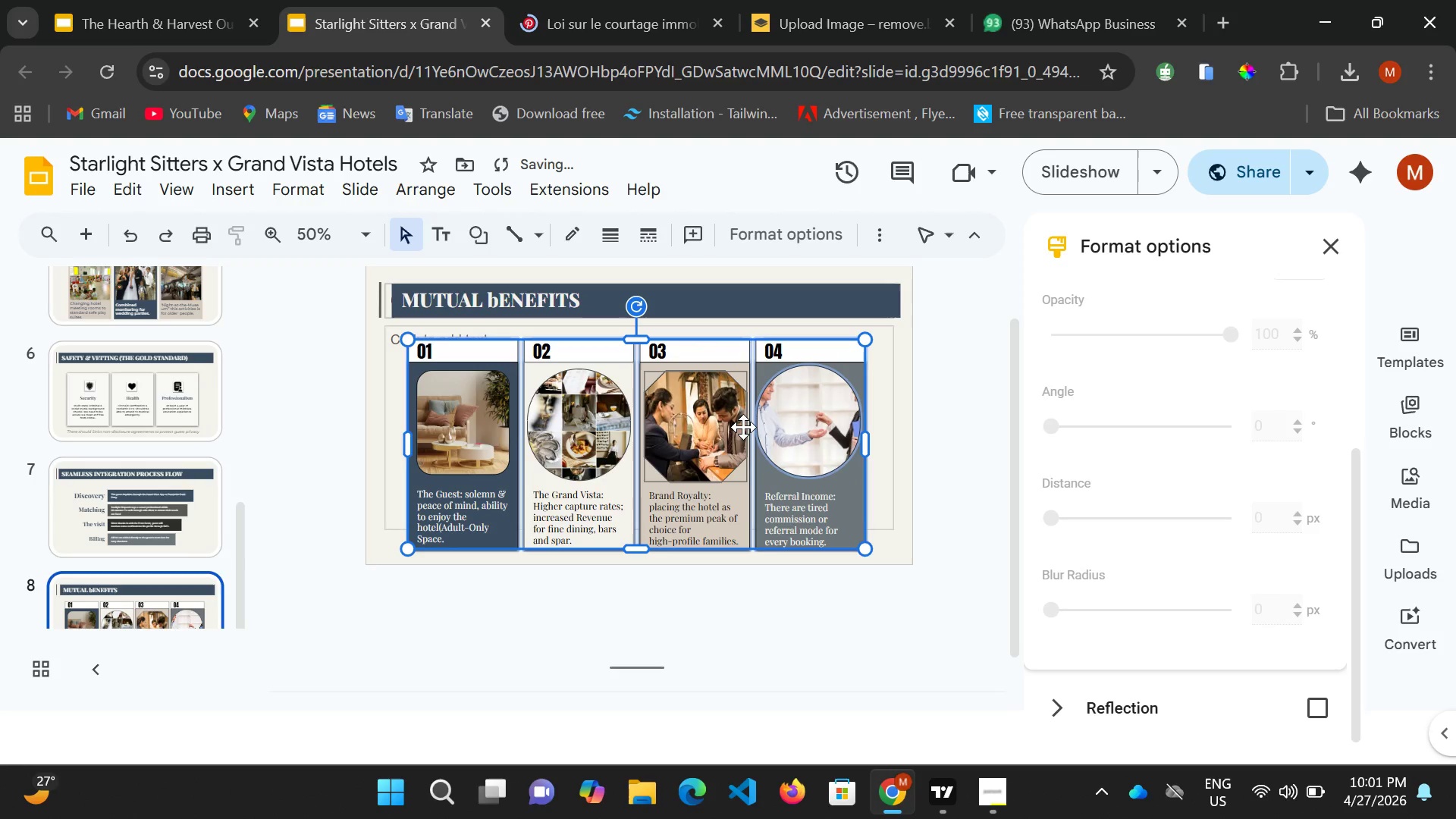 
key(ArrowUp)
 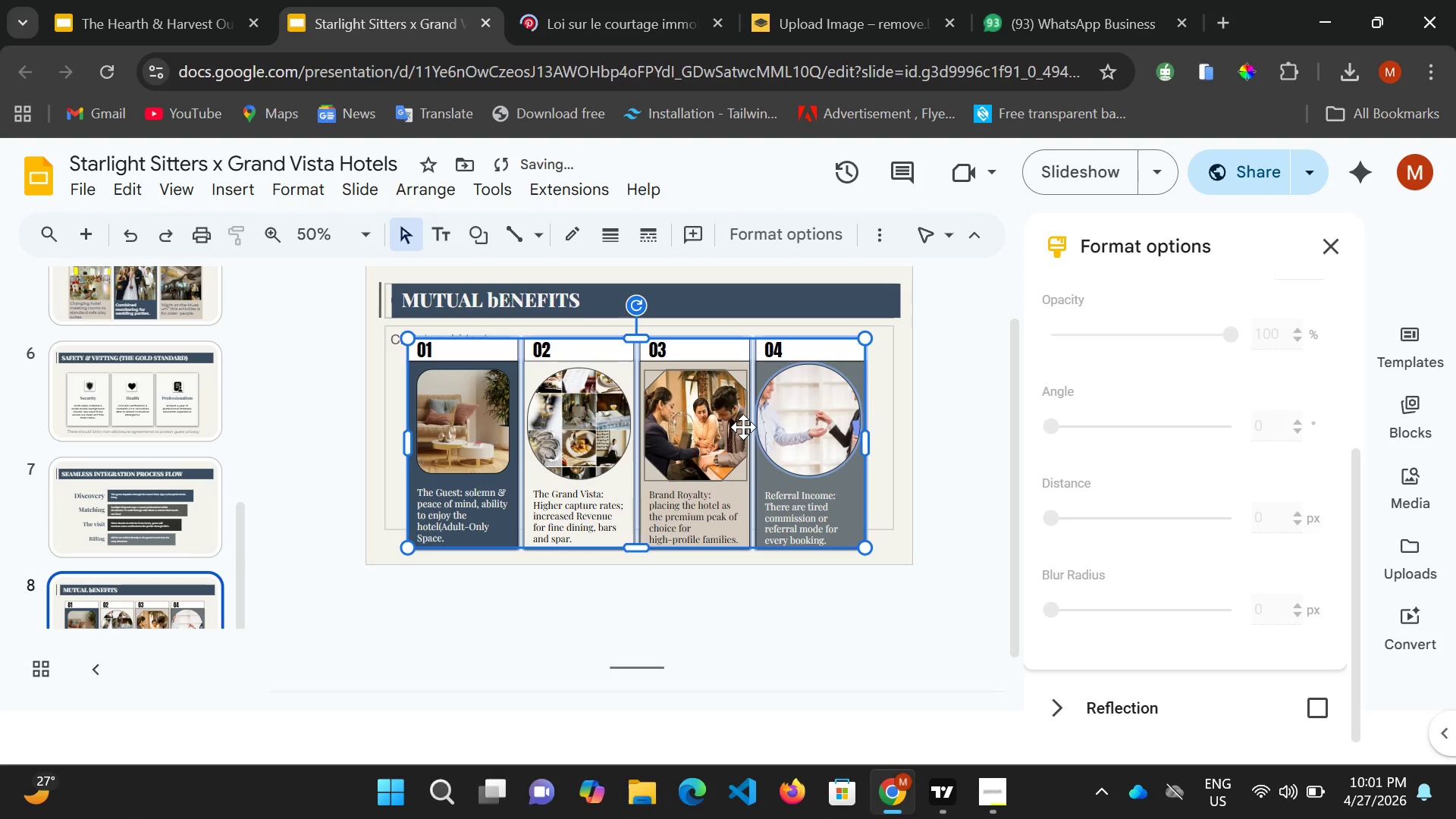 
key(ArrowRight)
 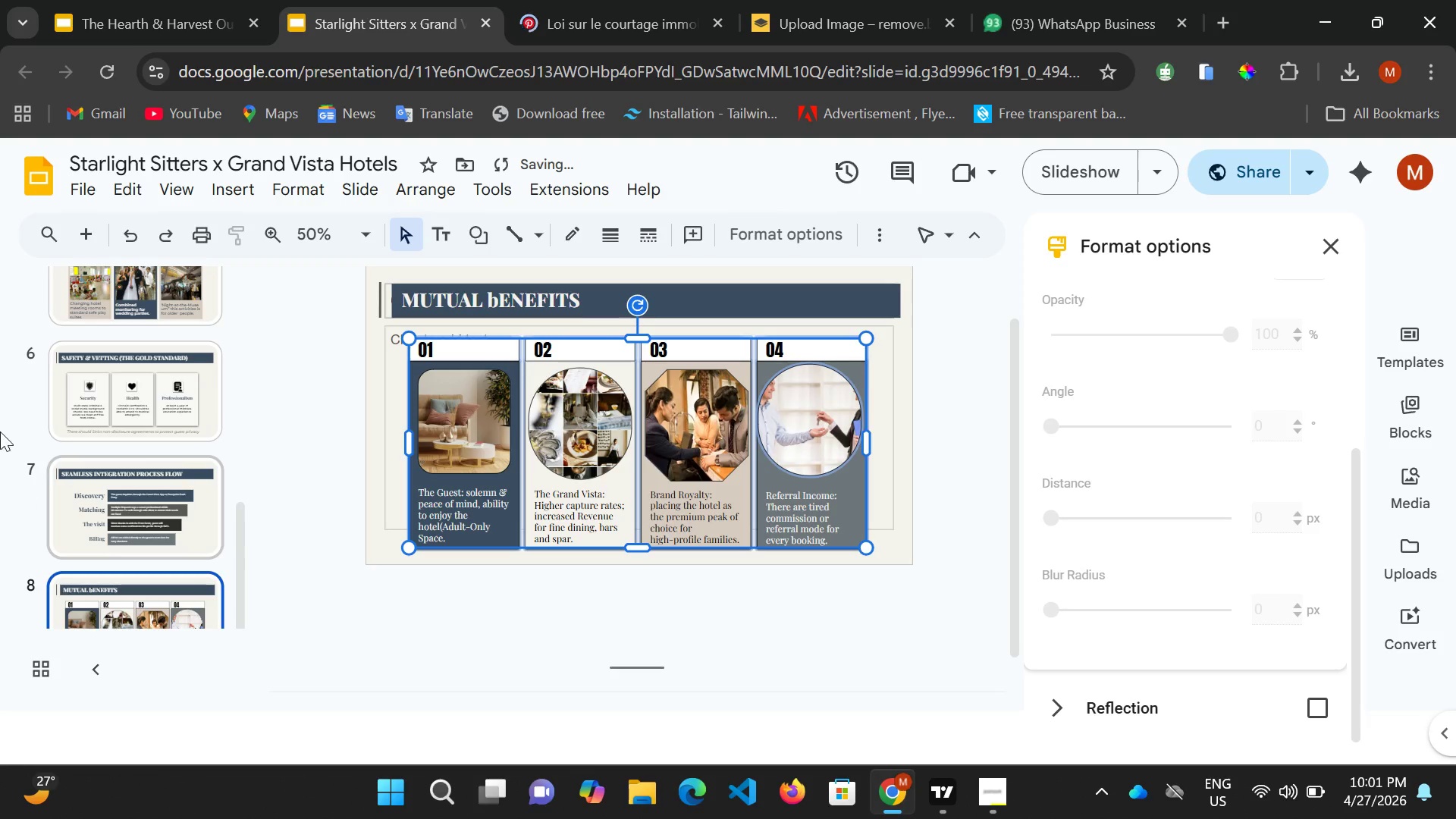 
scroll: coordinate [79, 456], scroll_direction: down, amount: 2.0
 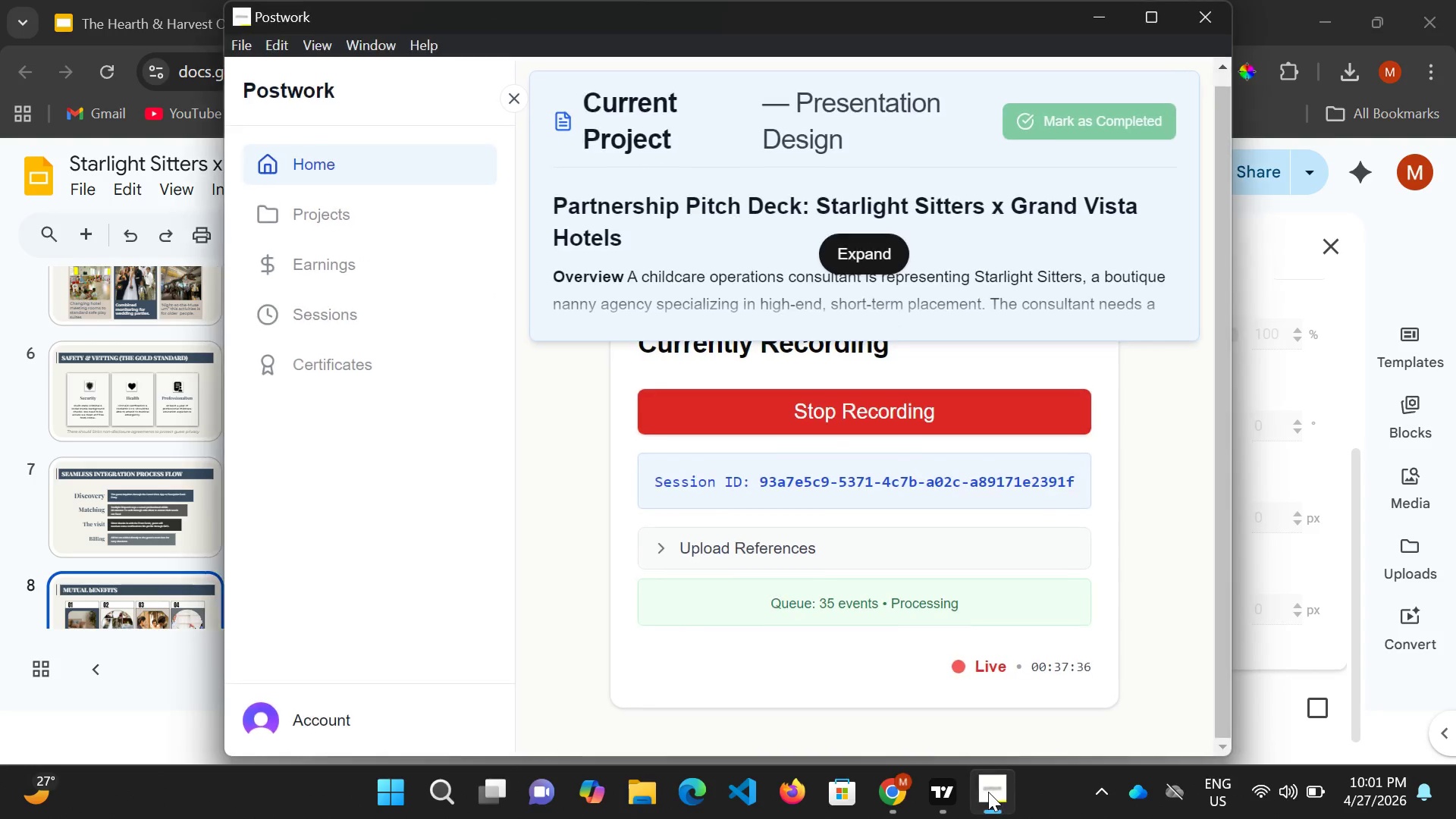 
left_click([988, 792])
 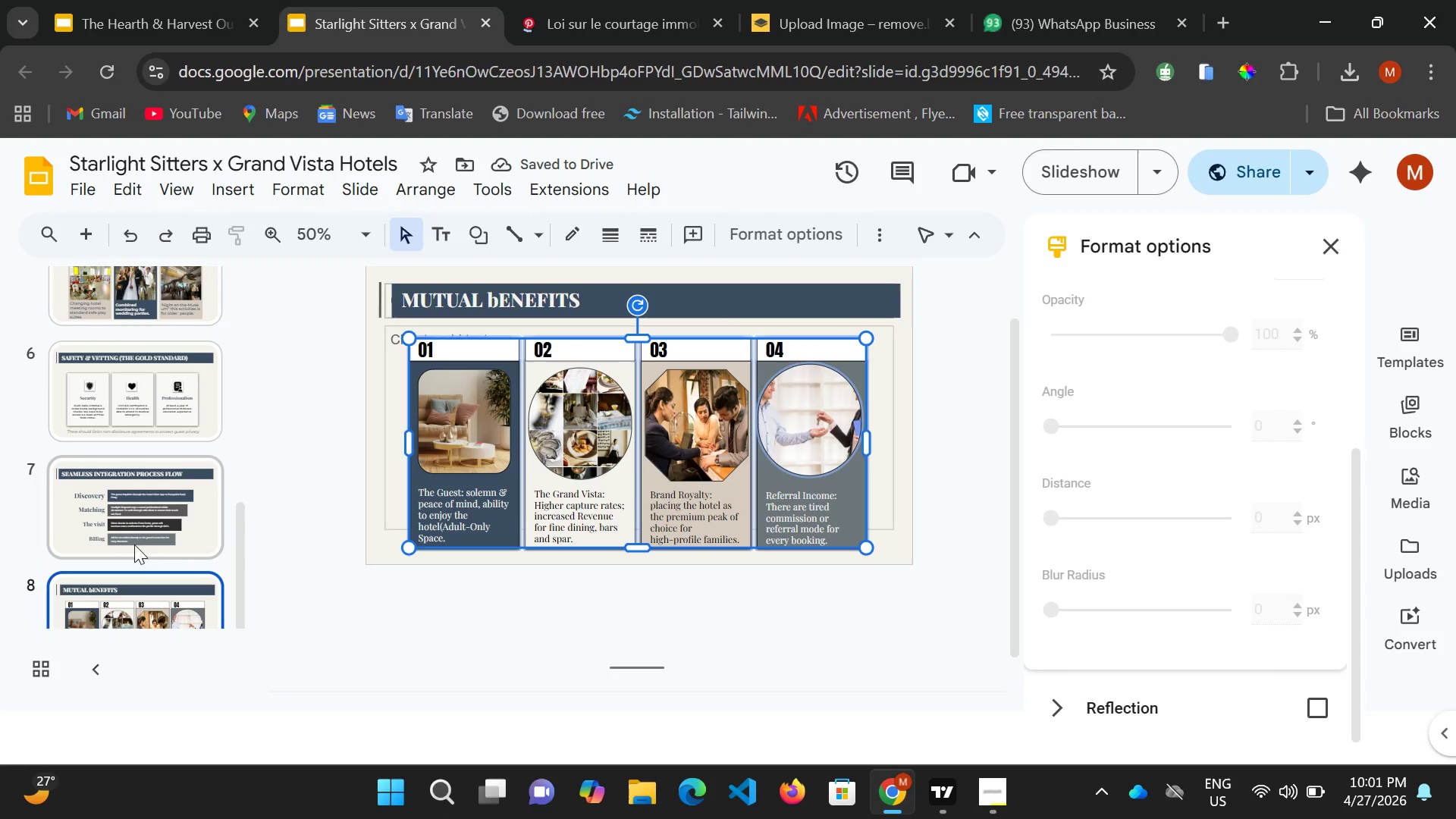 
scroll: coordinate [148, 530], scroll_direction: down, amount: 6.0
 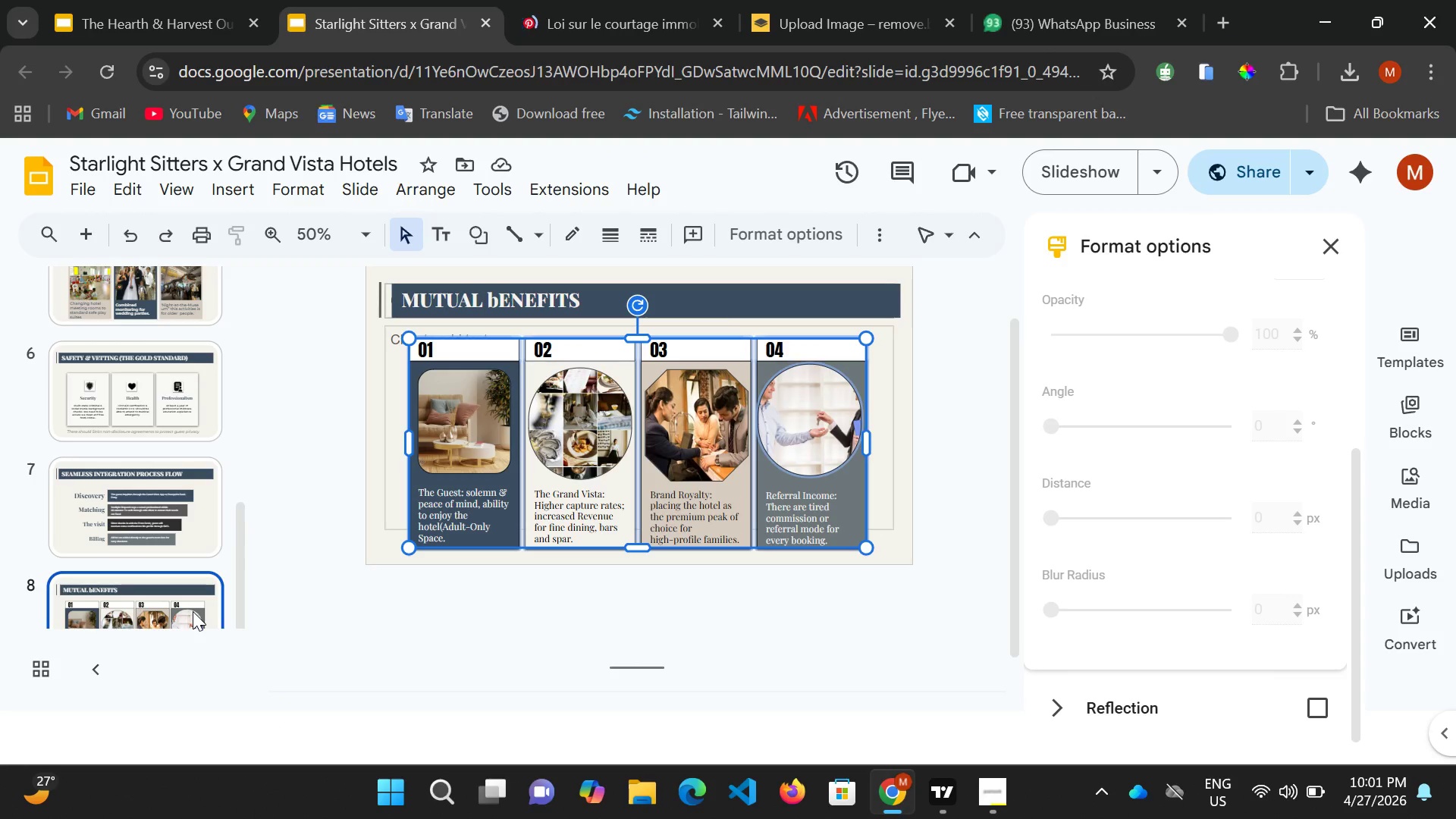 
key(Control+ControlLeft)
 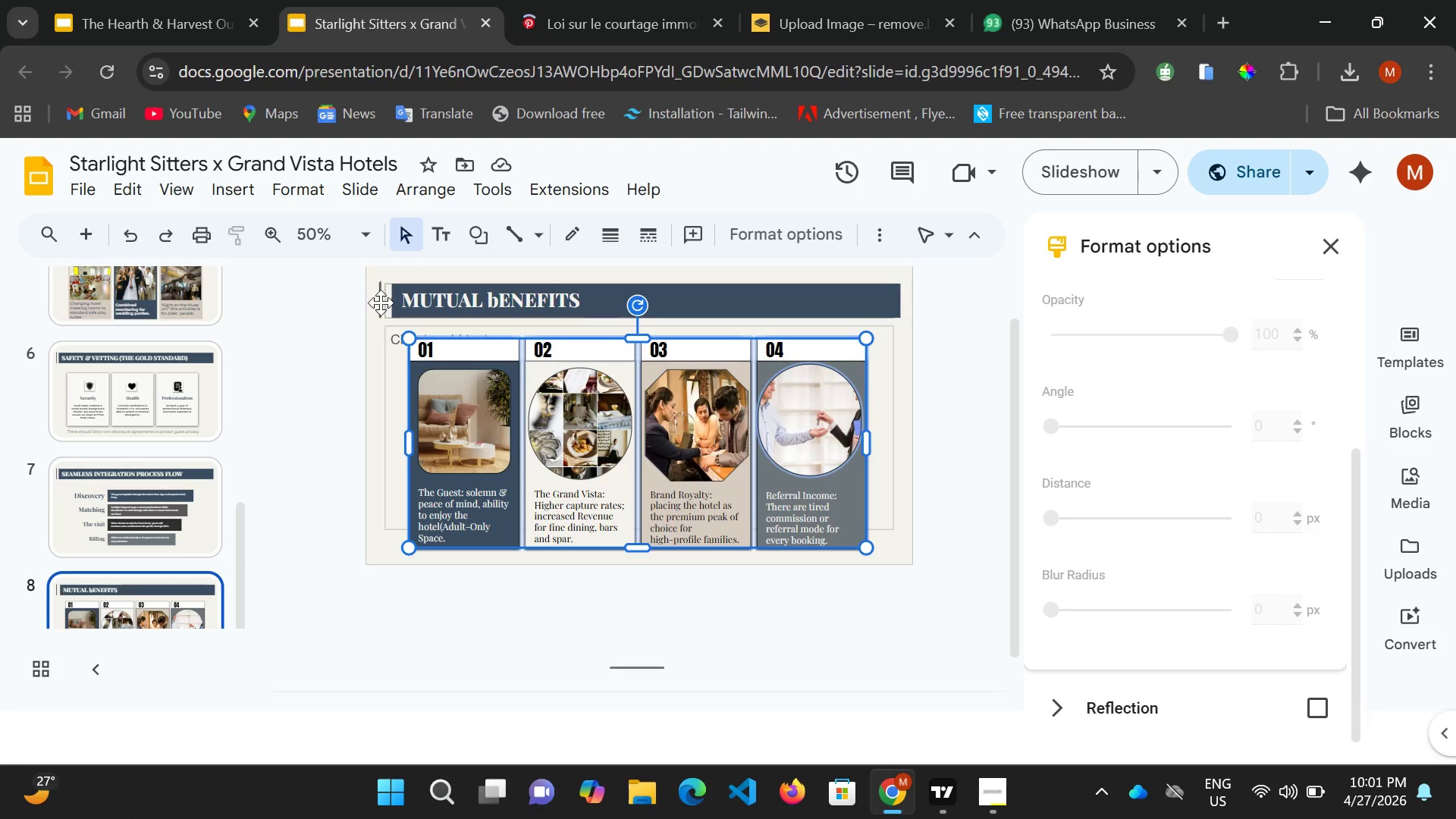 
left_click([378, 300])
 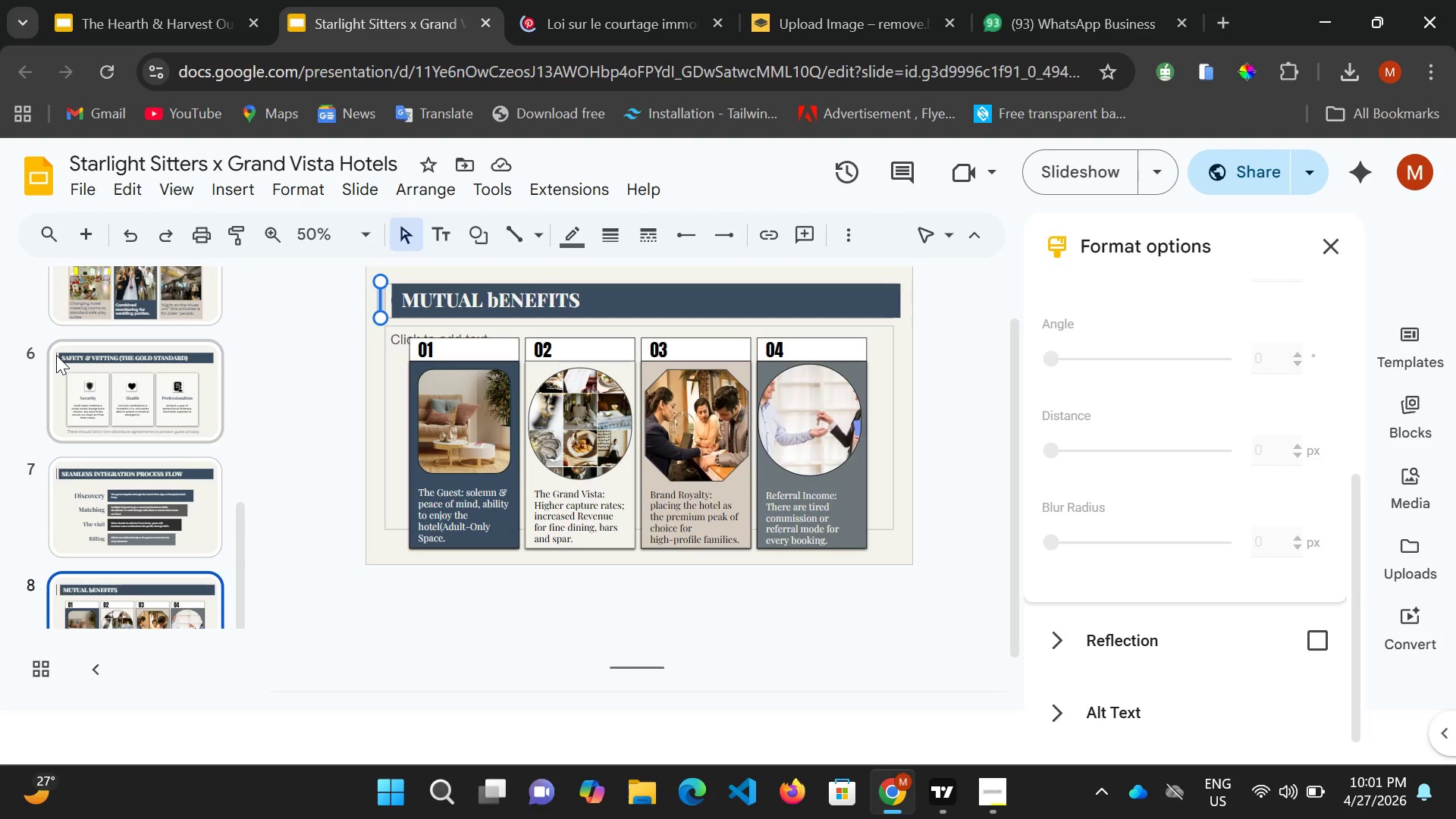 
wait(6.27)
 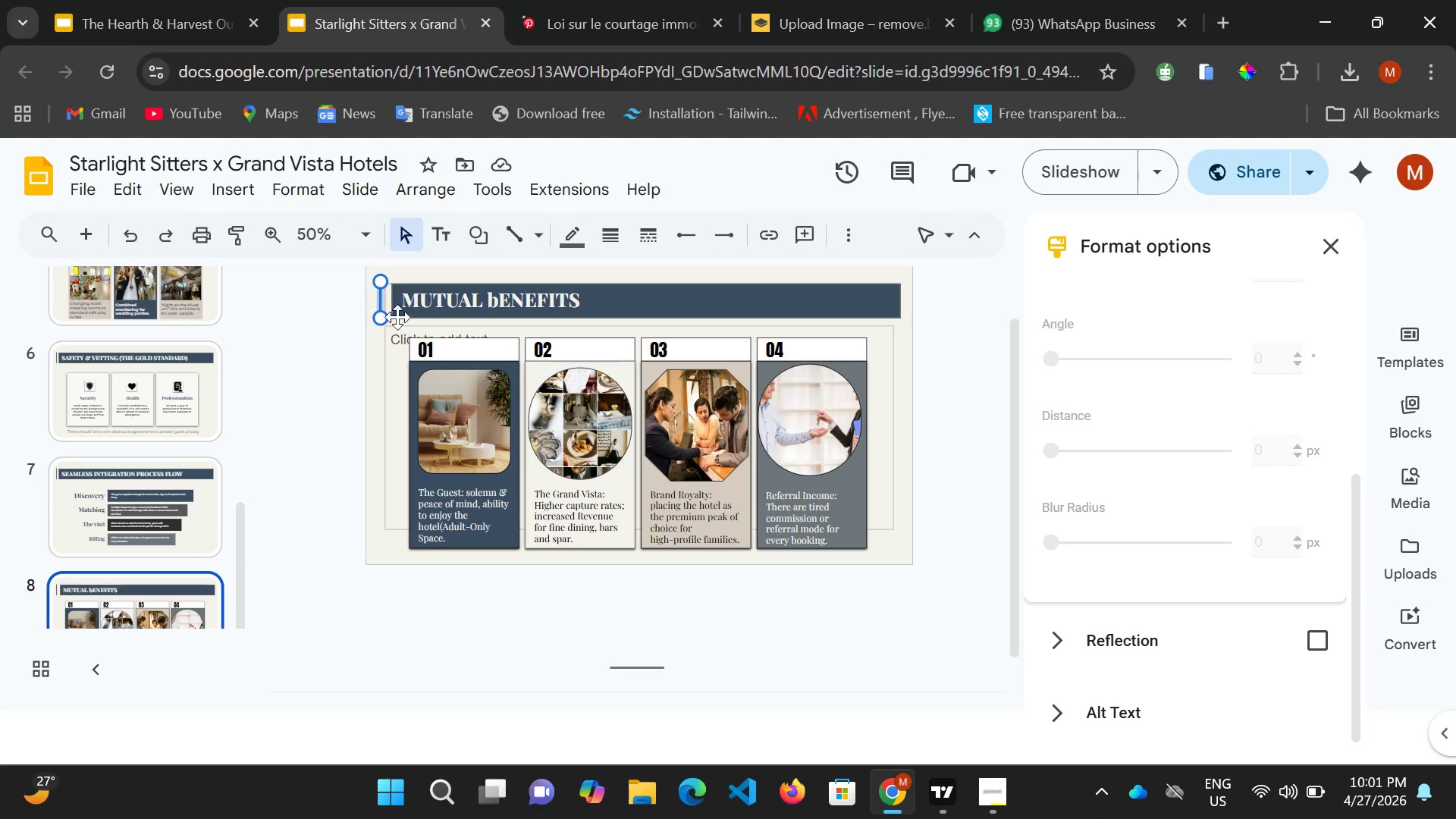 
left_click([561, 237])
 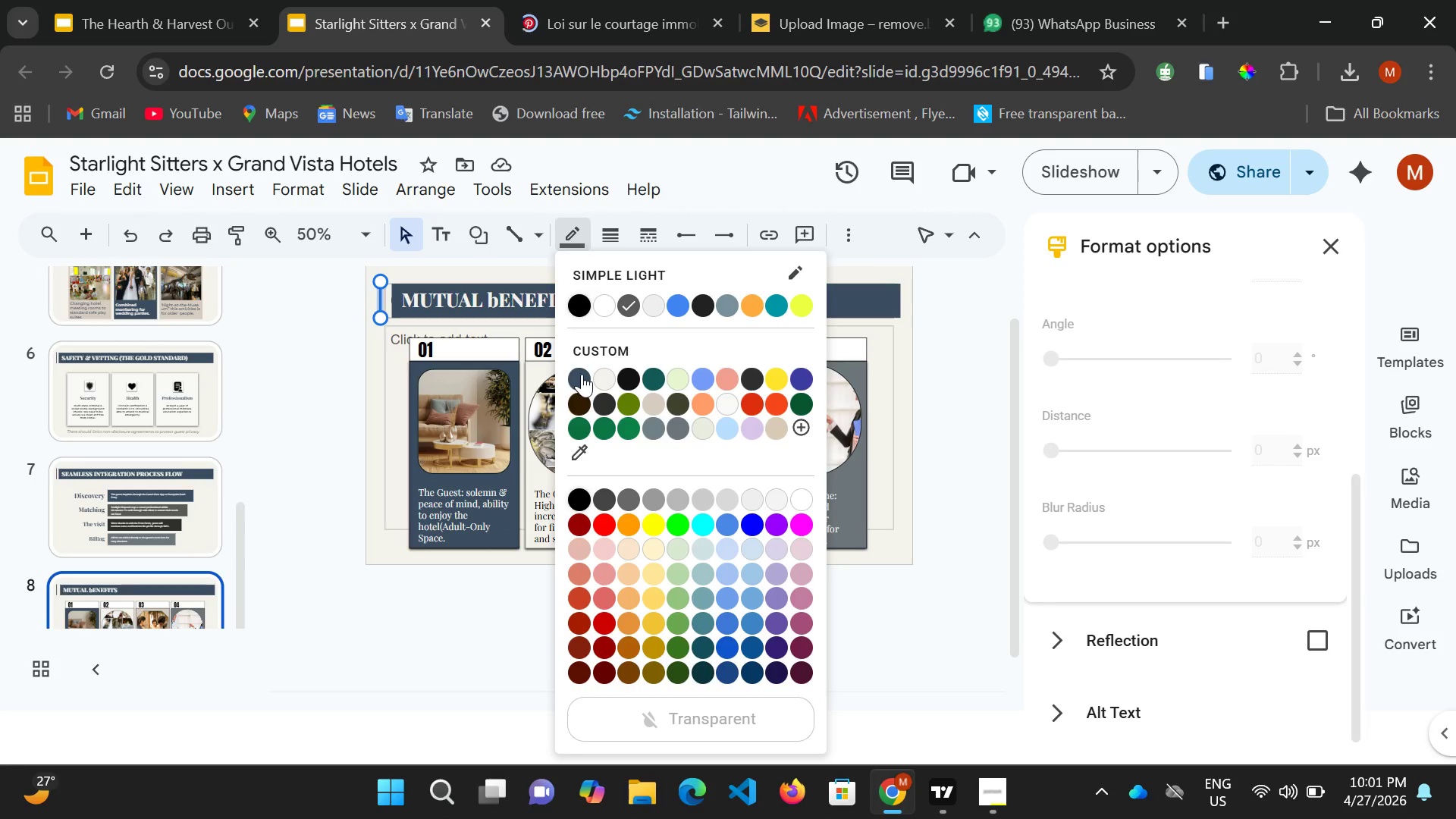 
left_click([582, 374])
 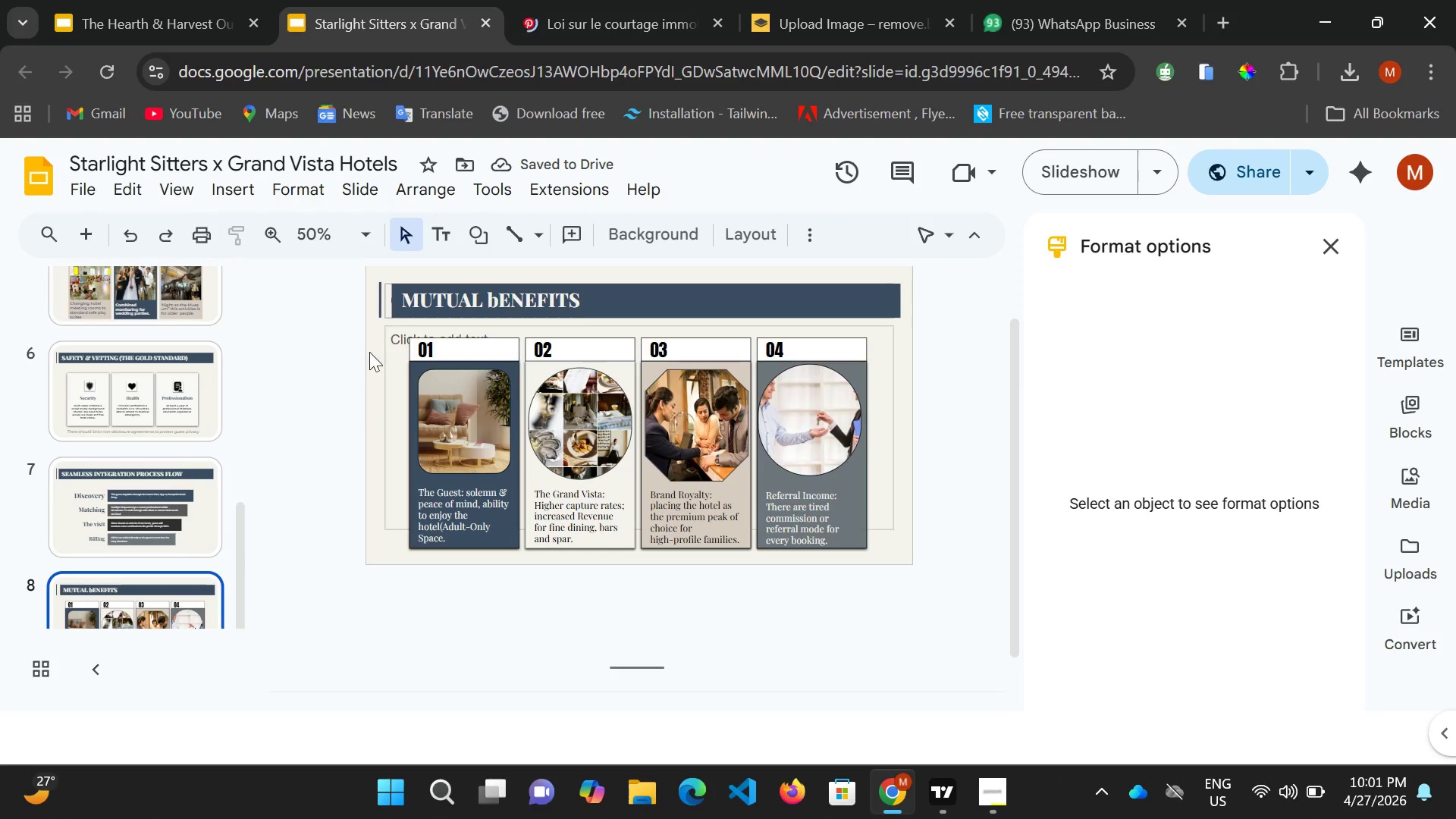 
left_click([380, 306])
 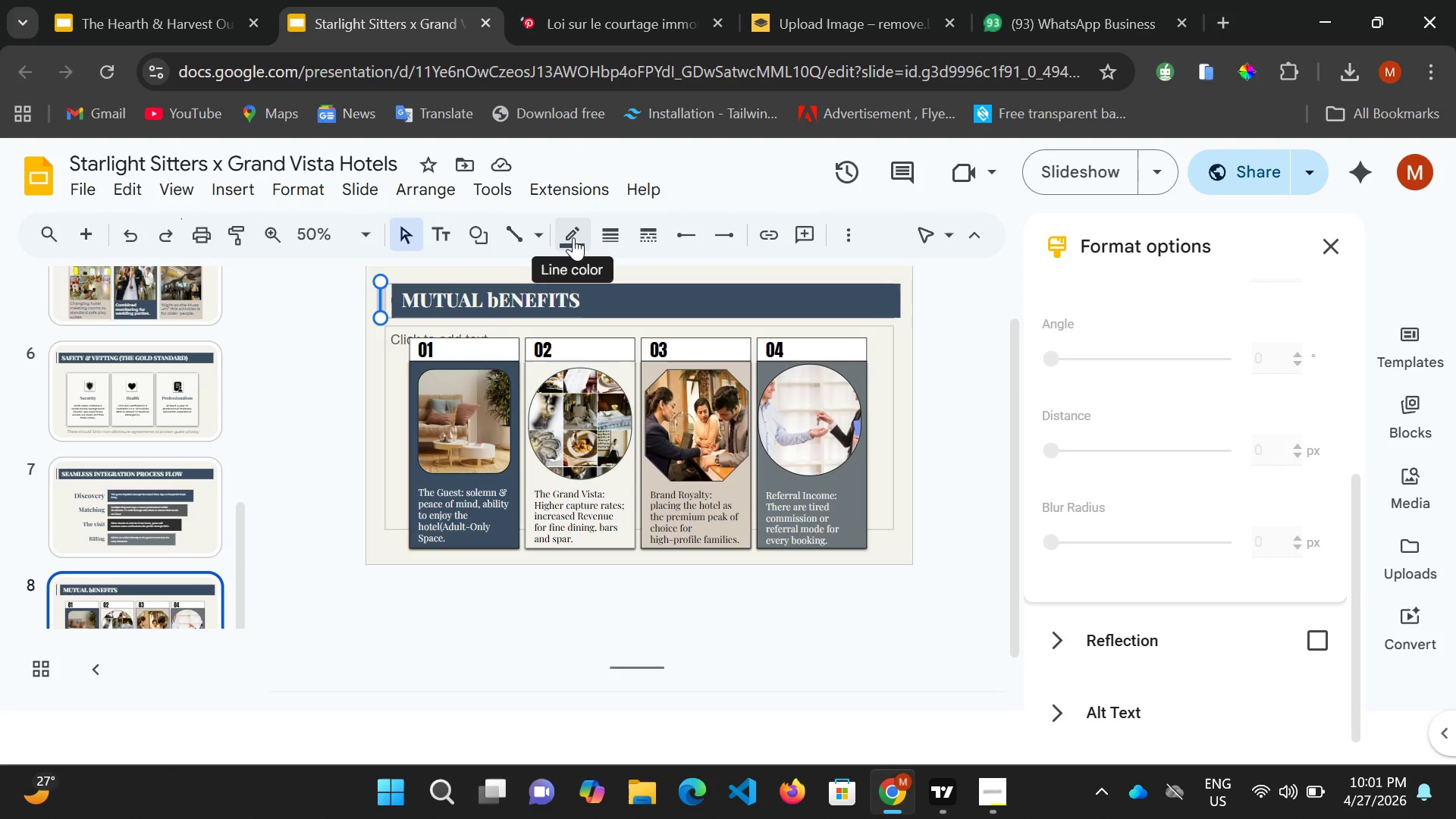 
left_click([573, 237])
 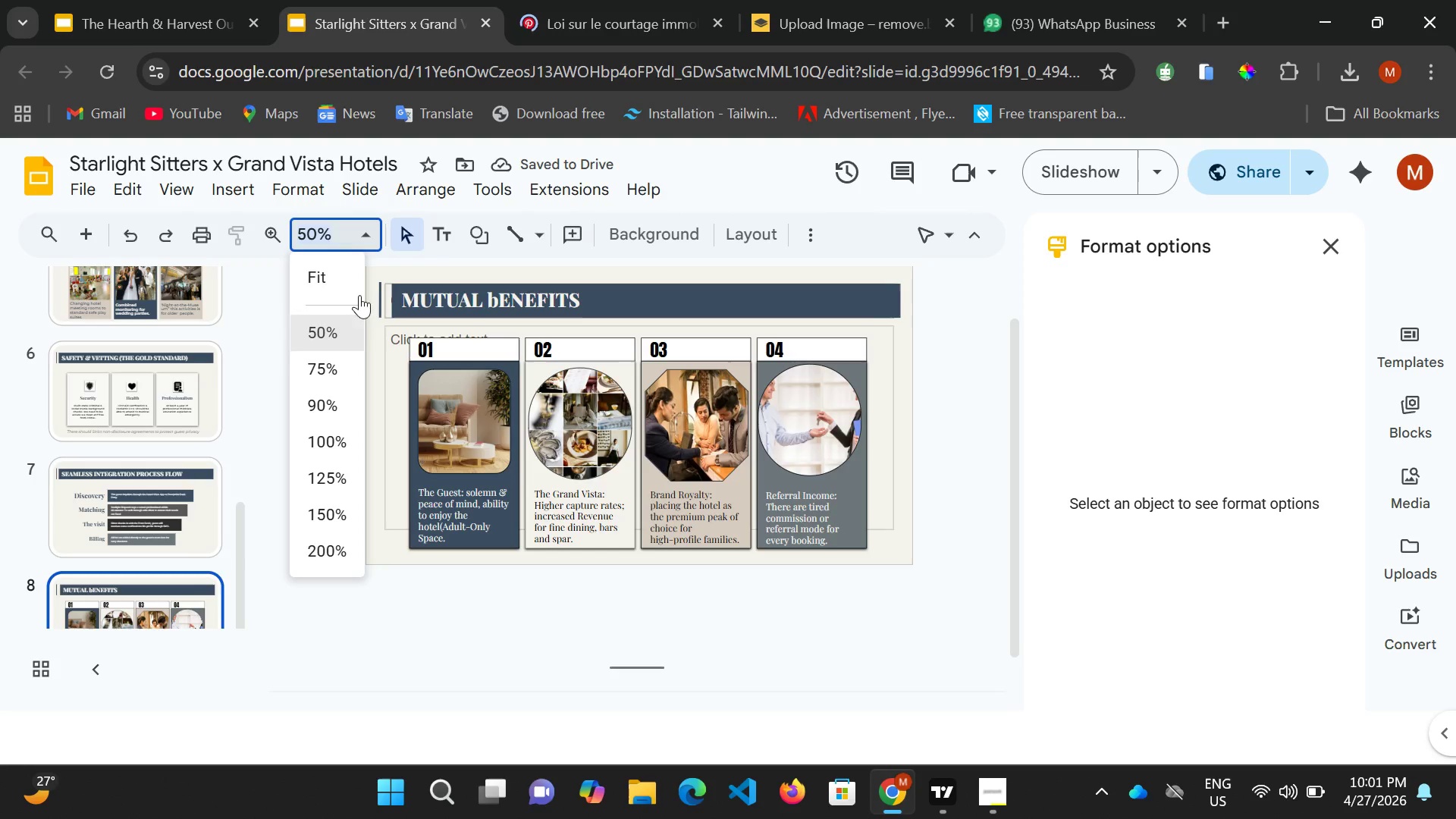 
wait(7.22)
 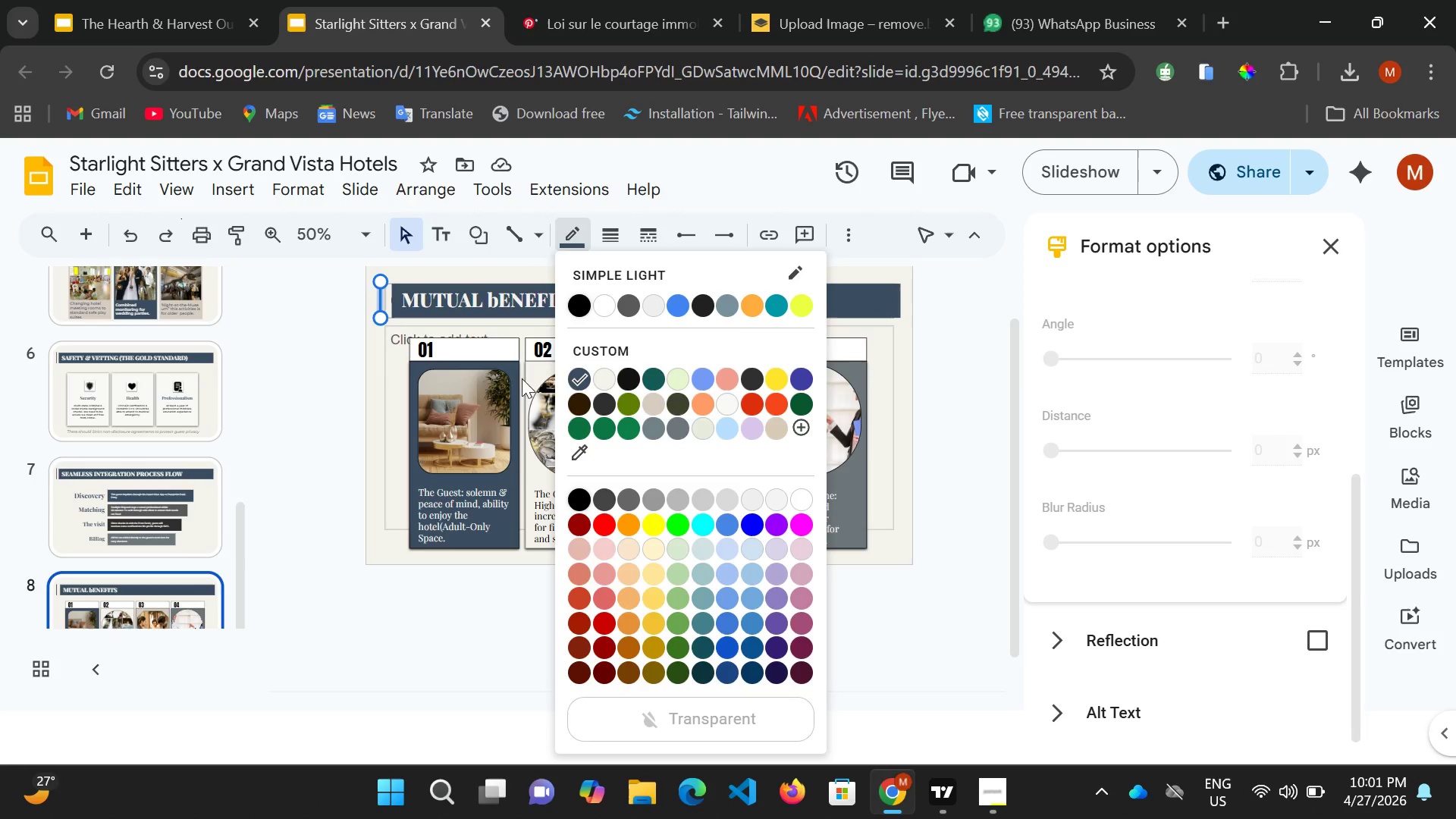 
left_click([1059, 174])
 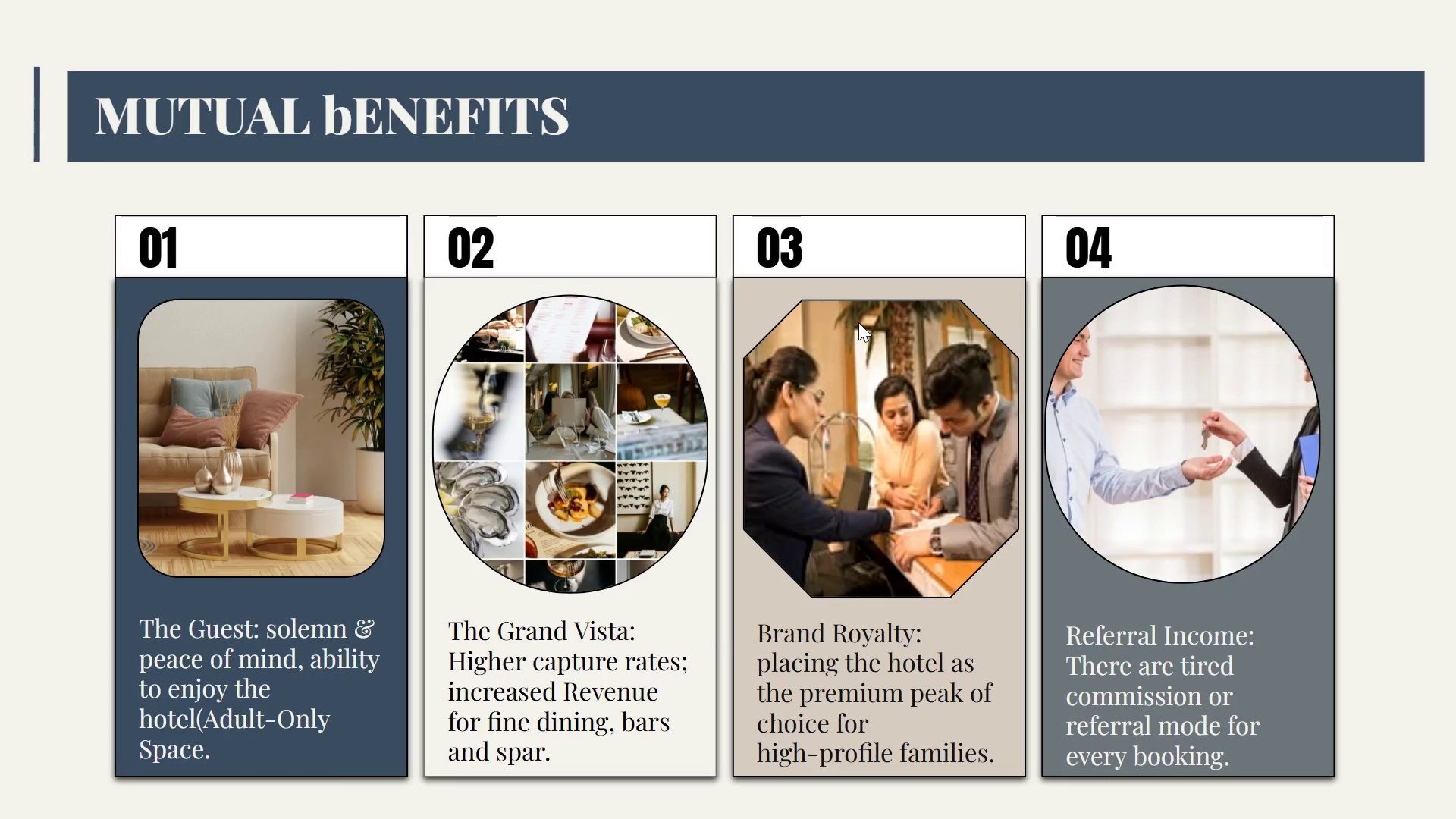 
wait(21.31)
 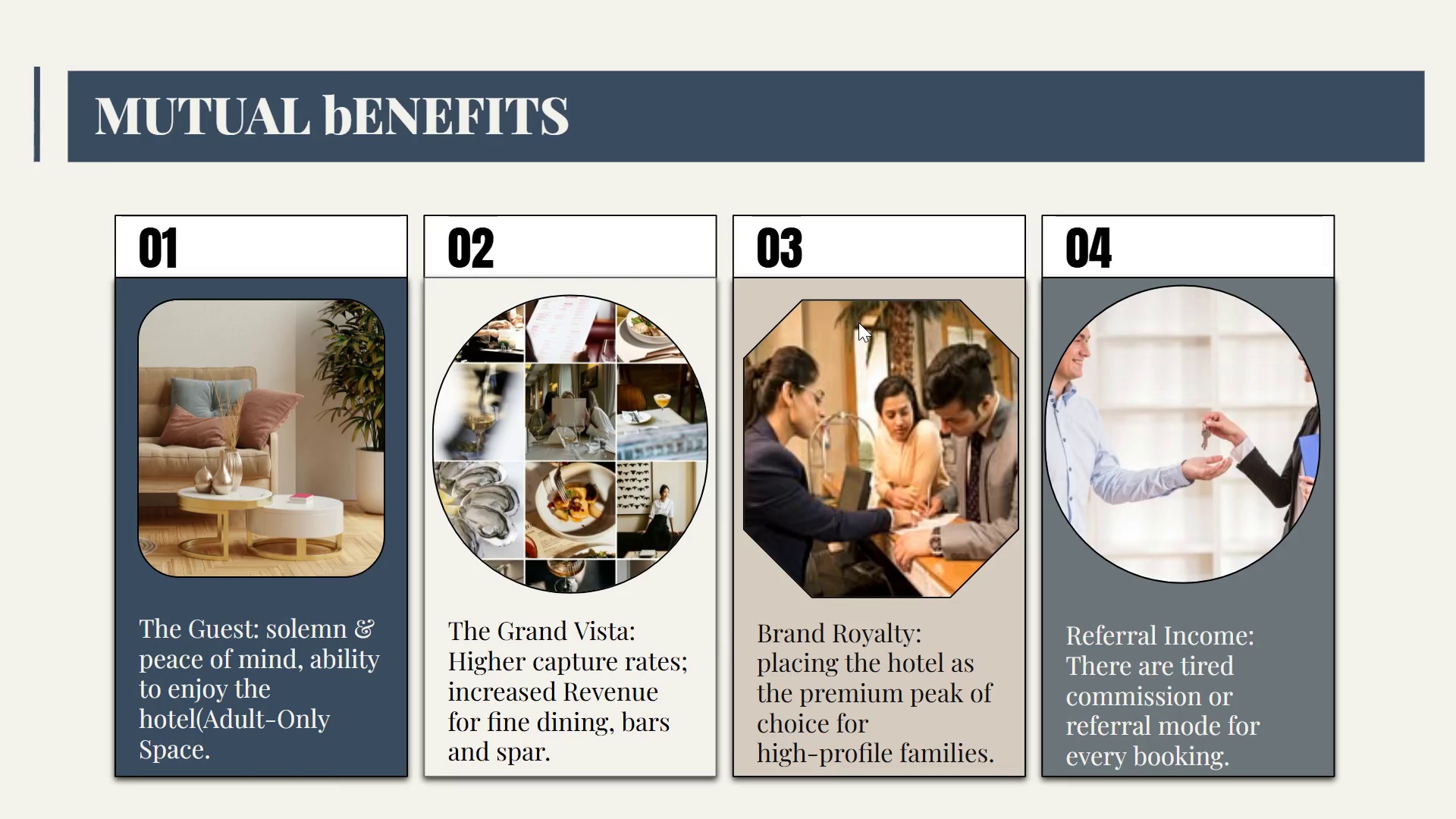 
key(Escape)
 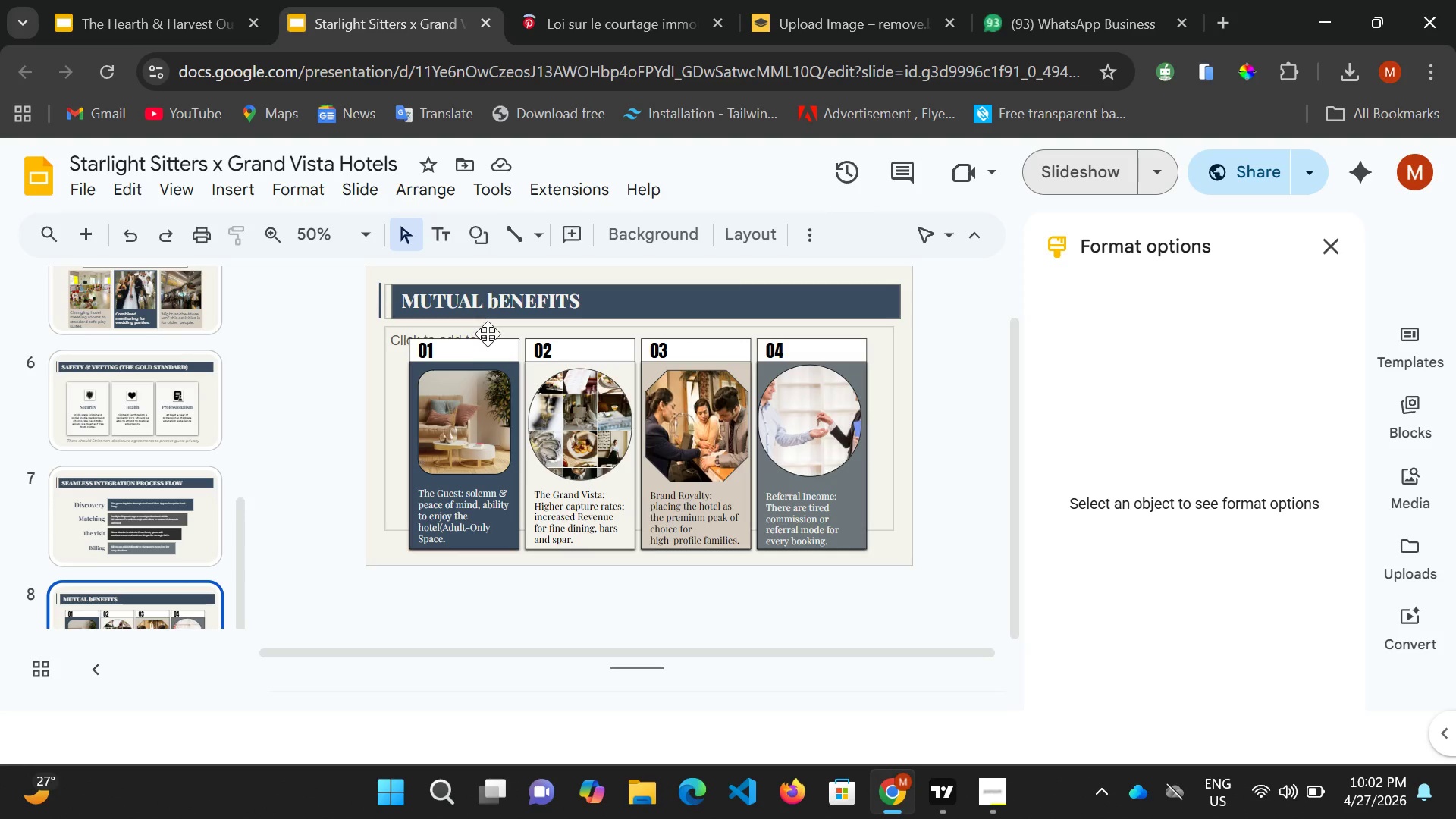 
left_click([497, 315])
 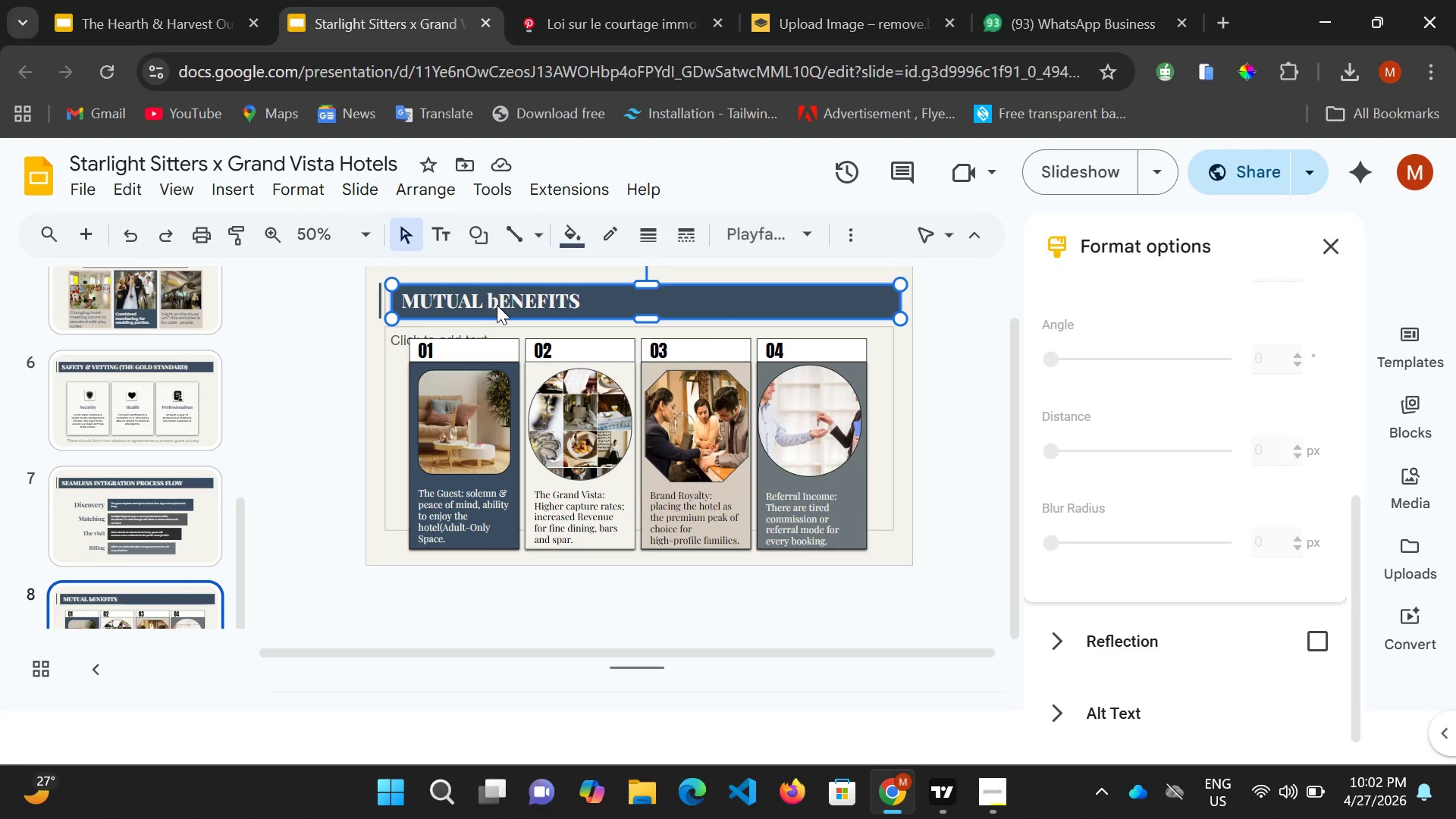 
left_click([497, 305])
 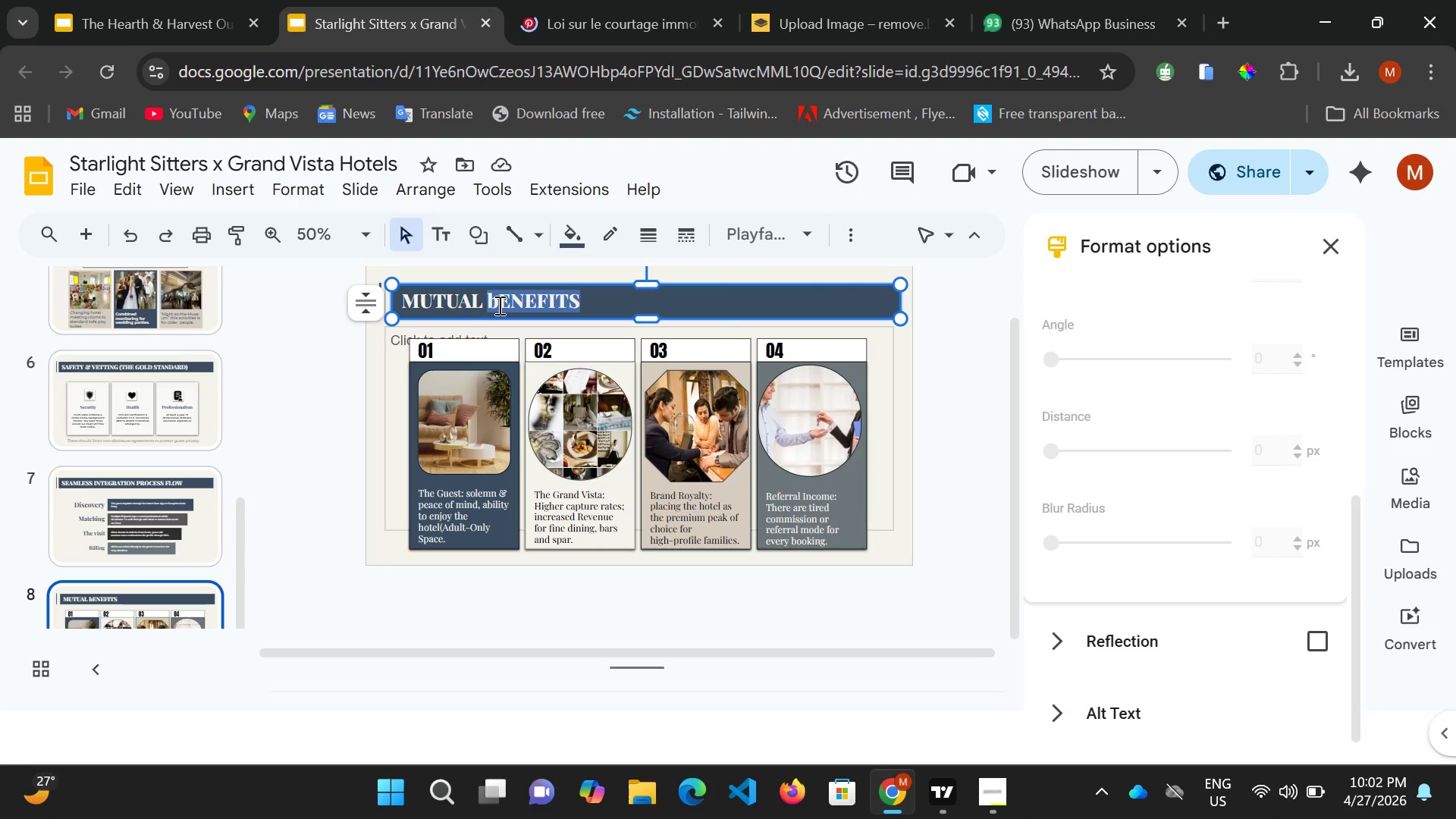 
left_click([499, 305])
 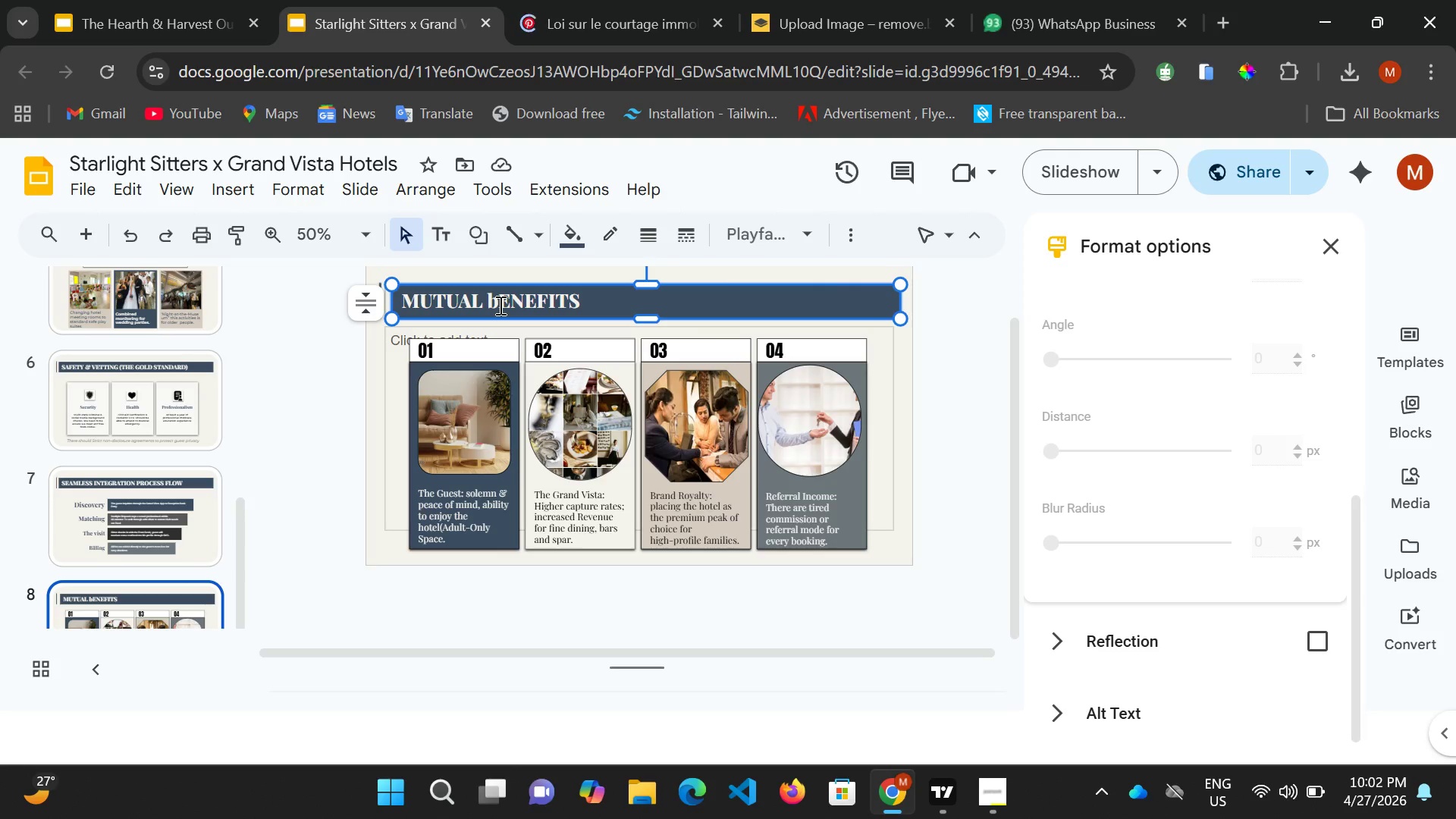 
key(Backspace)
 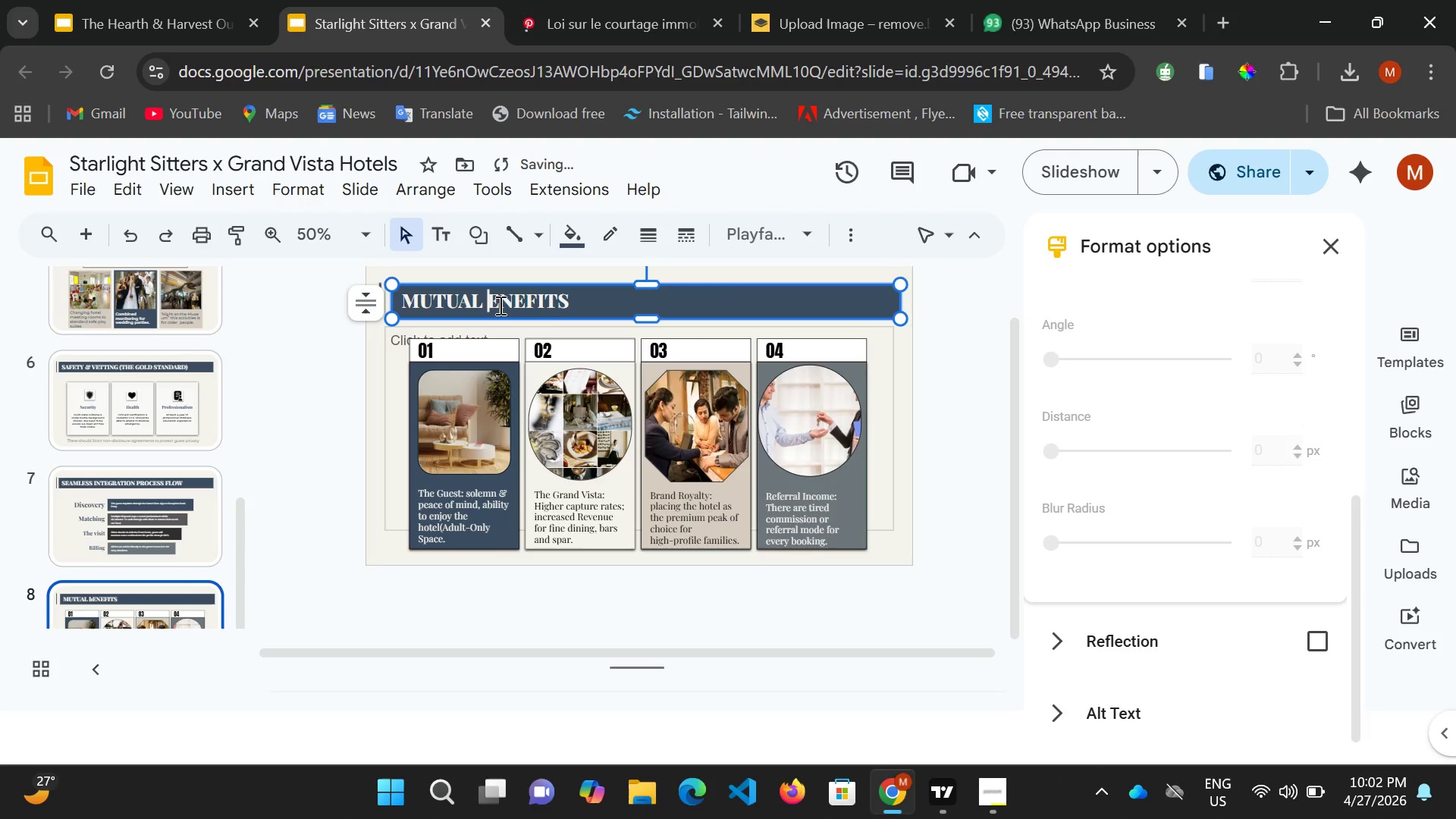 
hold_key(key=ShiftRight, duration=0.72)
 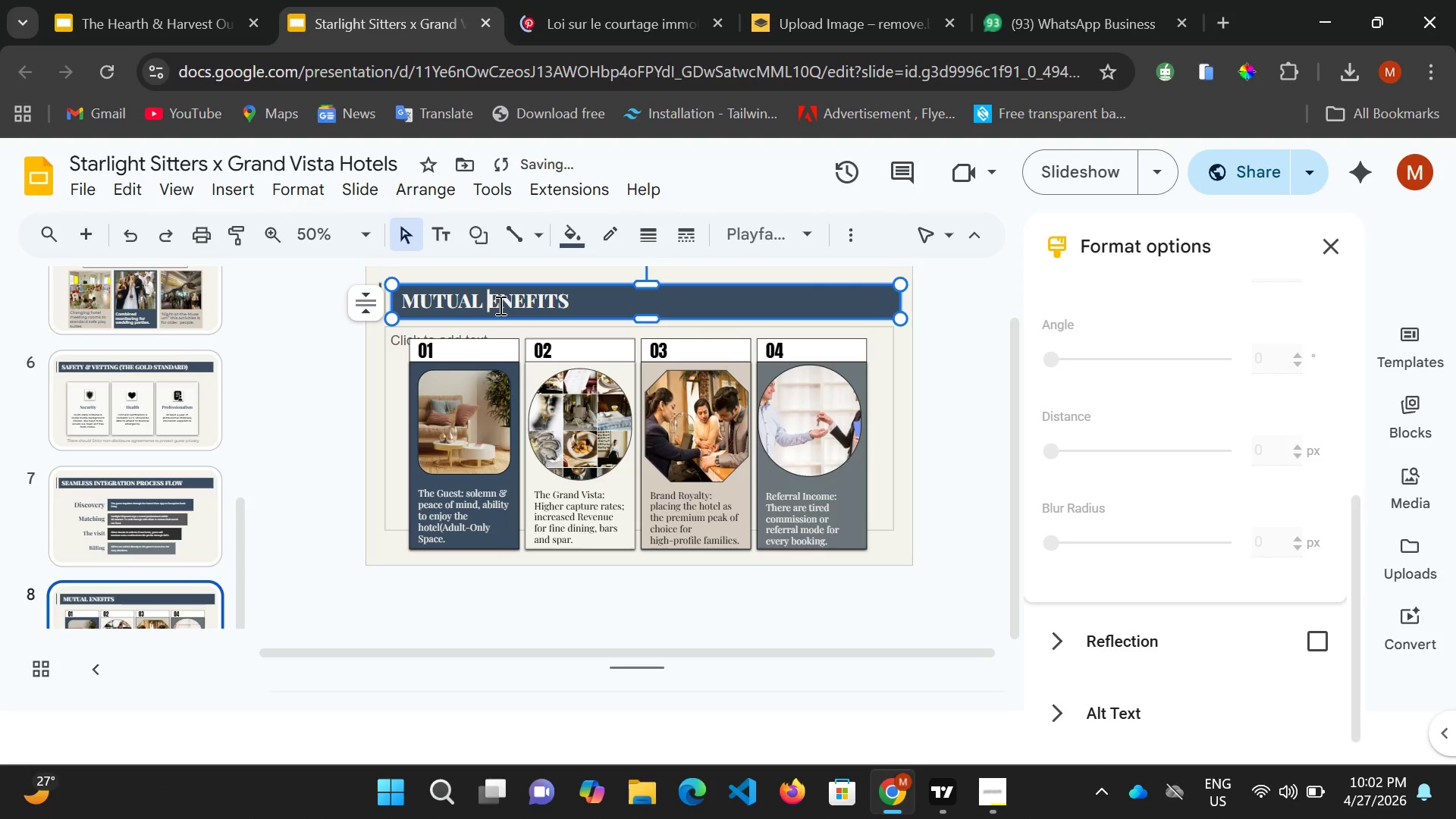 
key(Shift+ShiftRight)
 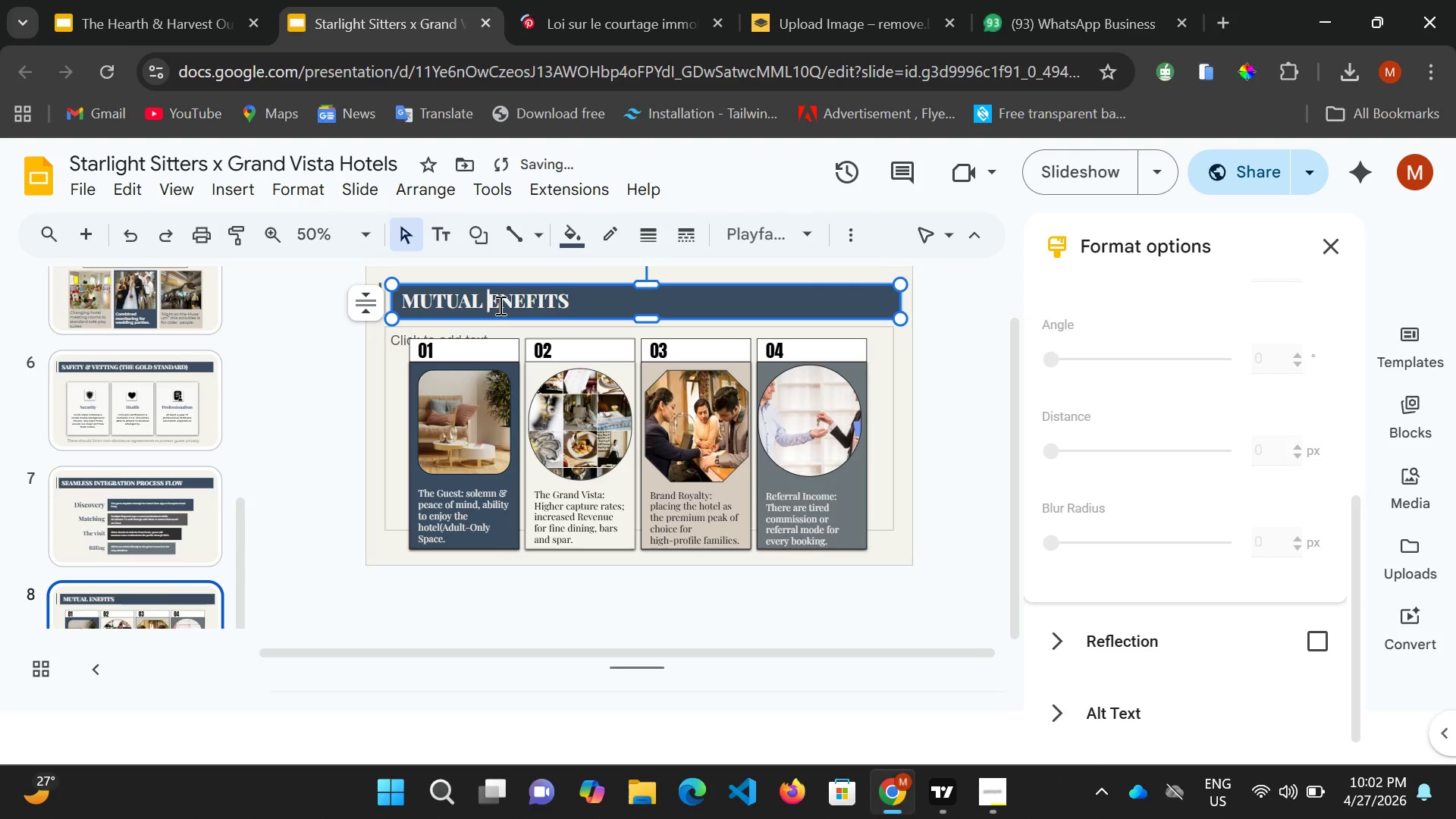 
key(Shift+B)
 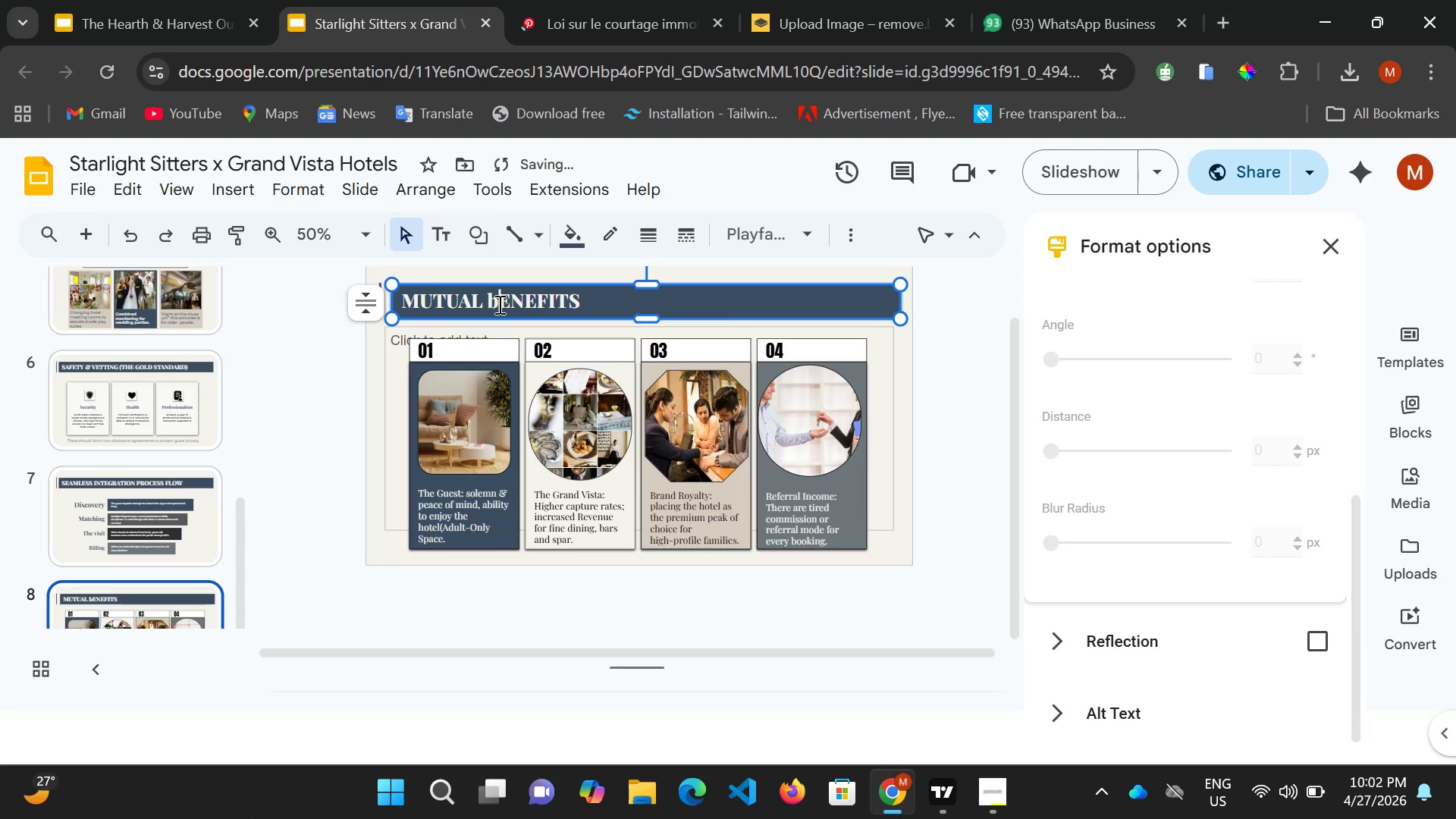 
key(Backspace)
 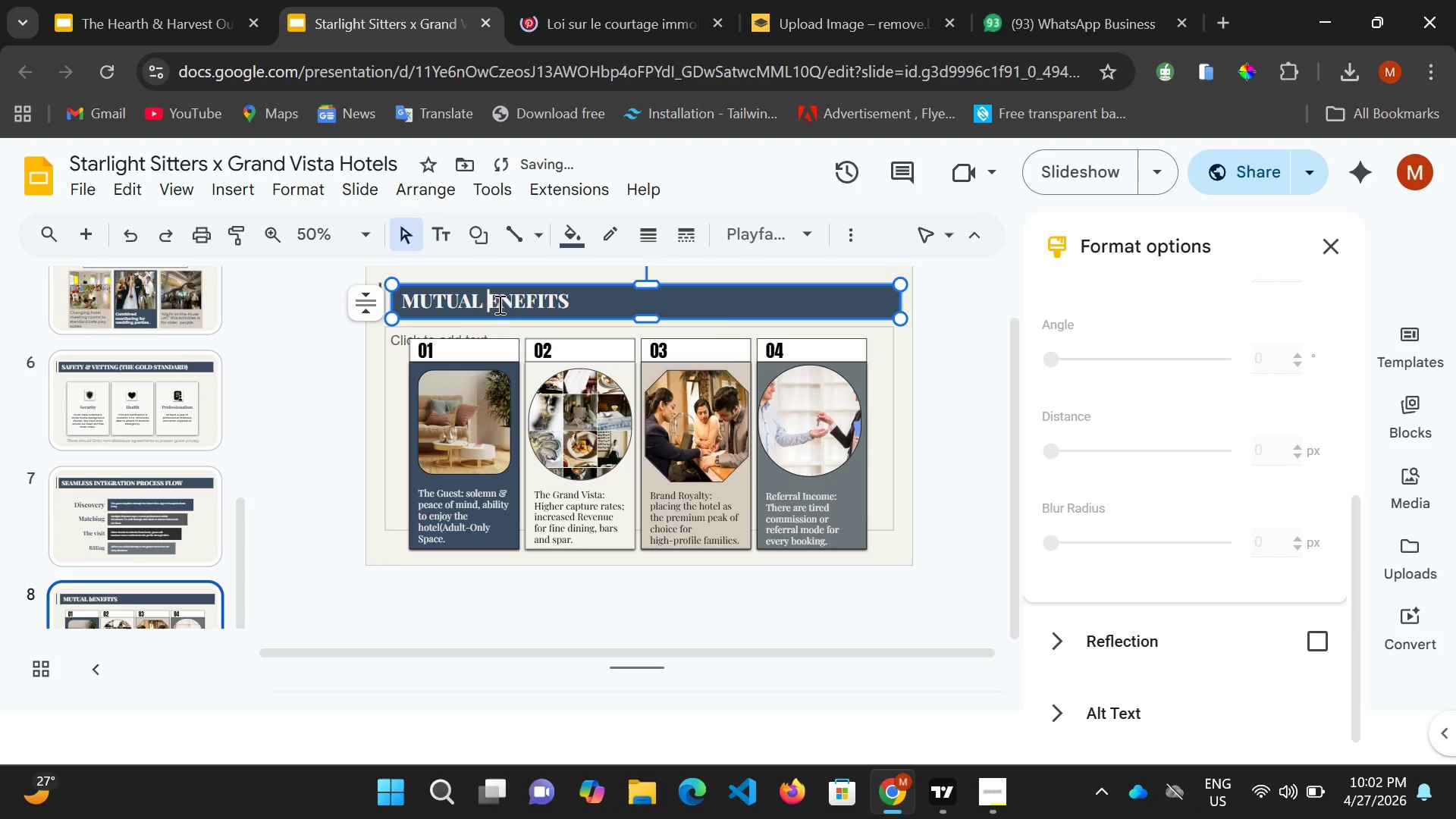 
key(B)
 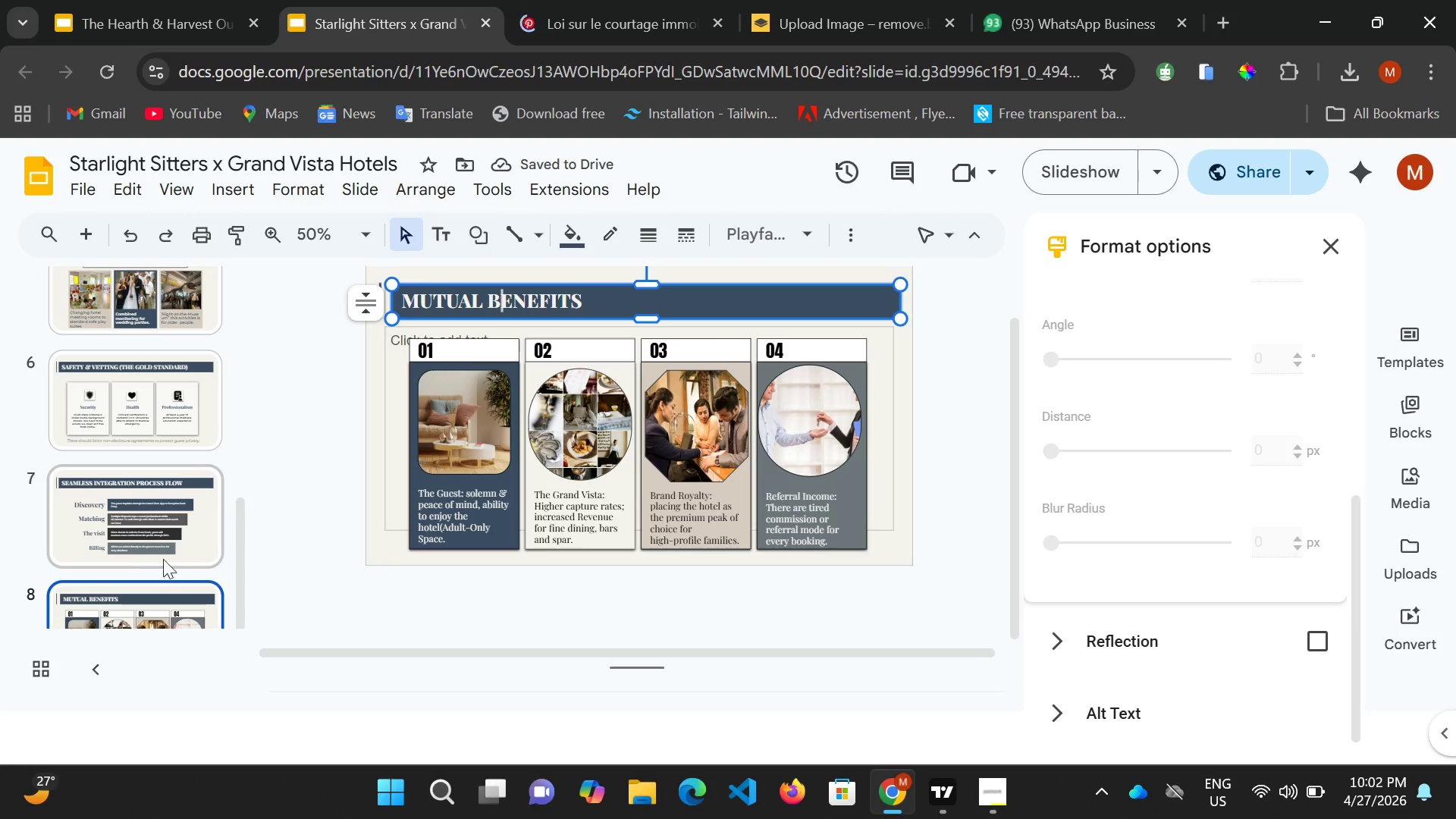 
wait(7.12)
 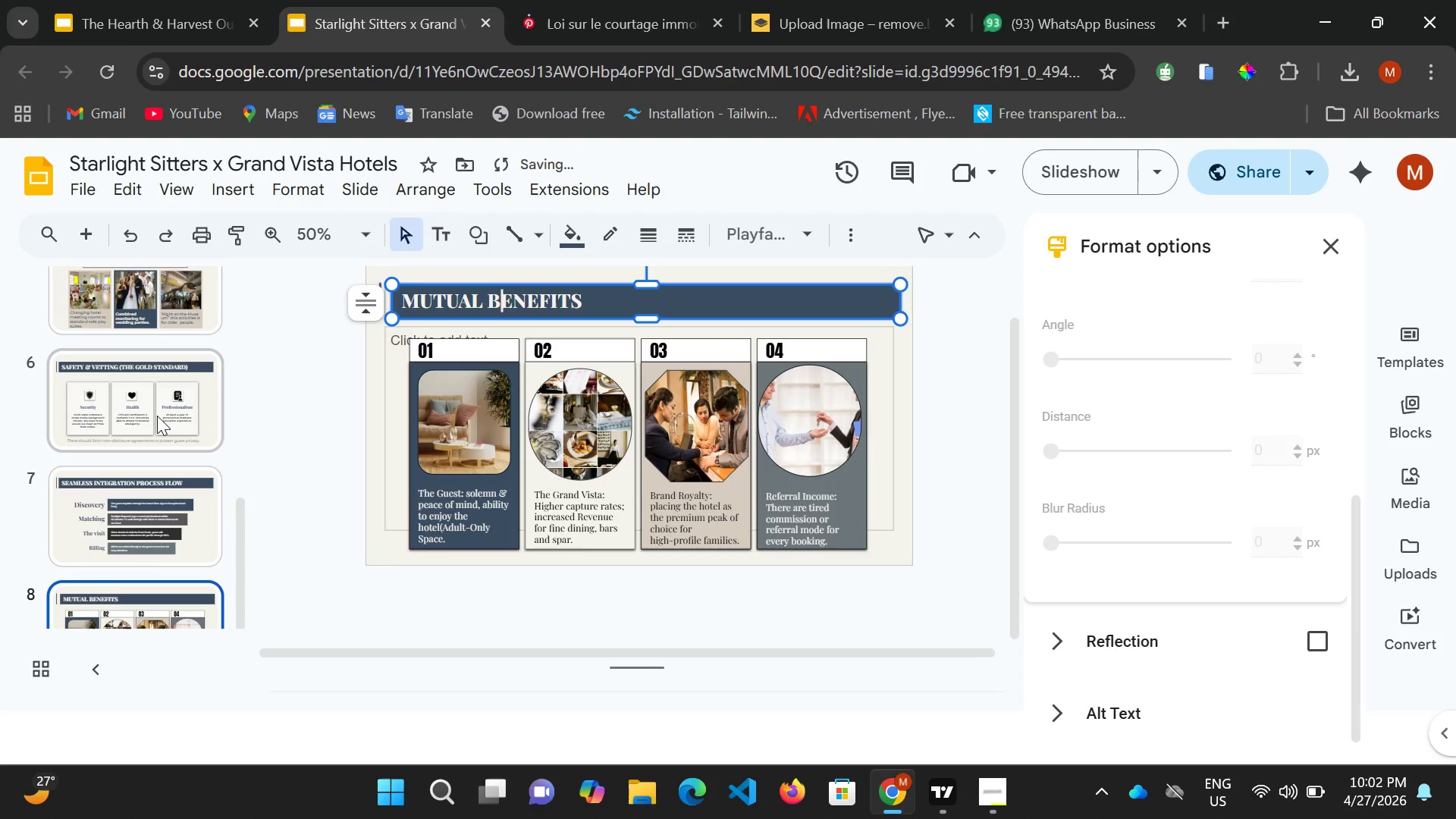 
key(Control+M)
 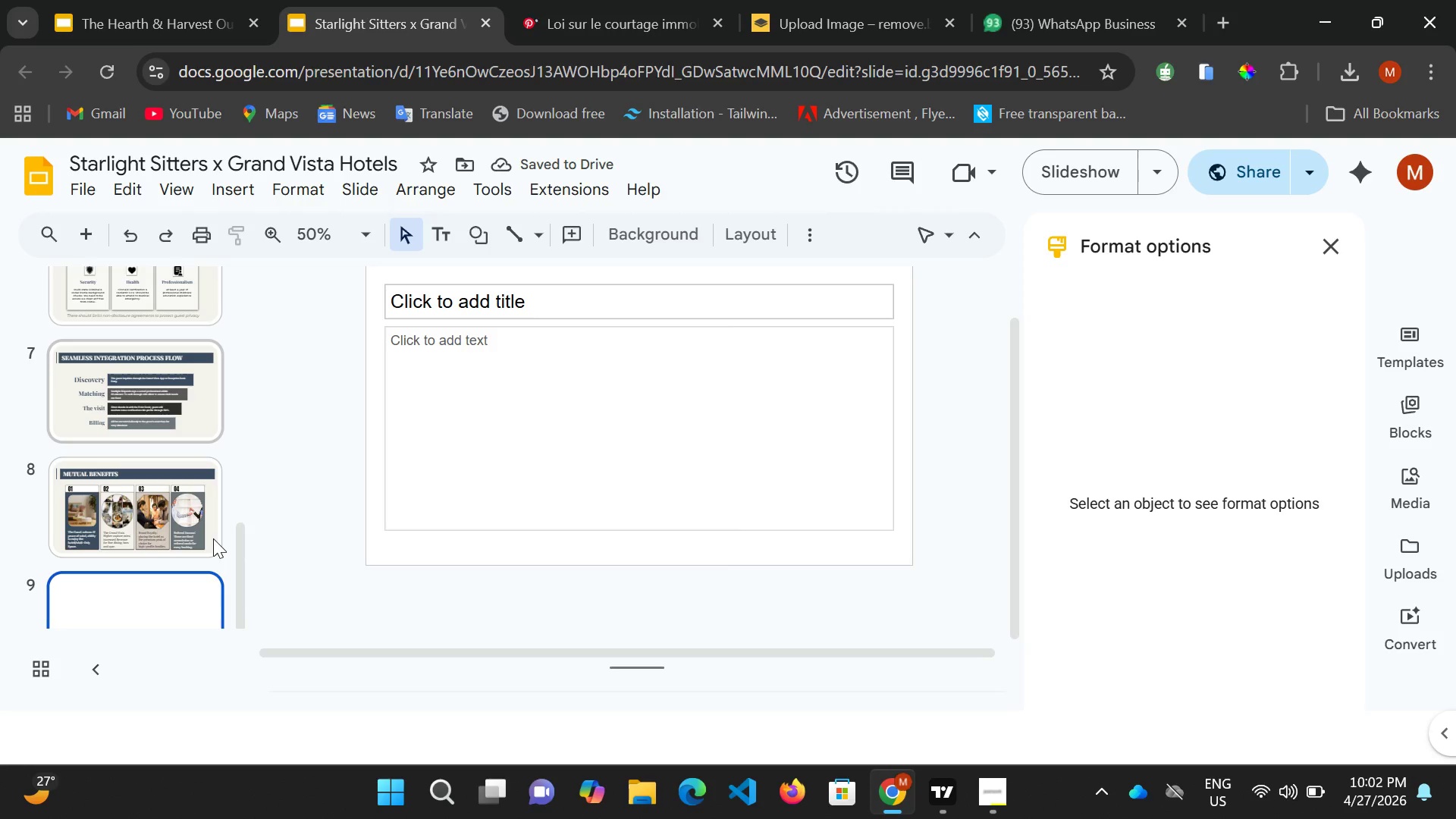 
wait(9.31)
 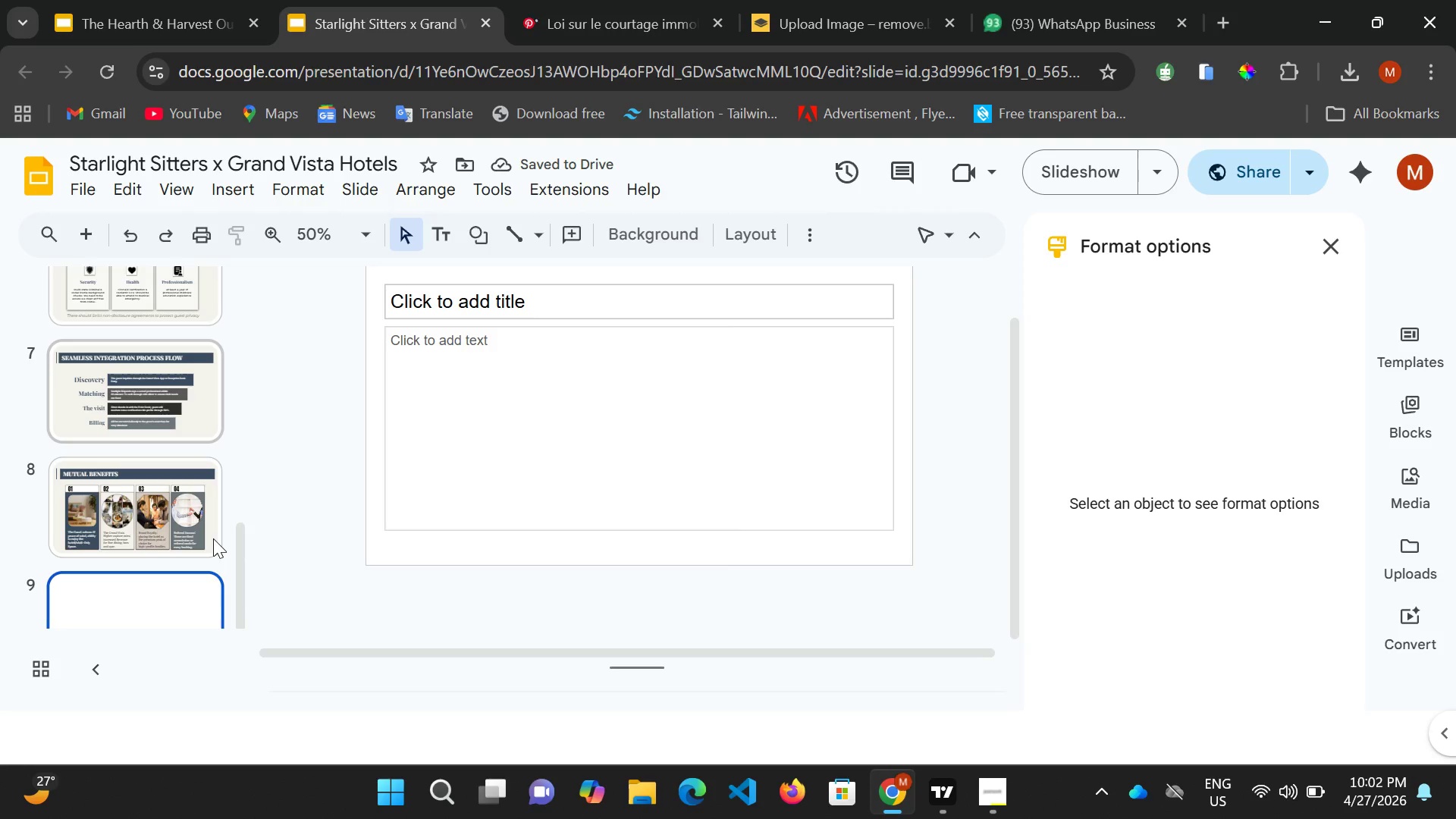 
left_click([149, 30])
 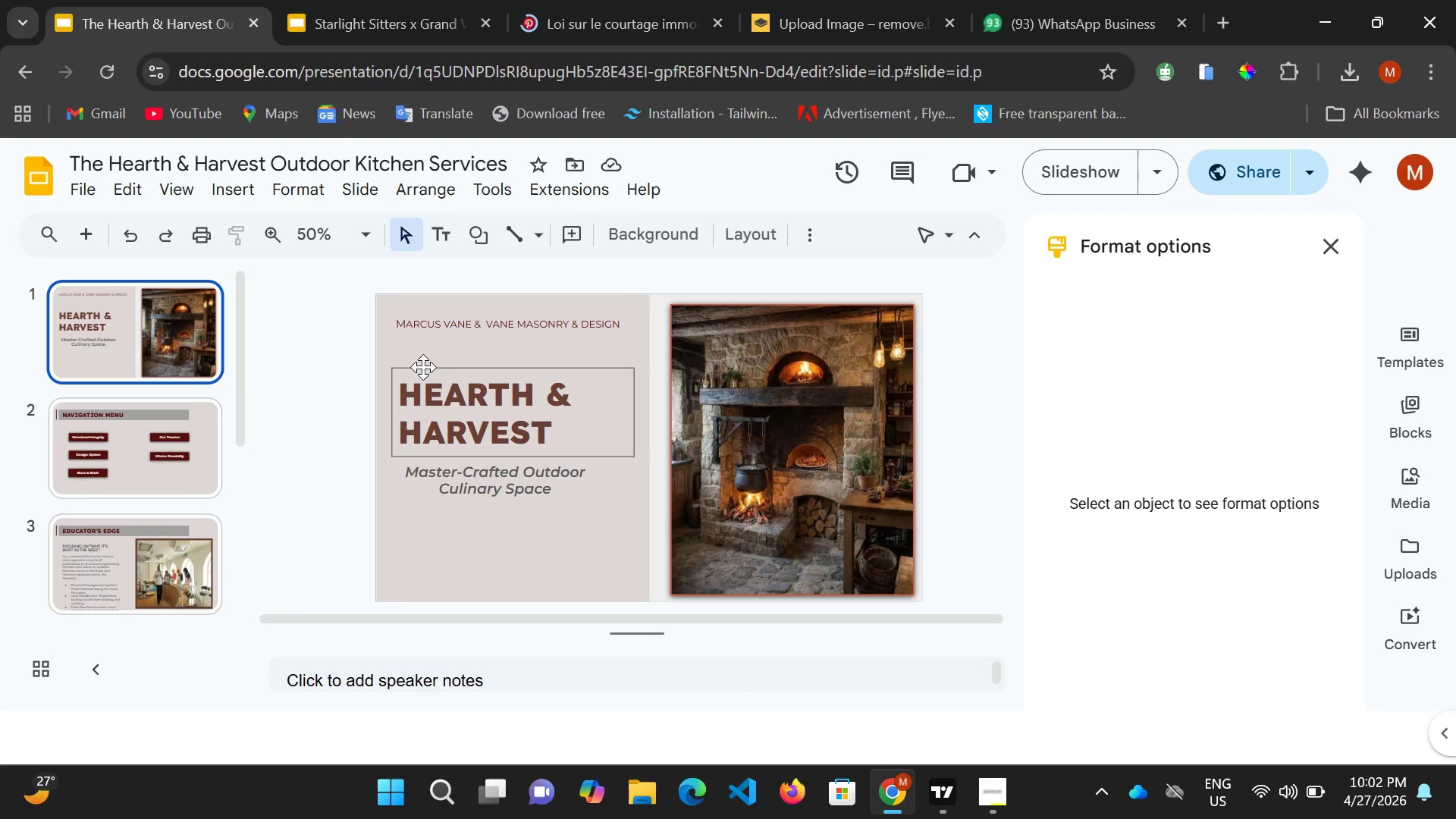 
scroll: coordinate [539, 436], scroll_direction: down, amount: 40.0
 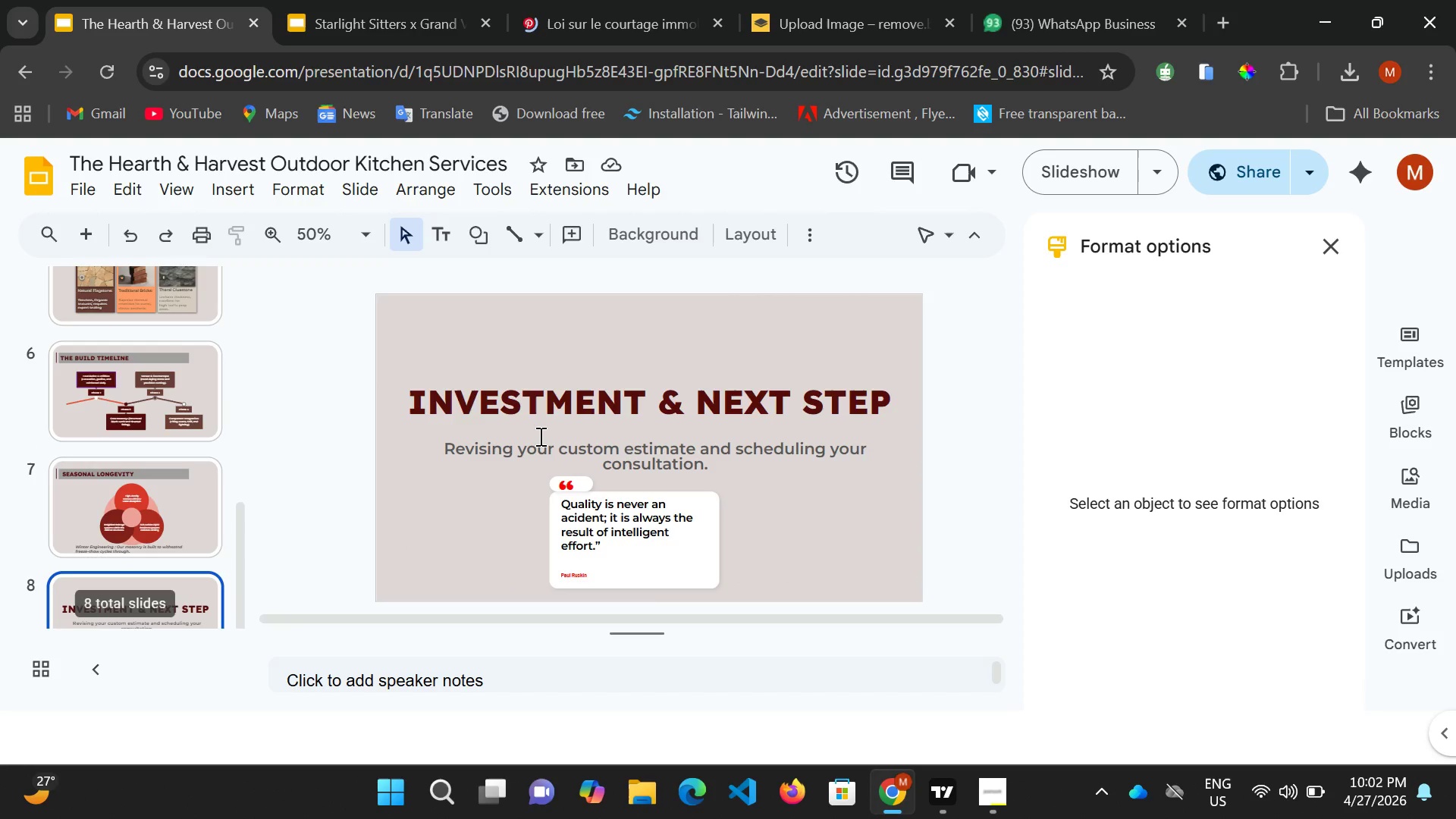 
scroll: coordinate [539, 436], scroll_direction: none, amount: 0.0
 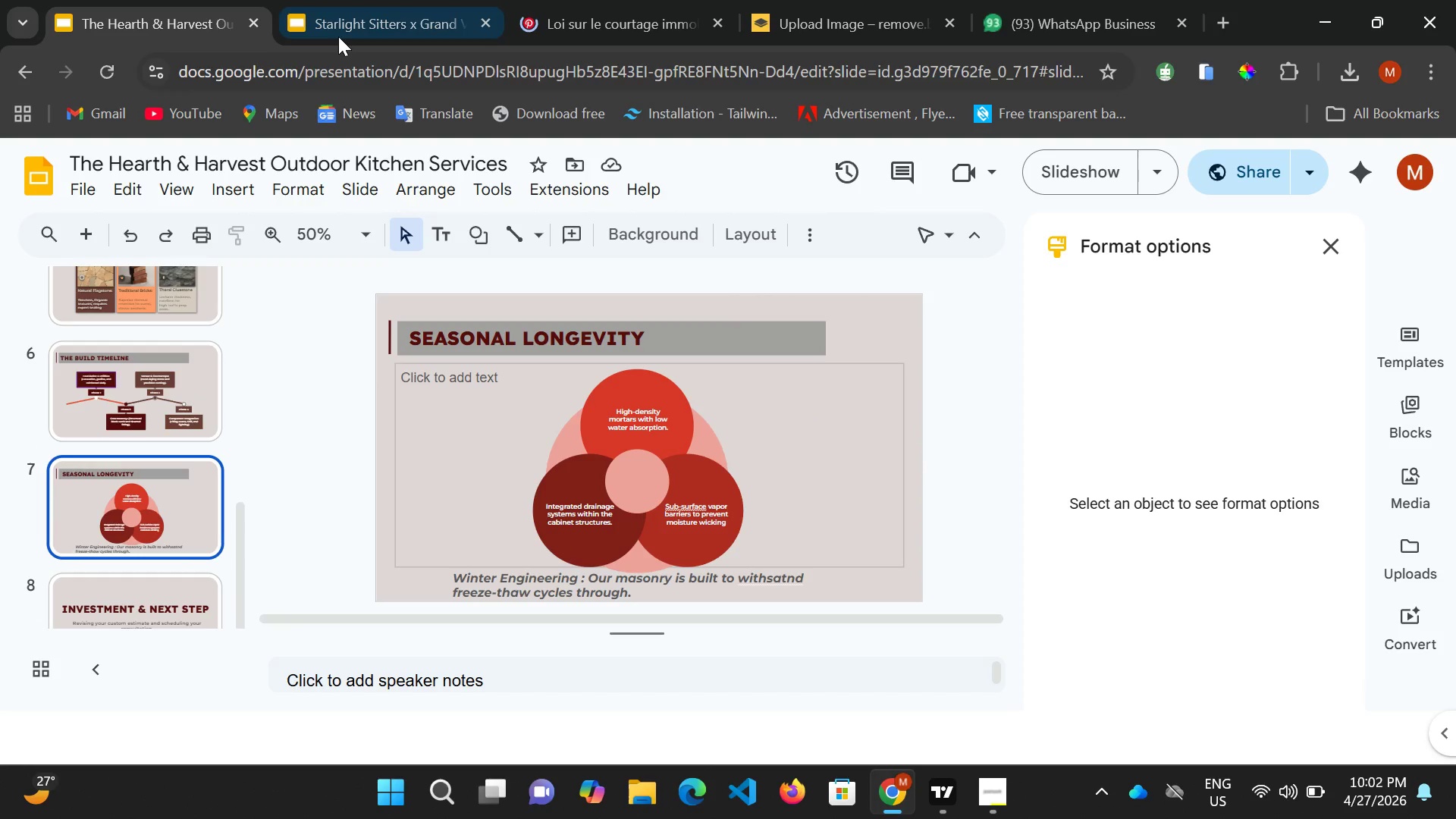 
left_click([346, 29])
 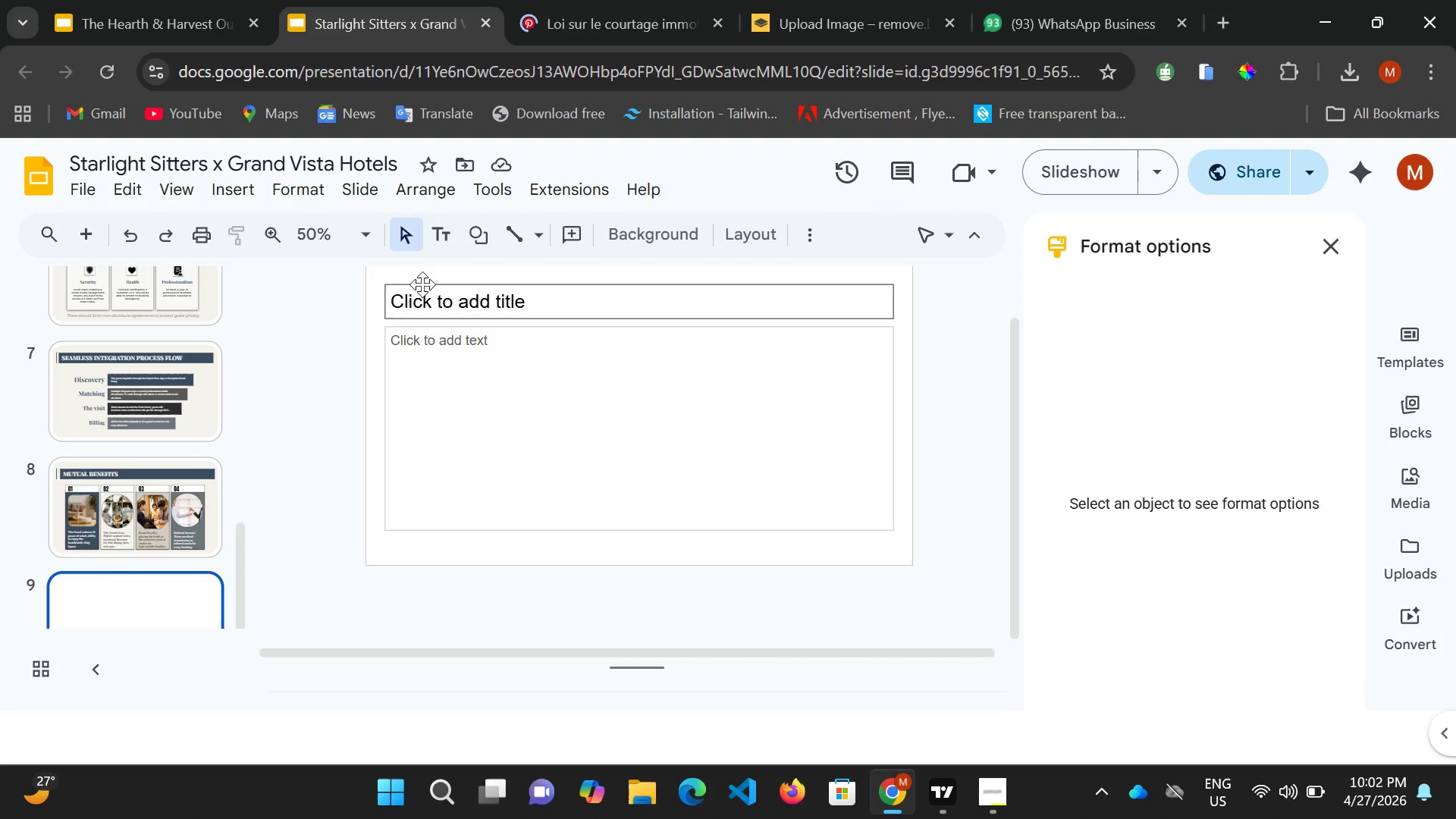 
wait(6.56)
 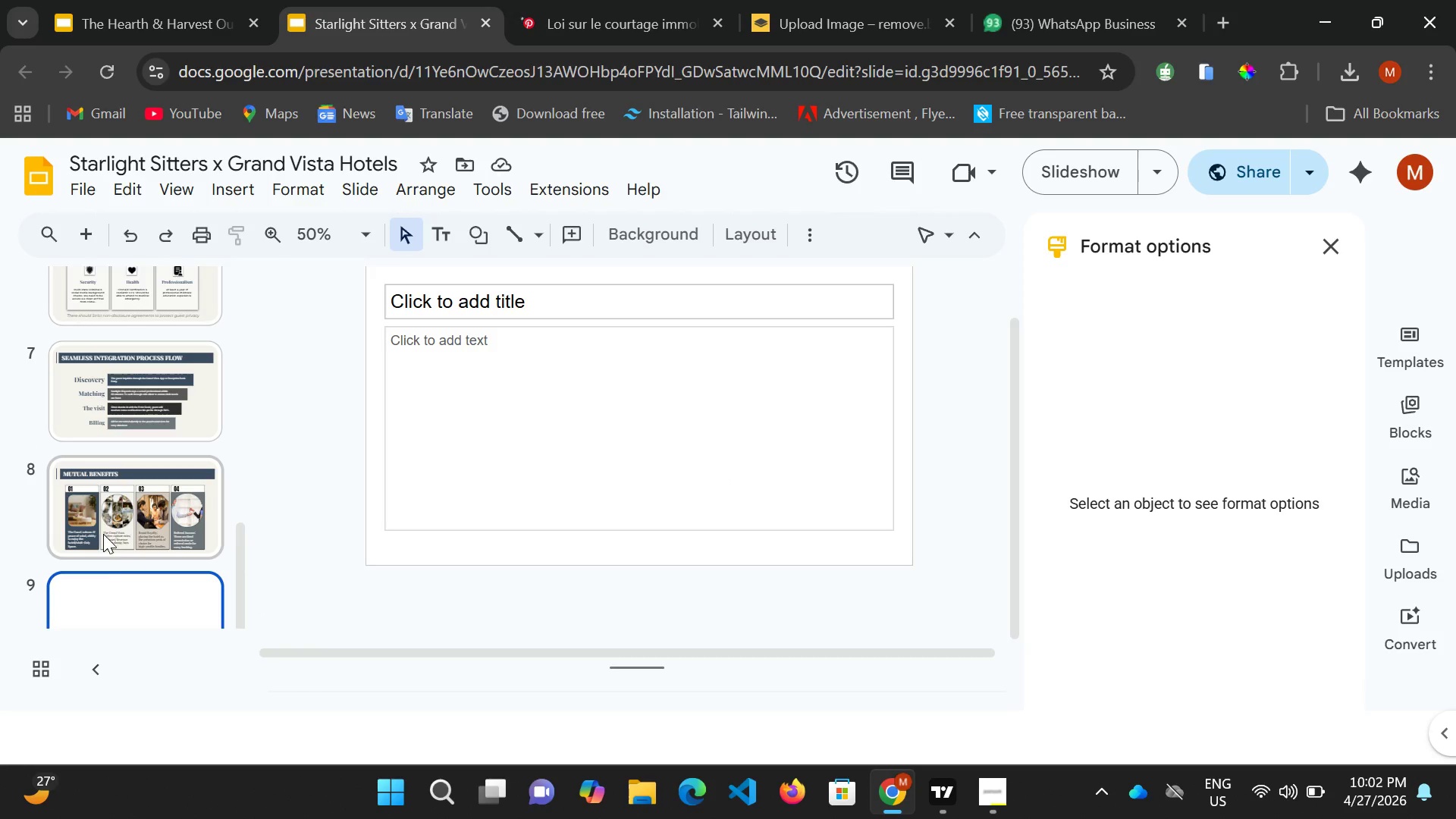 
left_click([177, 463])
 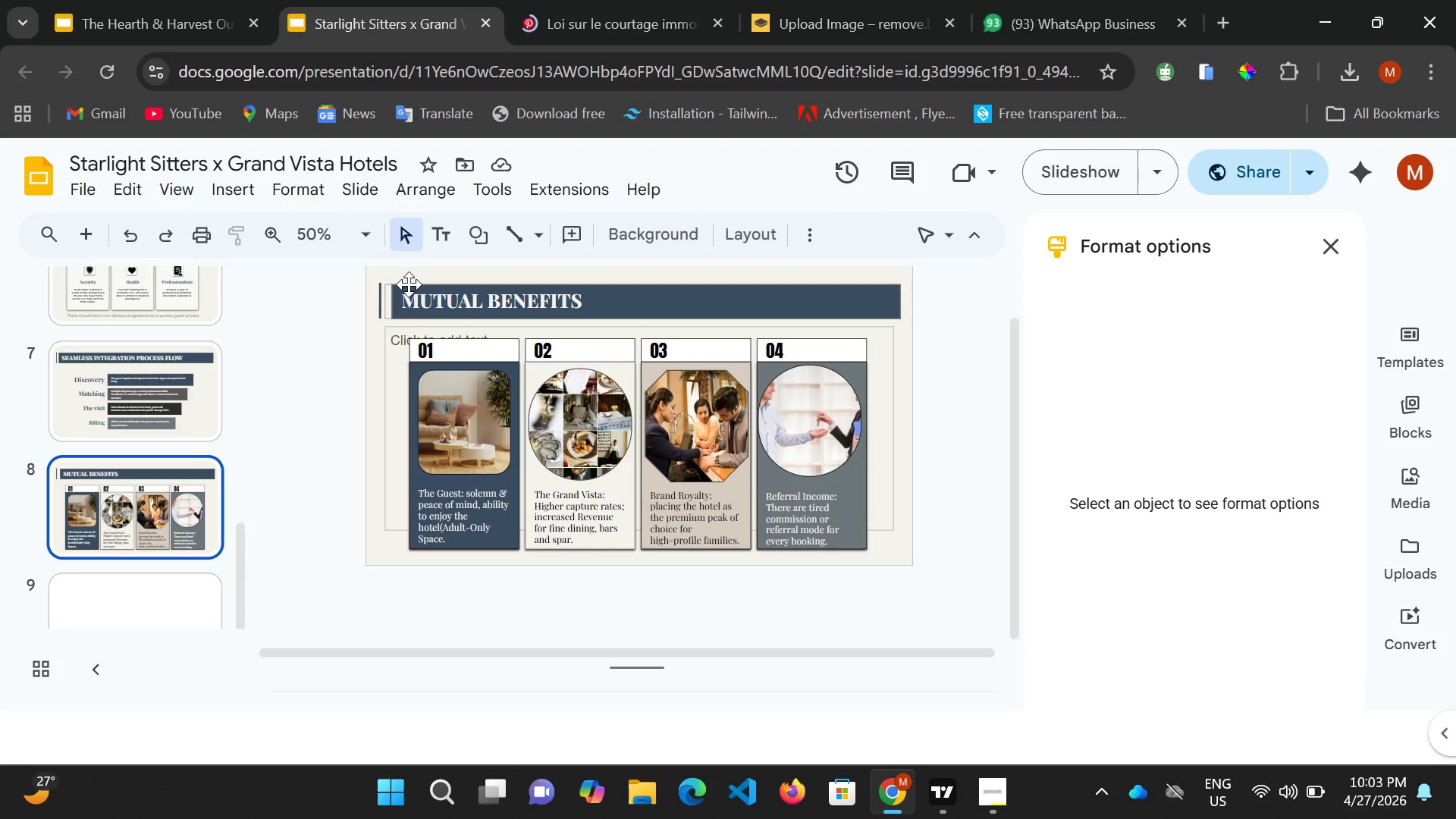 
wait(60.34)
 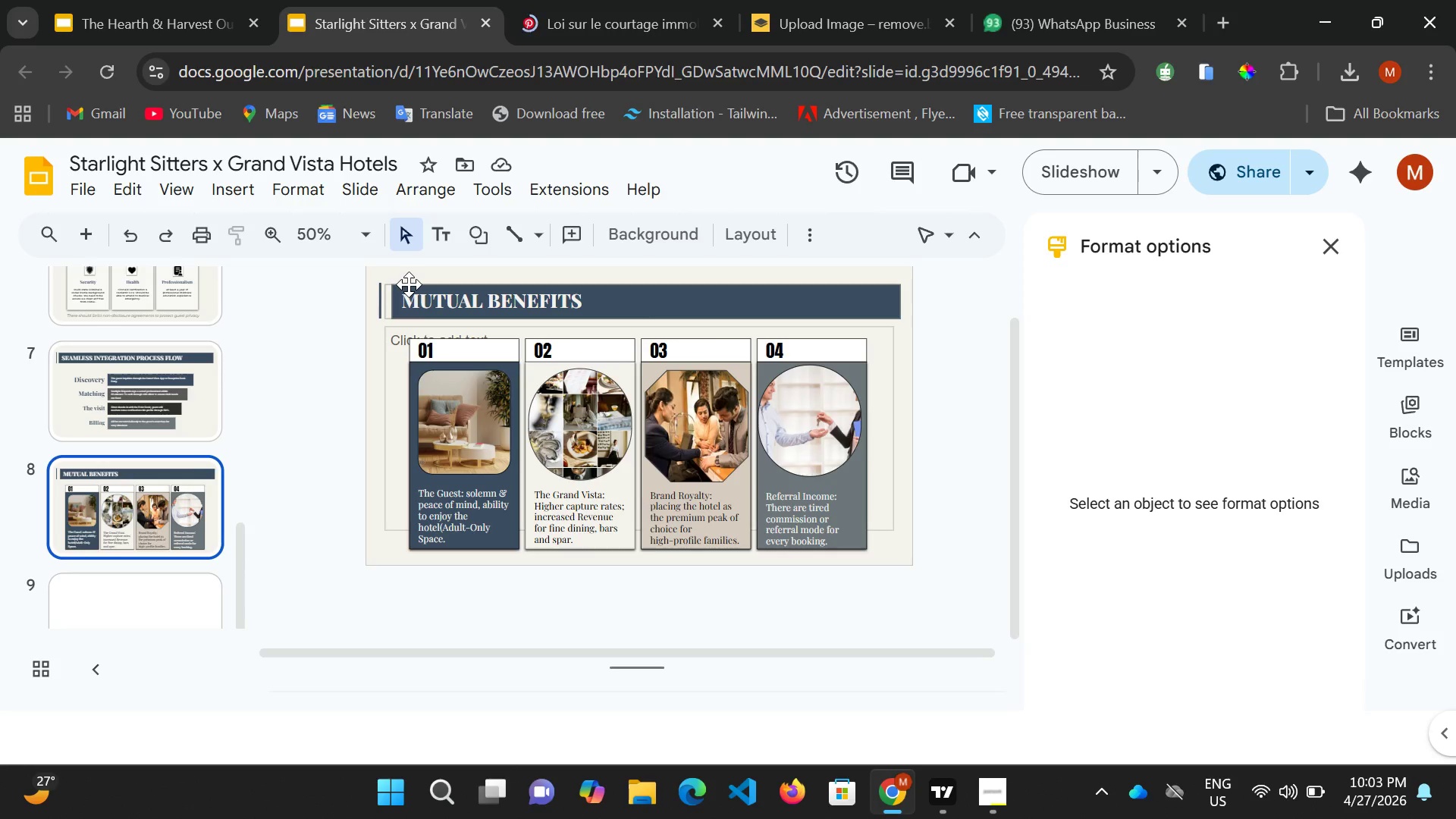 
left_click([183, 587])
 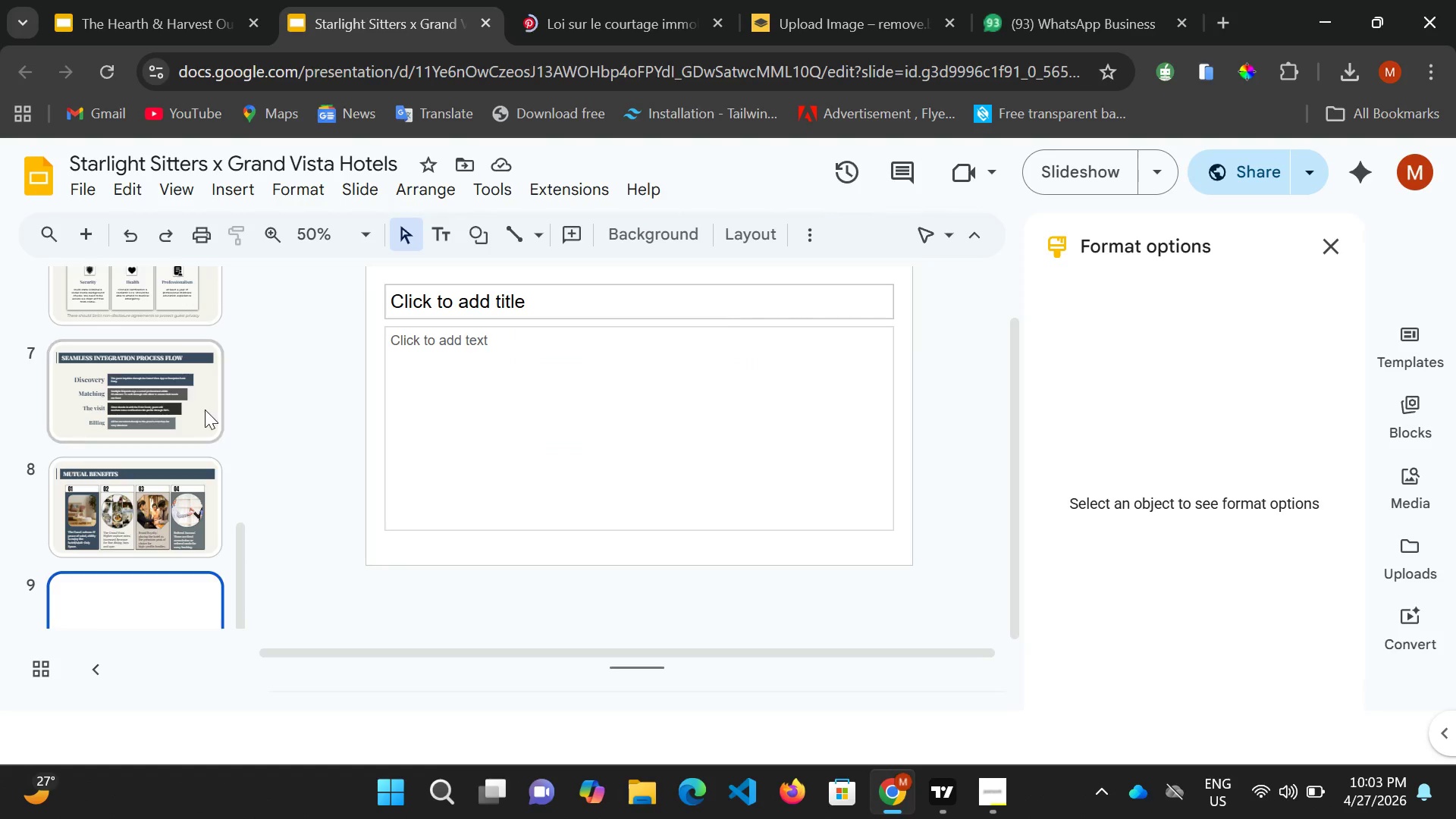 
left_click([199, 463])
 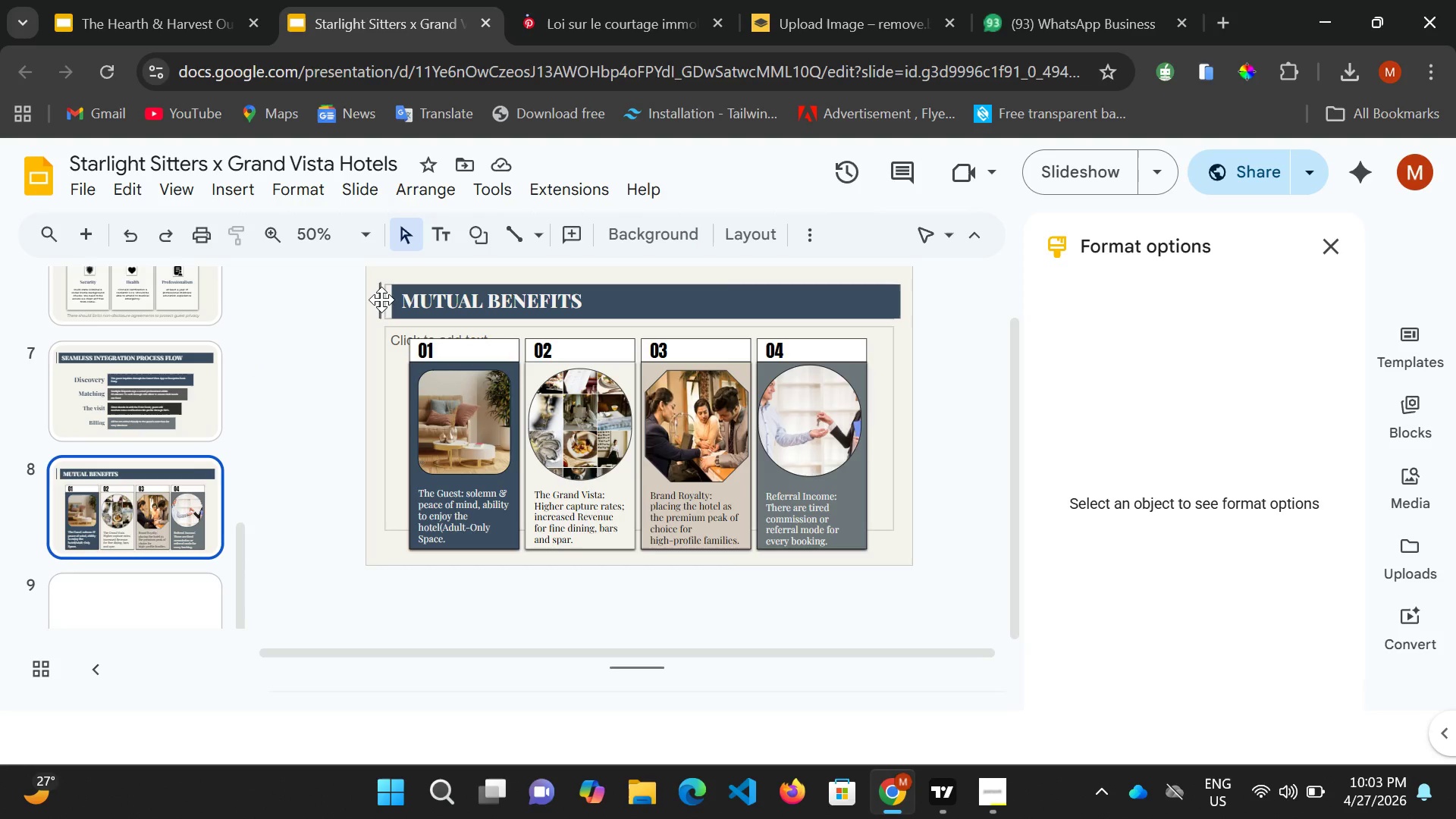 
left_click([382, 300])
 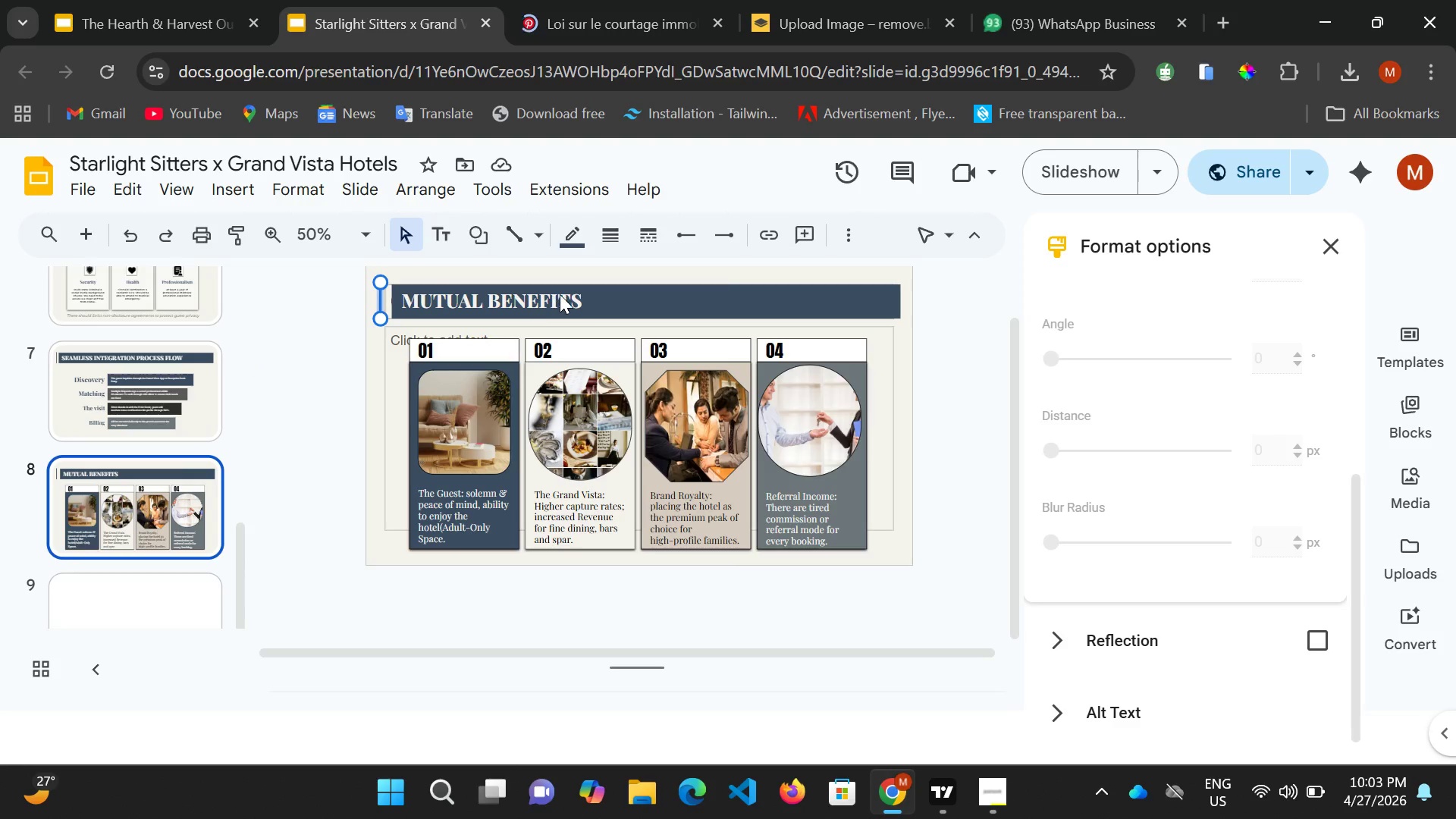 
hold_key(key=ShiftLeft, duration=0.41)
left_click([561, 294])
 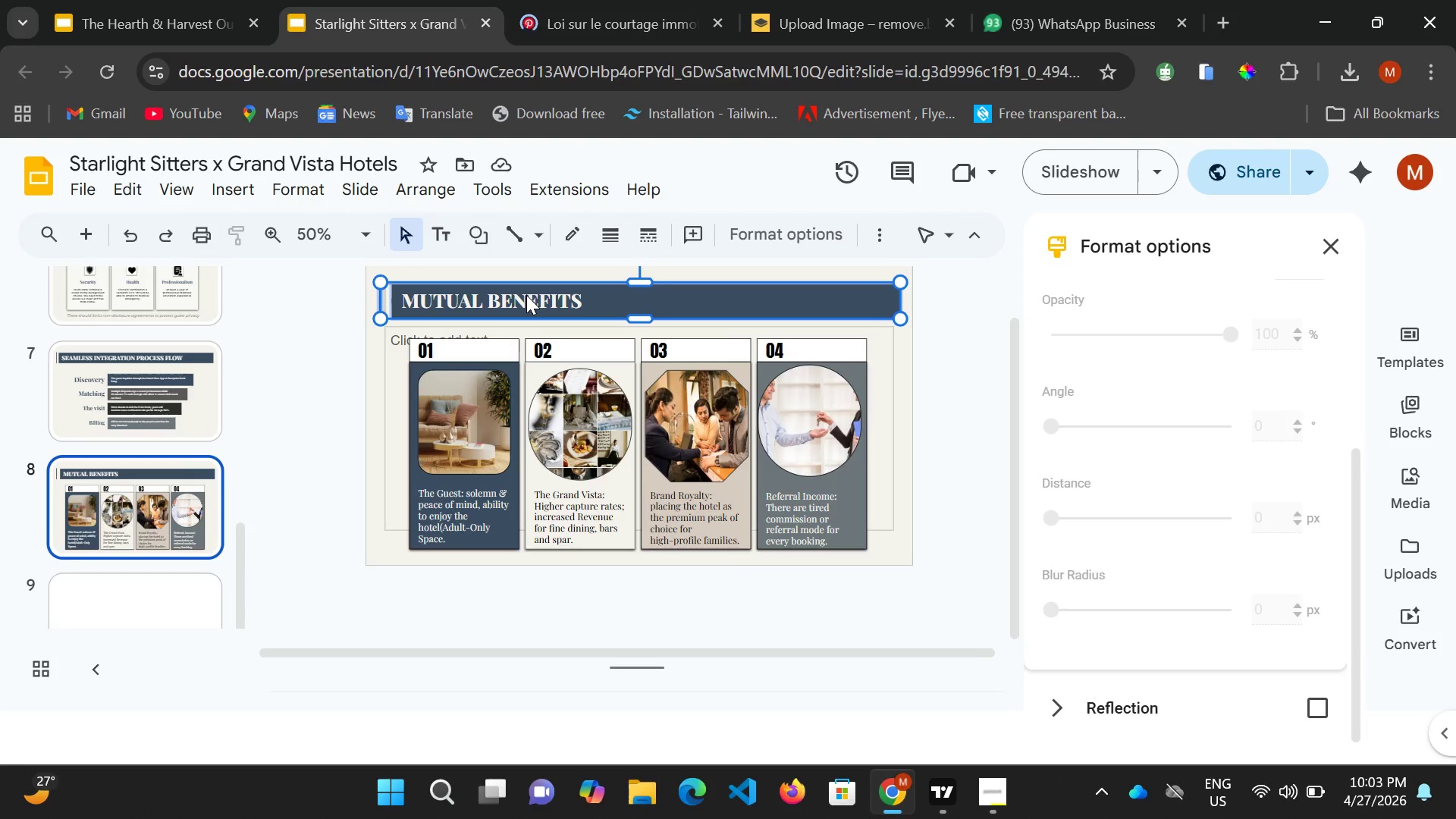 
key(Control+C)
 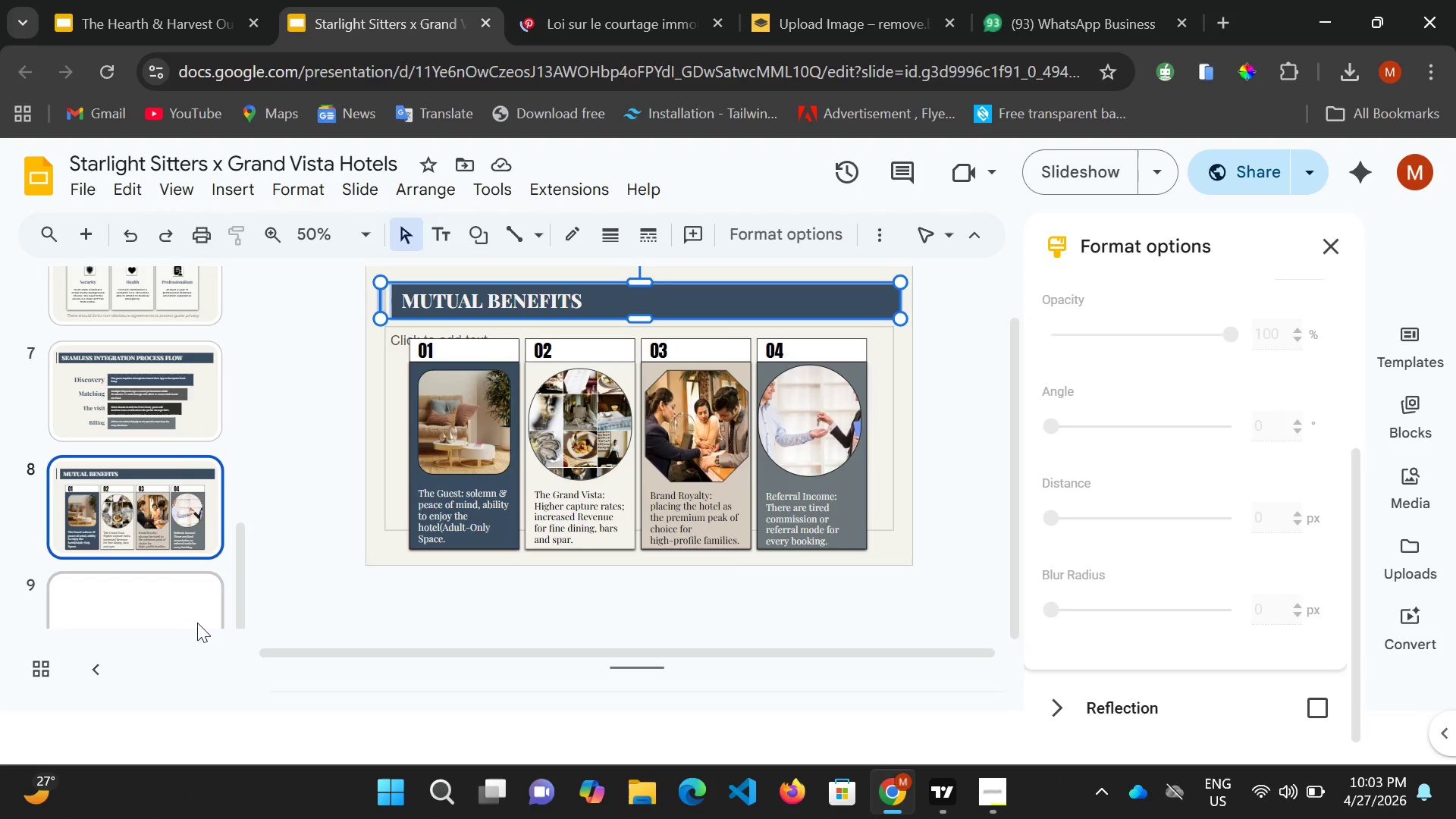 
left_click([178, 601])
 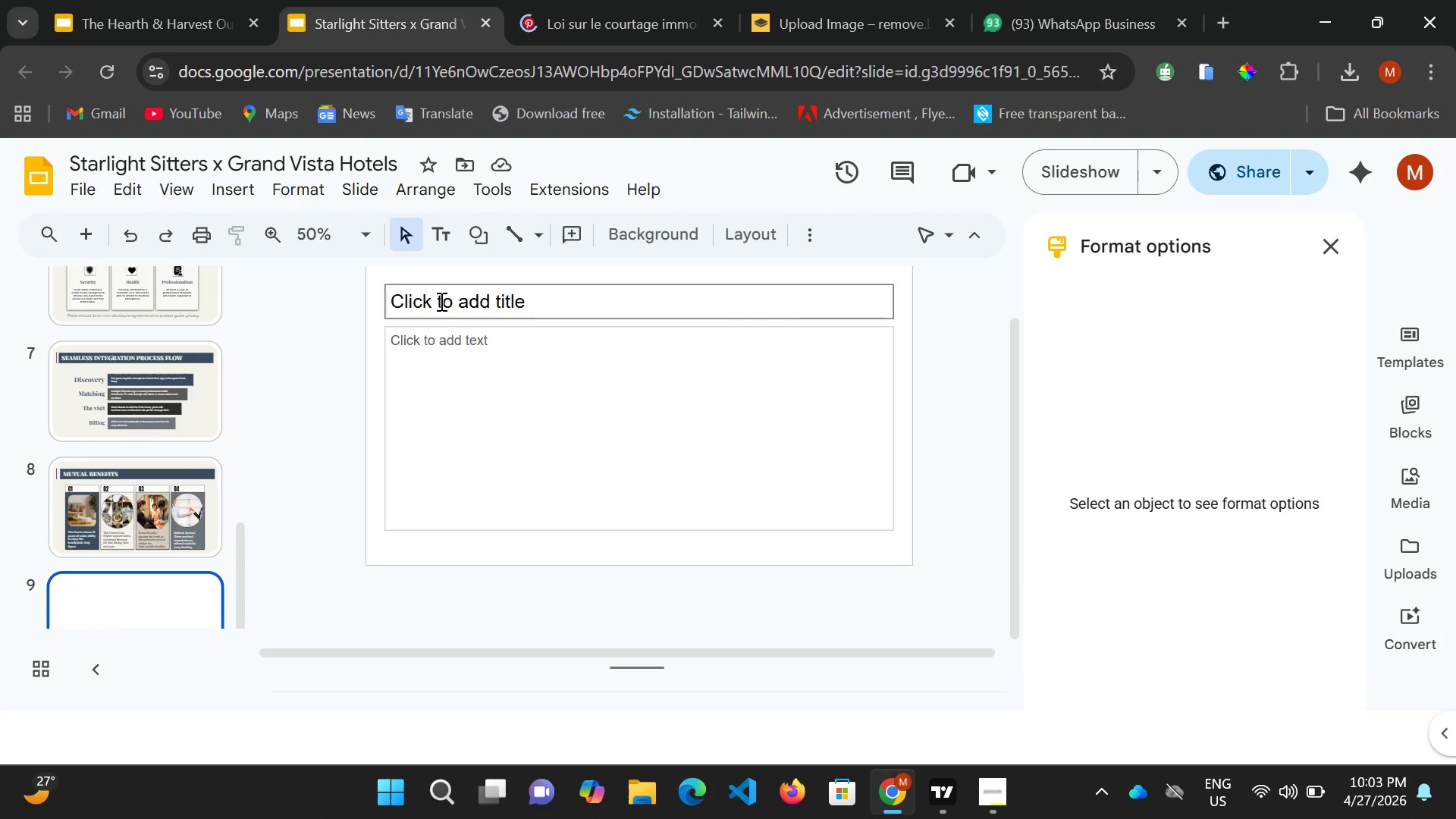 
left_click([438, 303])
 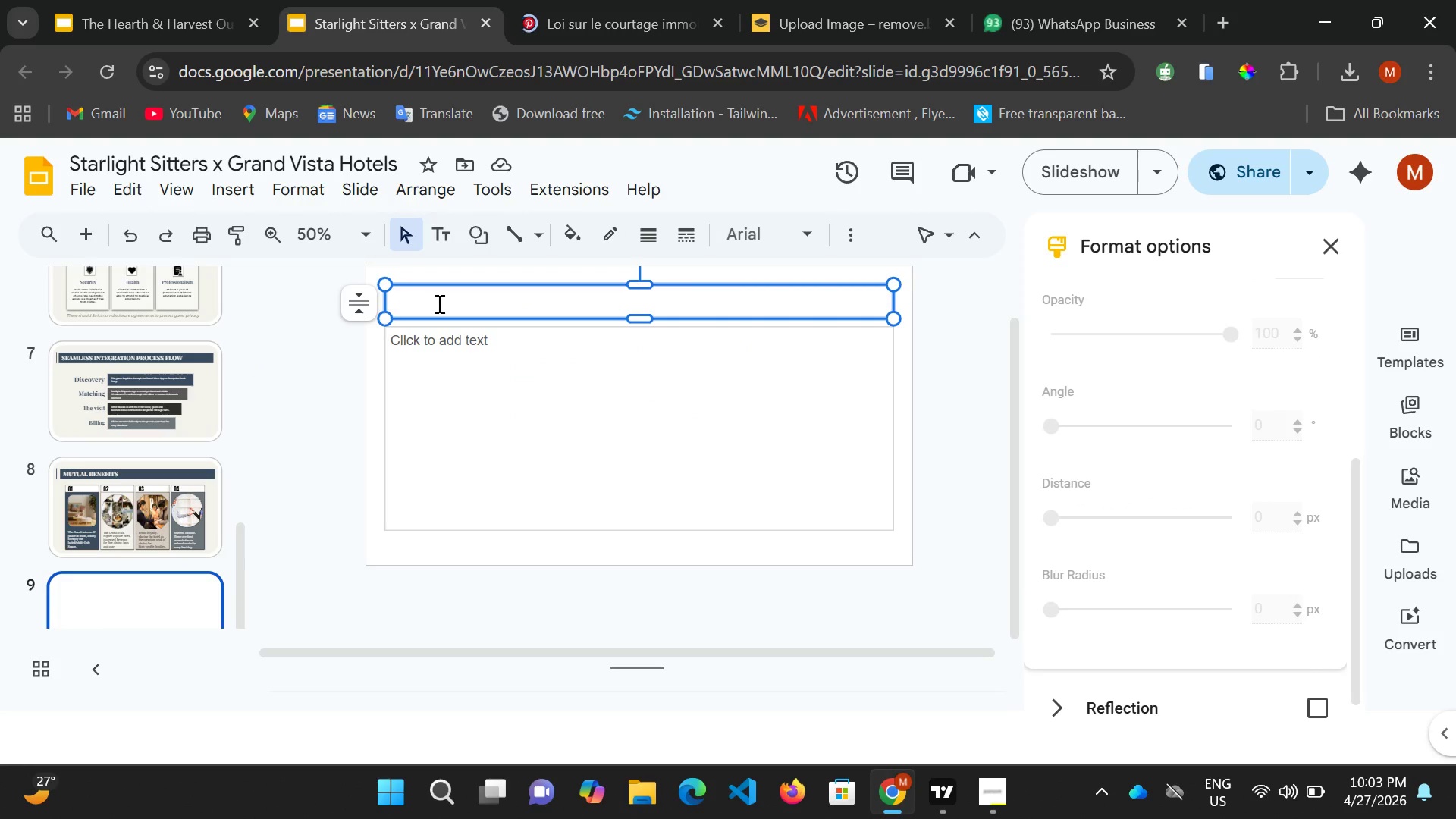 
key(Control+V)
 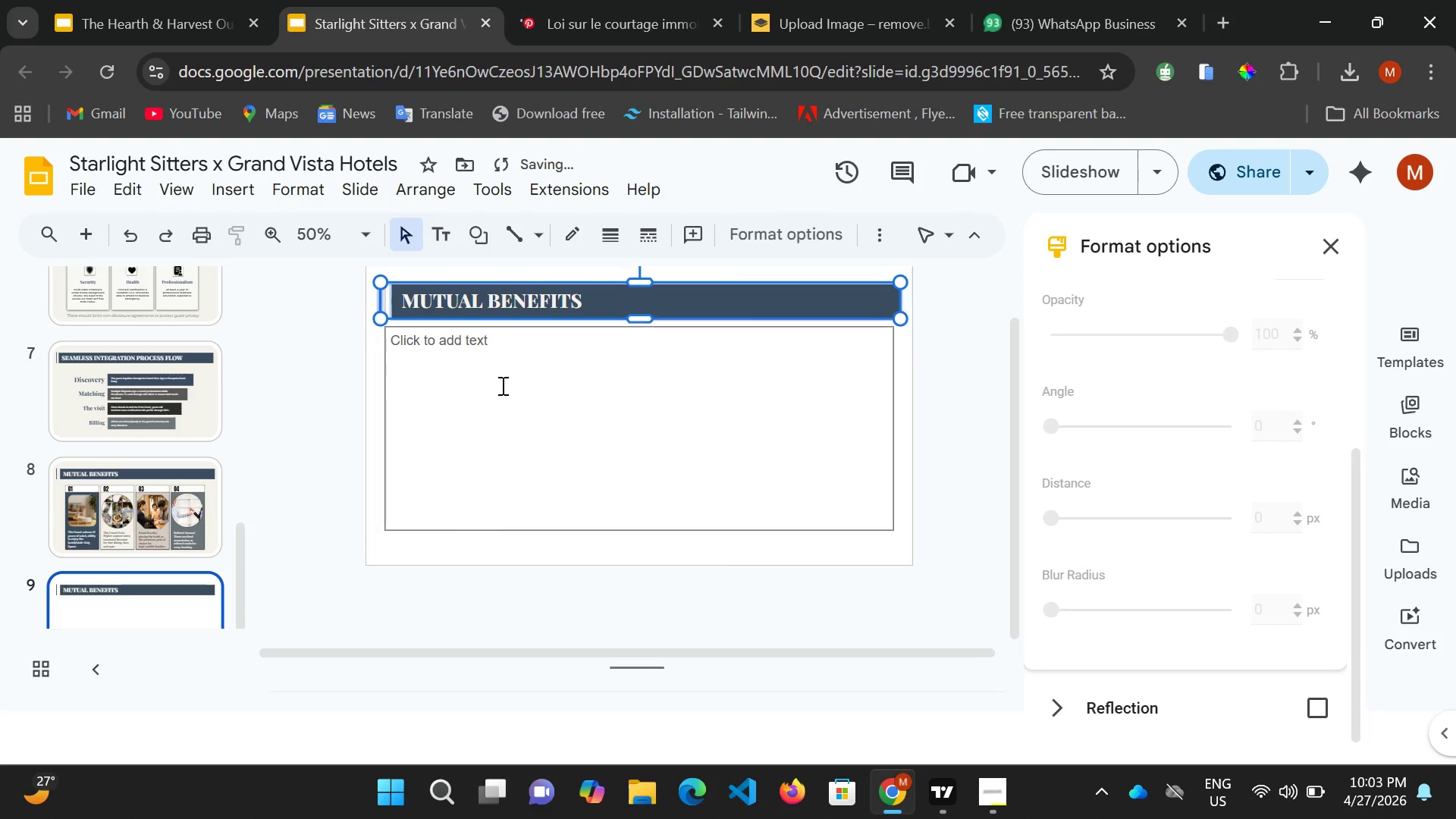 
left_click([467, 382])
 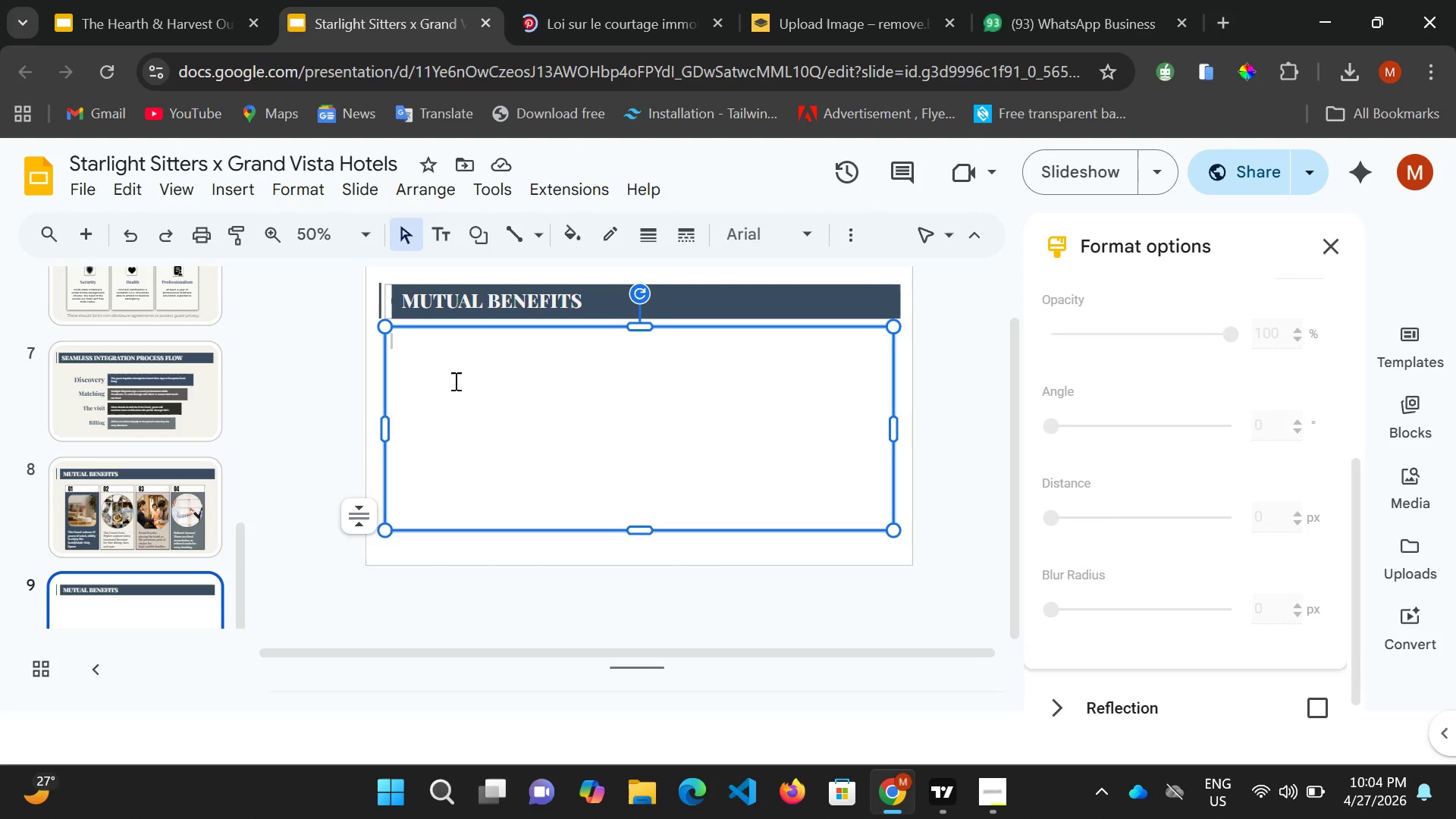 
wait(5.16)
 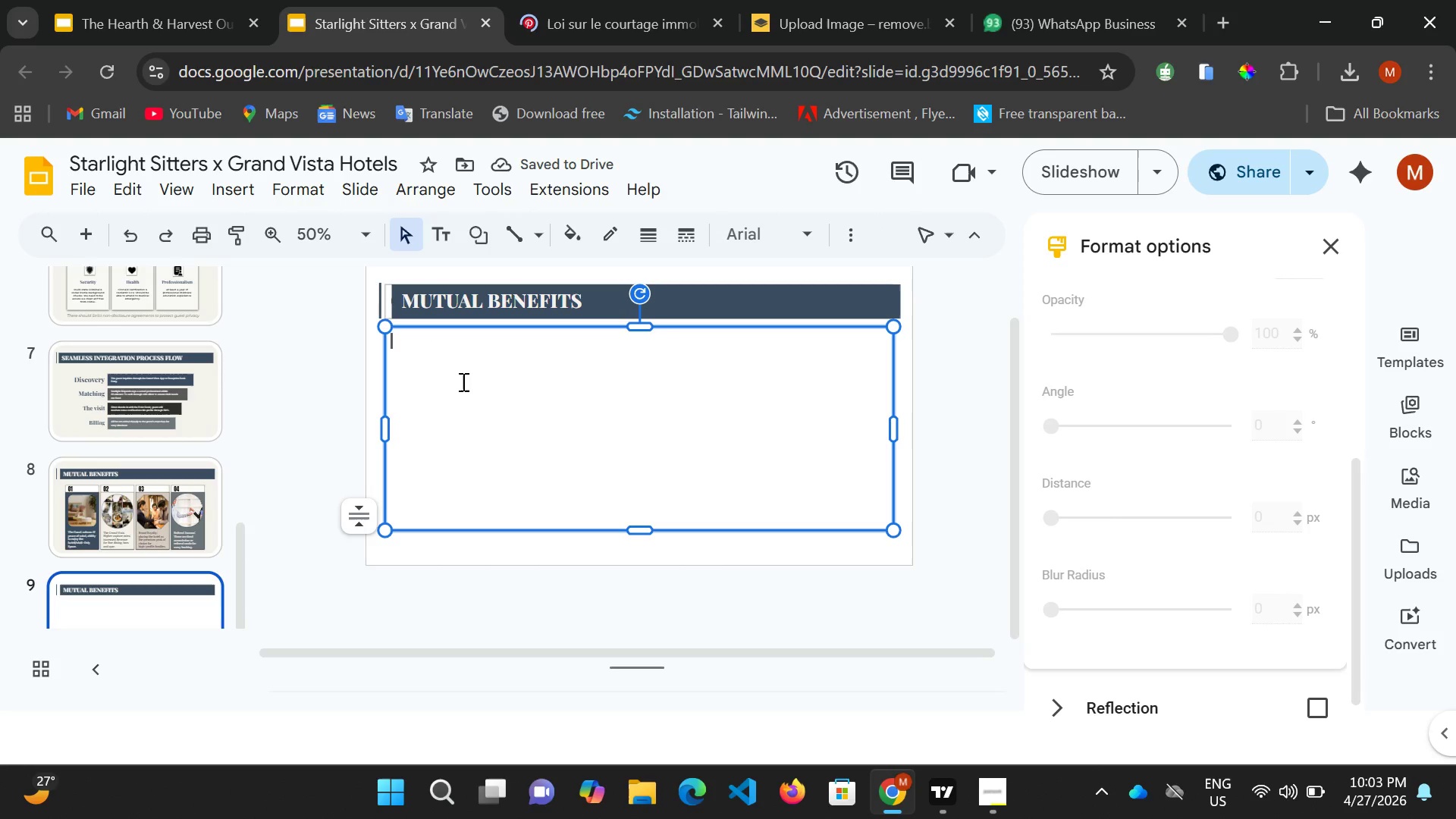 
left_click([601, 305])
 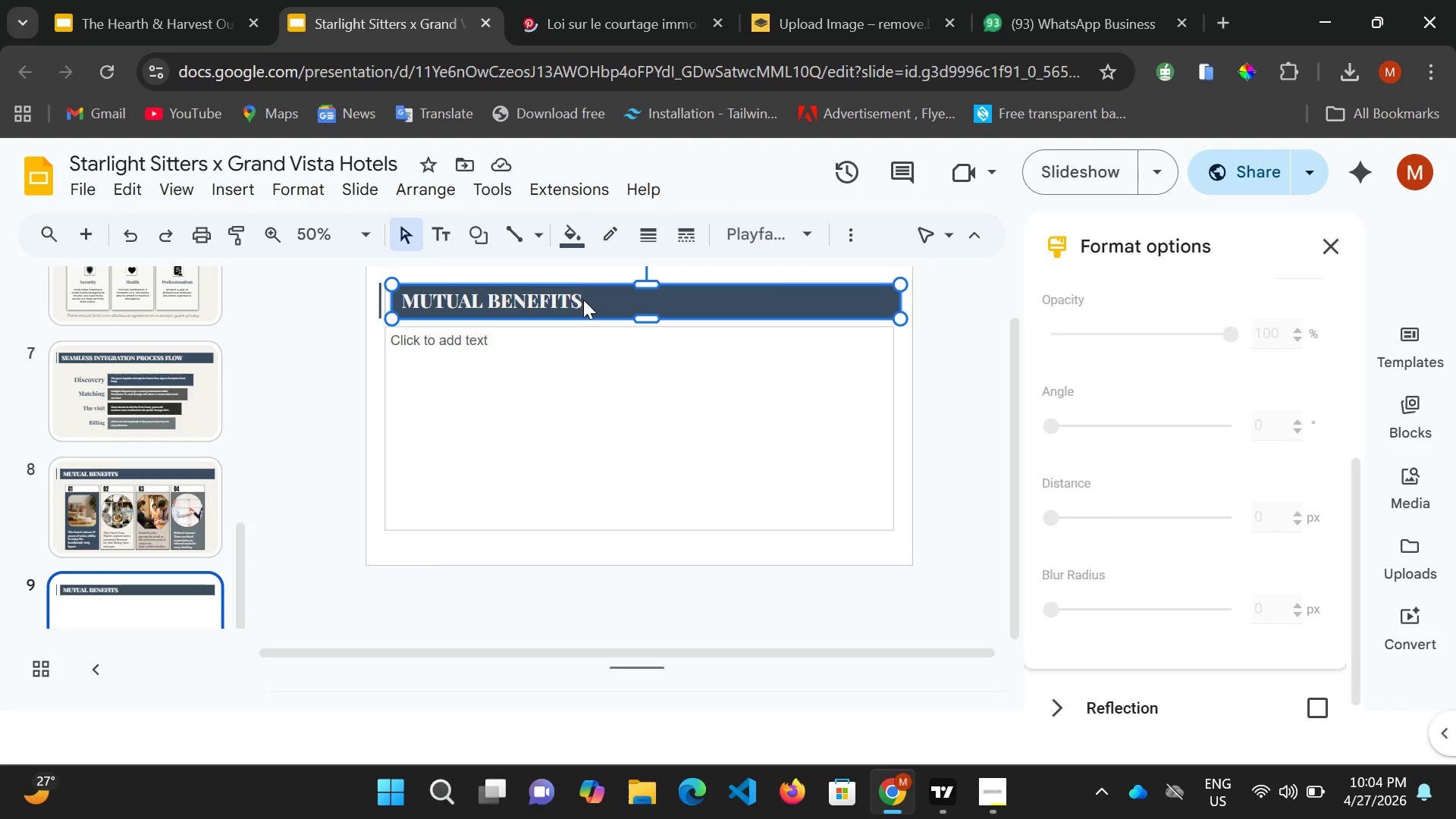 
left_click([583, 300])
 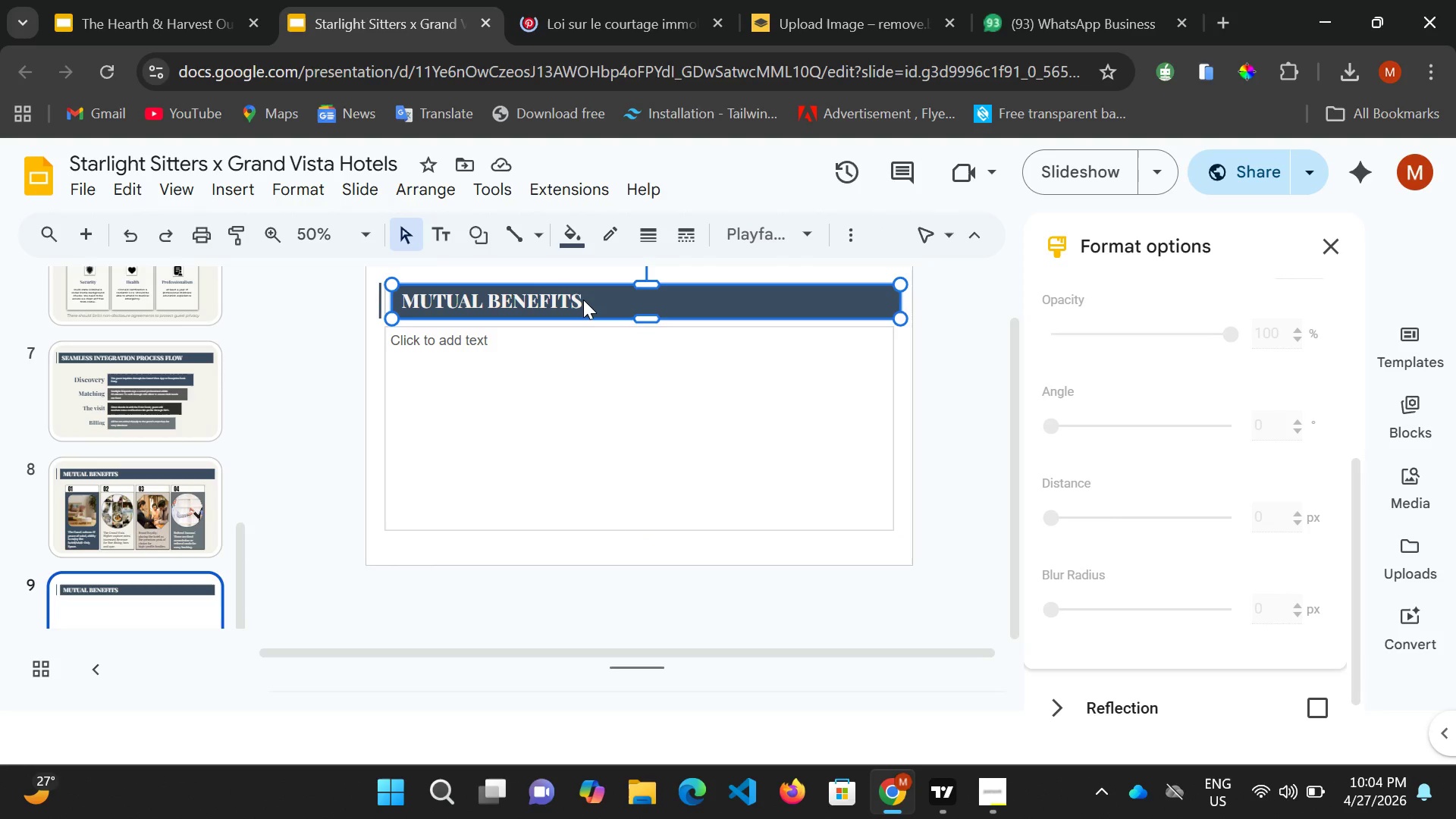 
double_click([583, 300])
 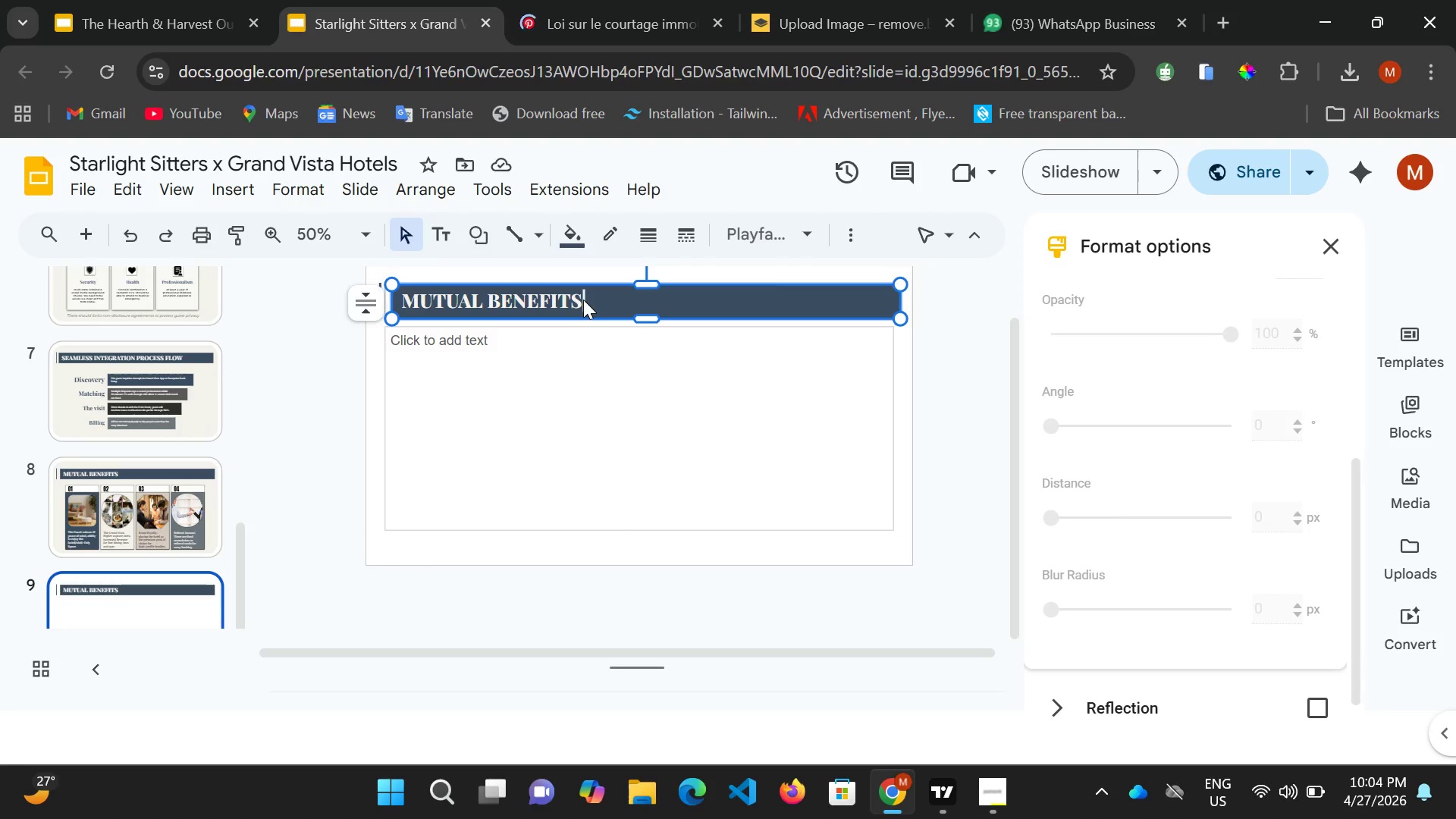 
triple_click([583, 300])
 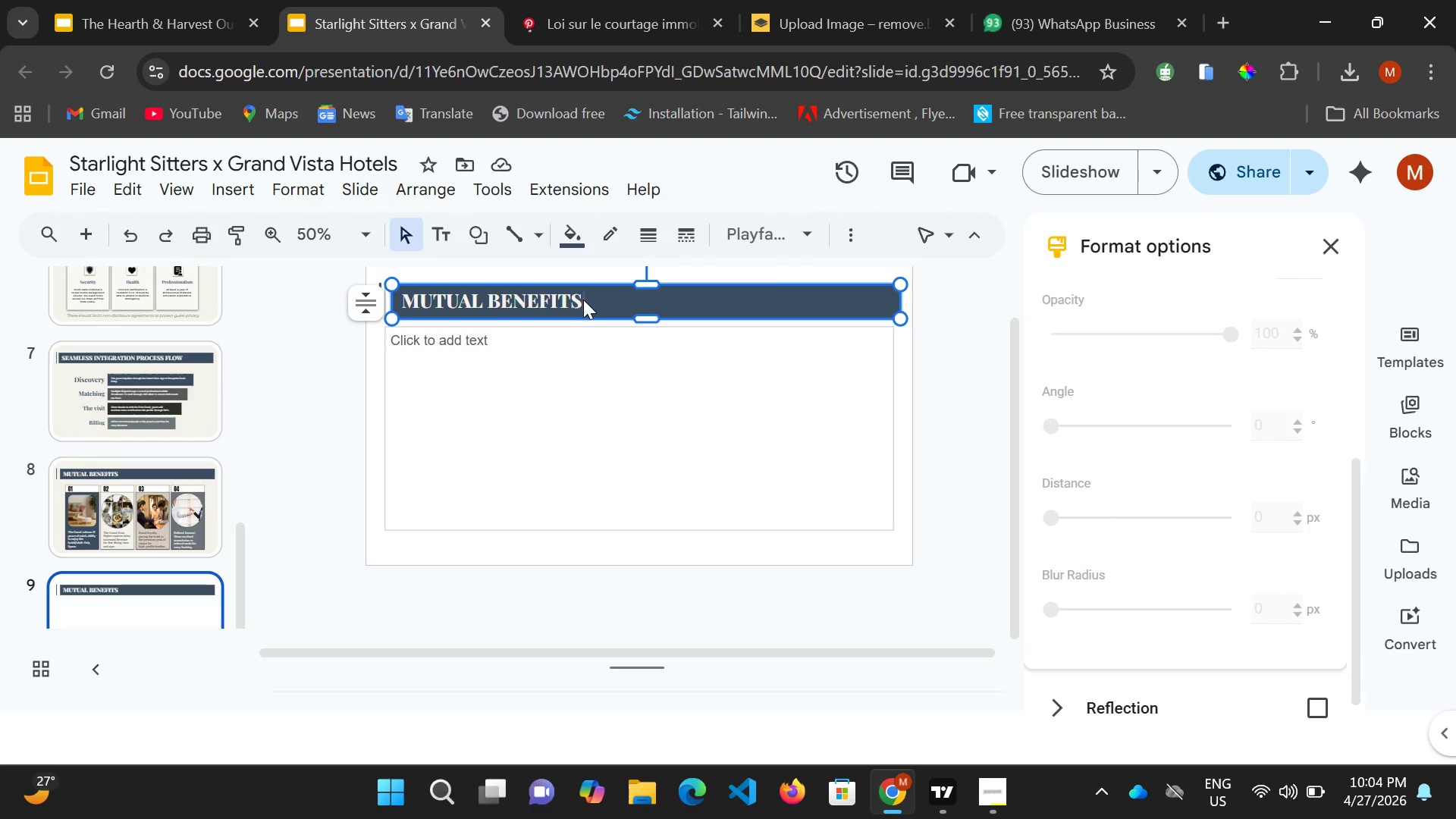 
key(Control+A)
 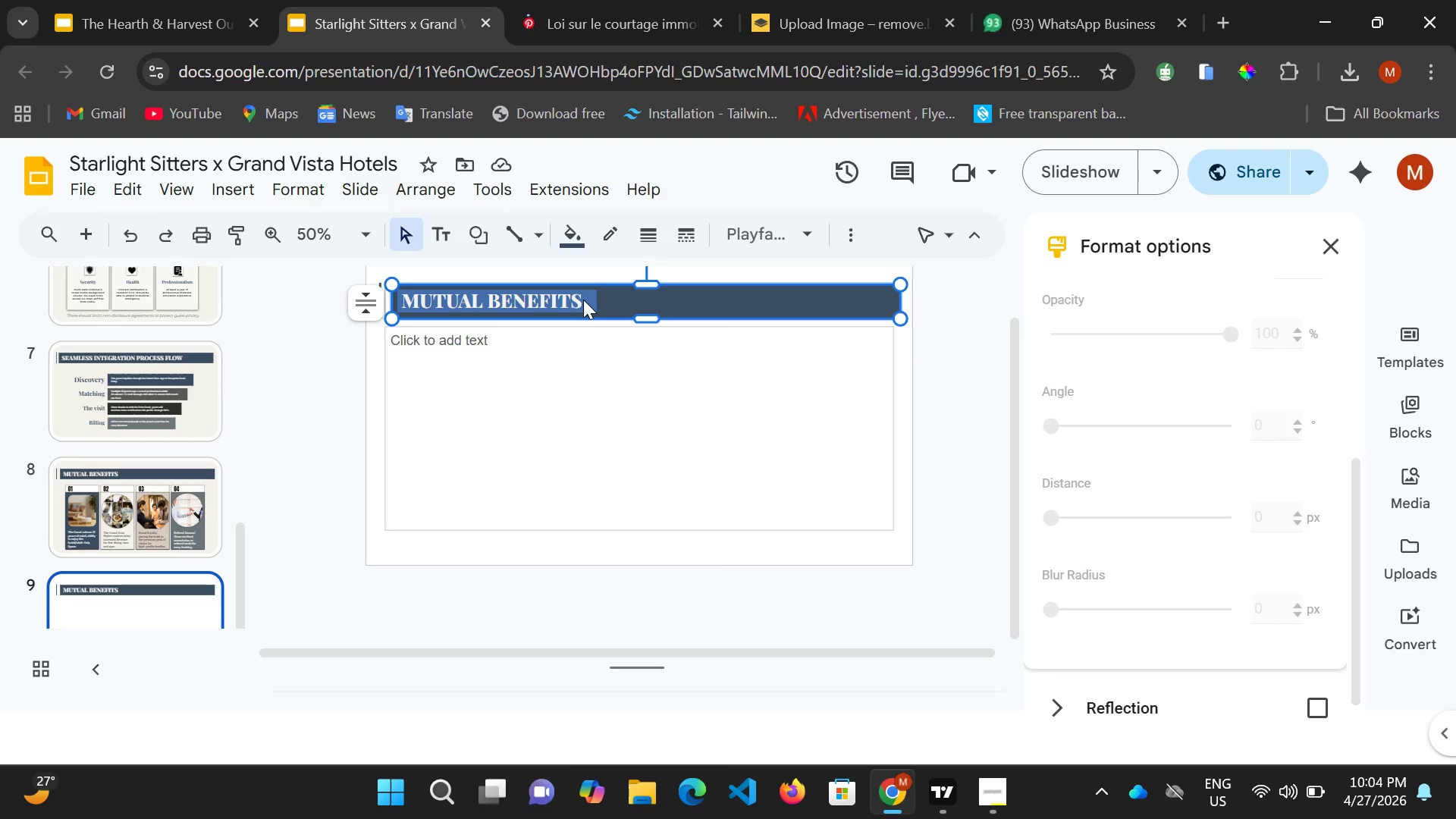 
left_click([583, 300])
 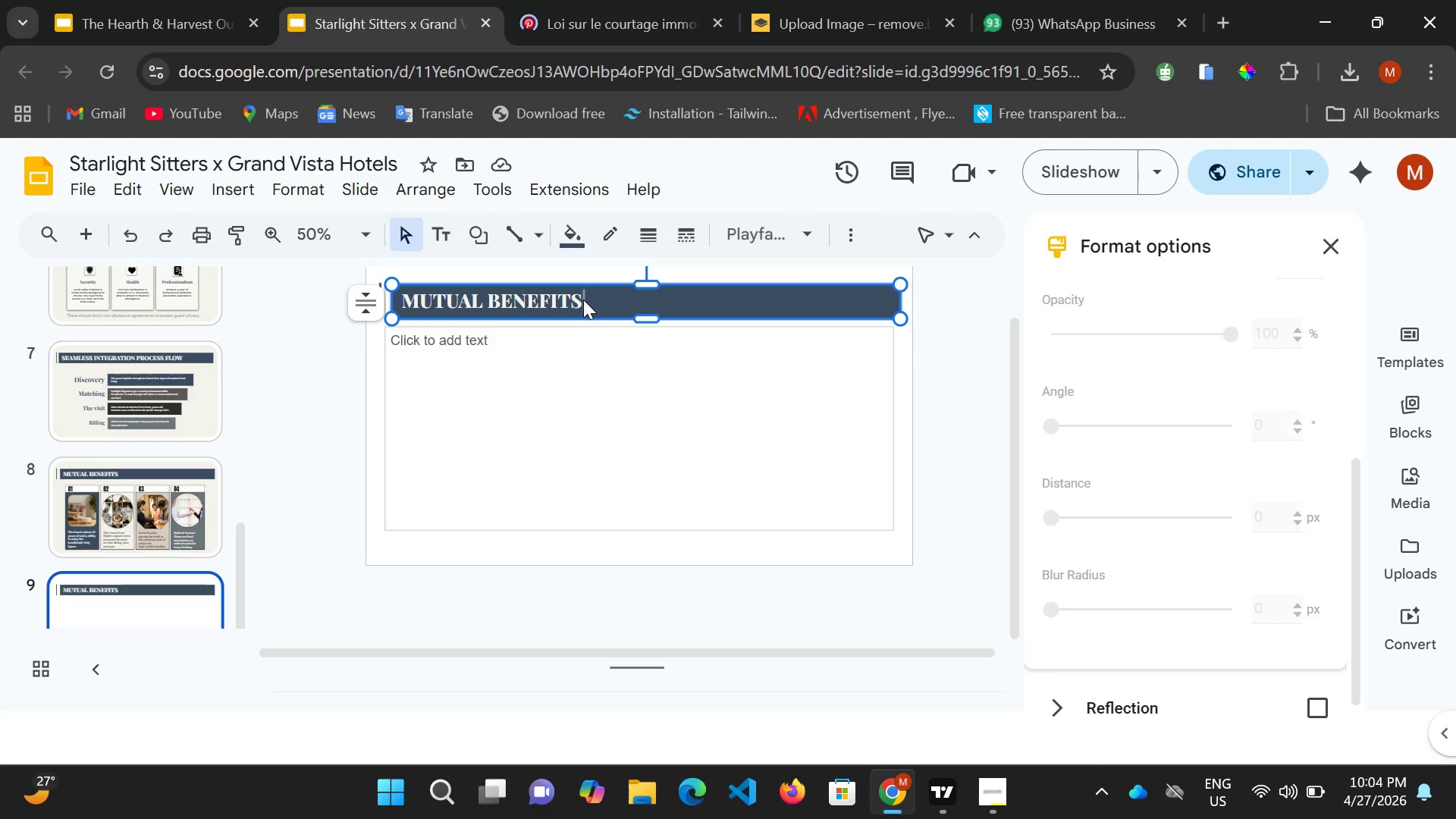 
key(Shift+ShiftRight)
 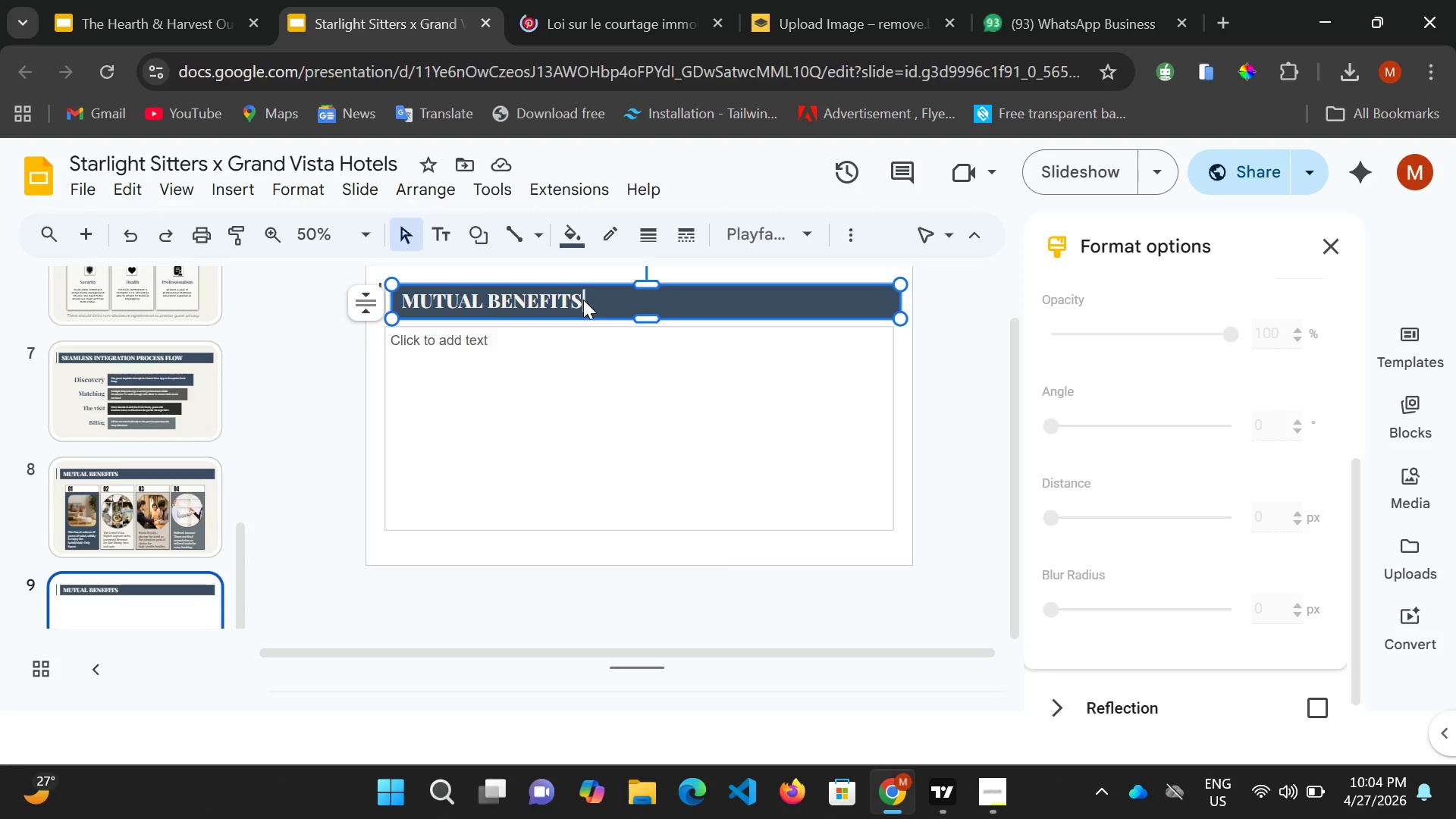 
key(Shift+T)
 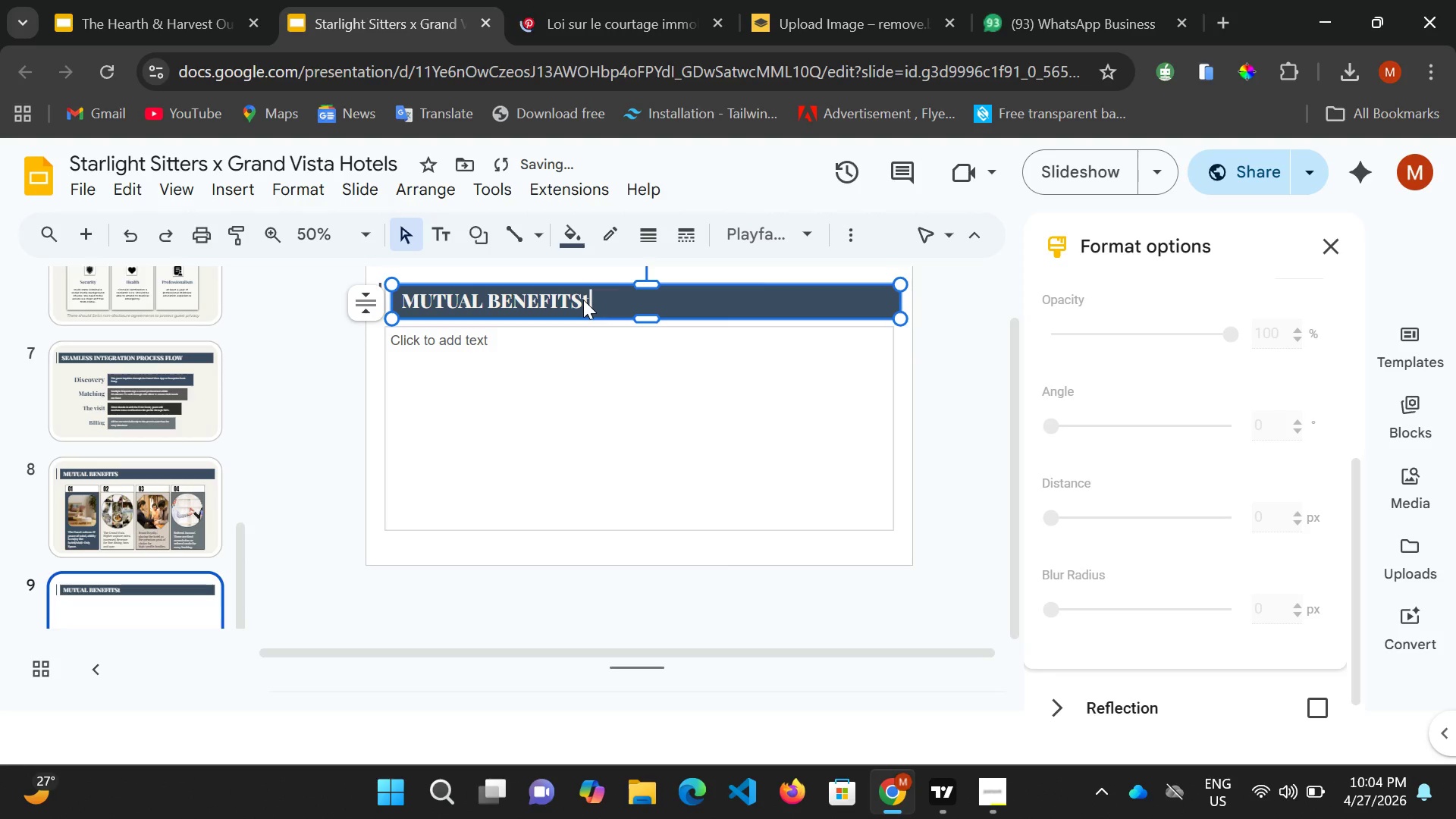 
key(Control+A)
 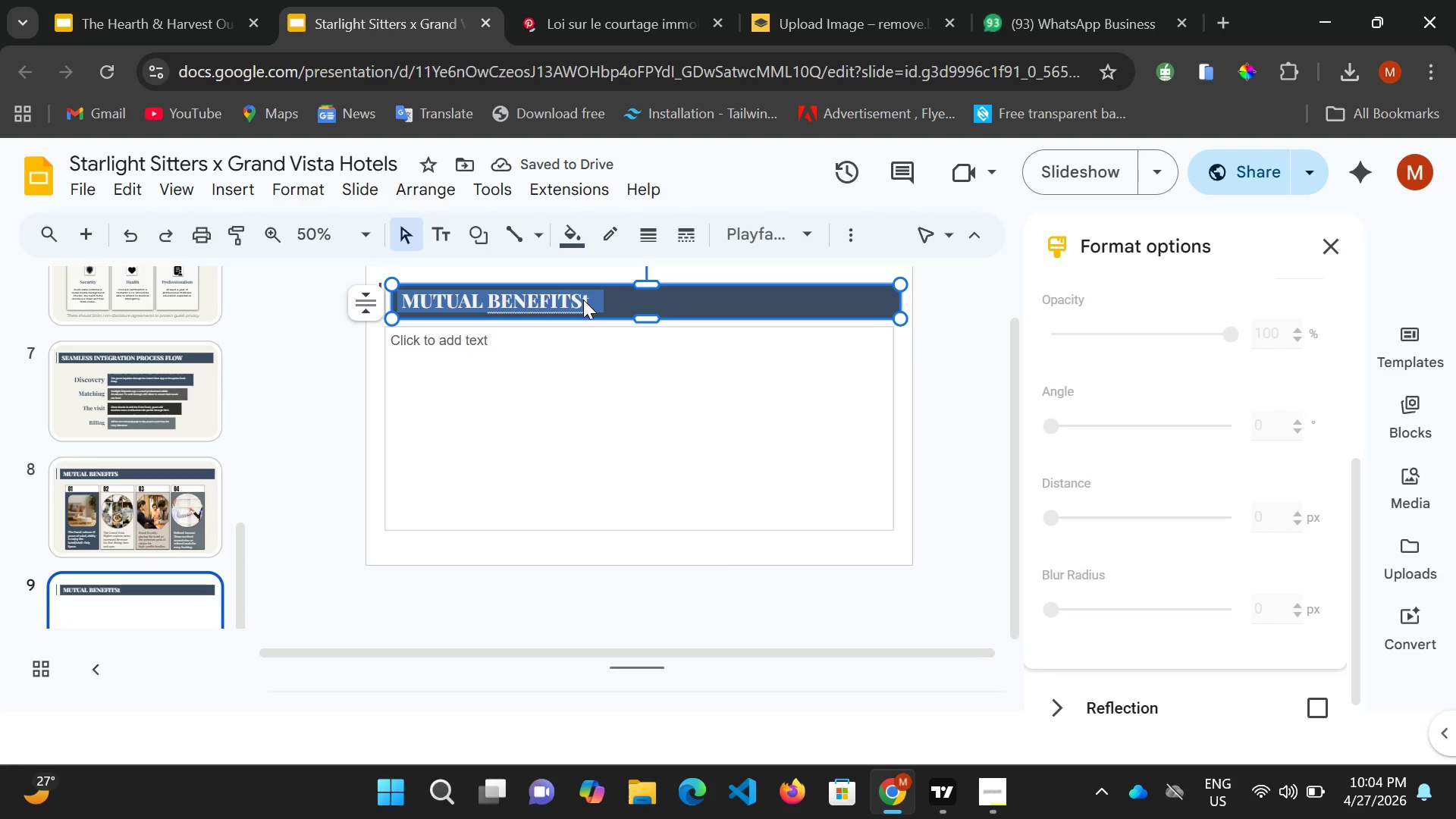 
type(THE PILOT PROGRAM)
 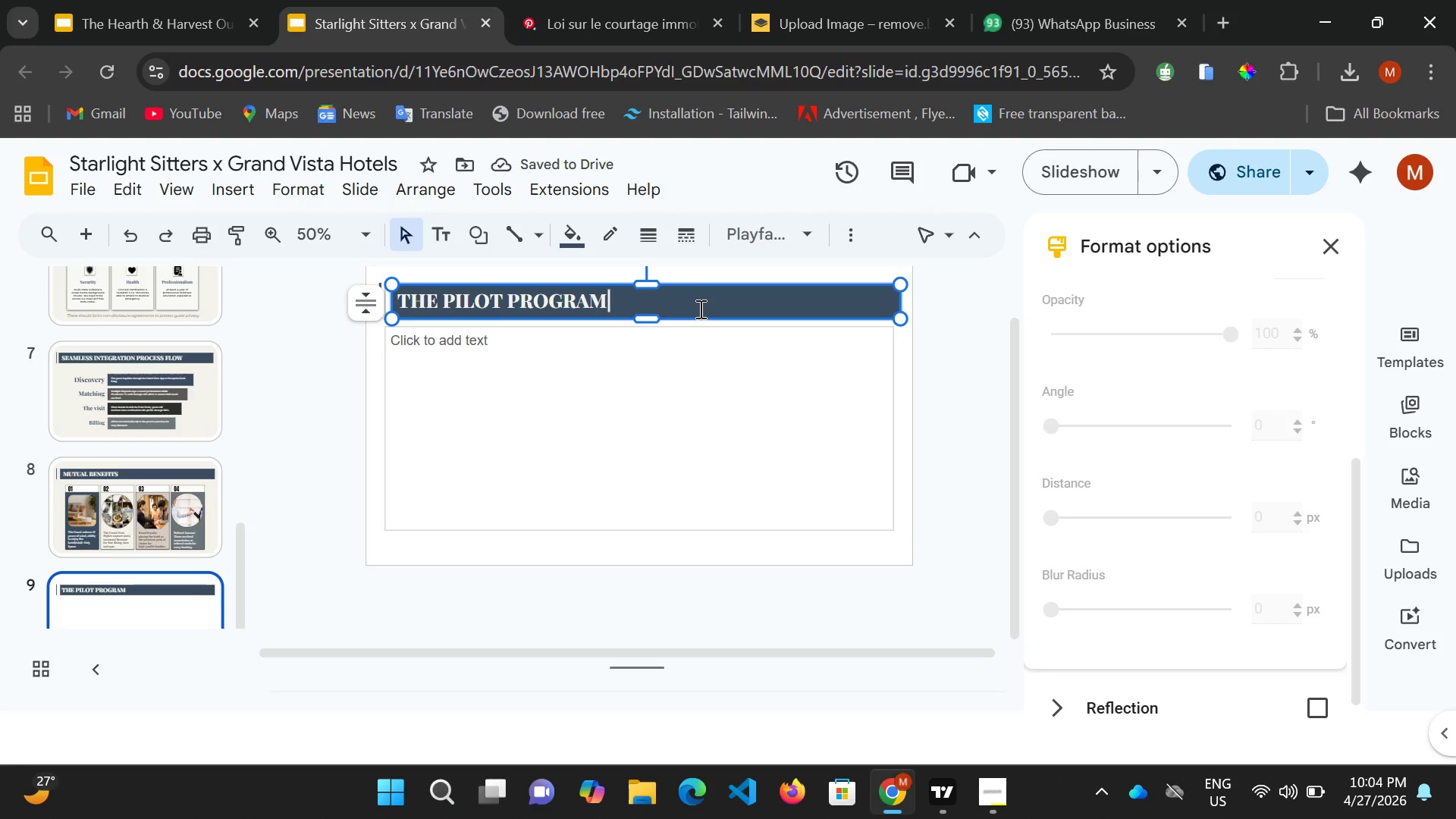 
wait(8.16)
 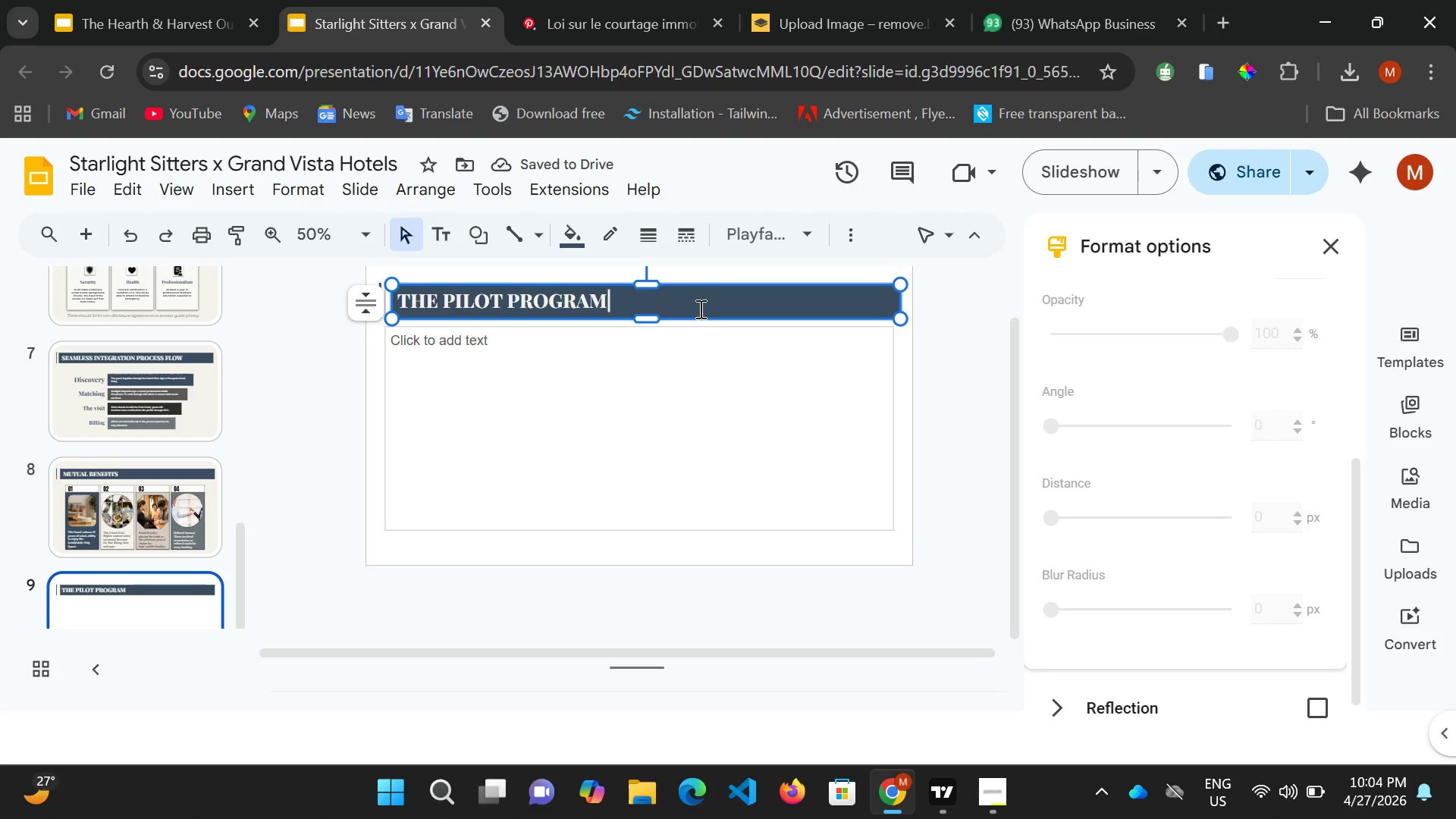 
left_click([284, 188])
 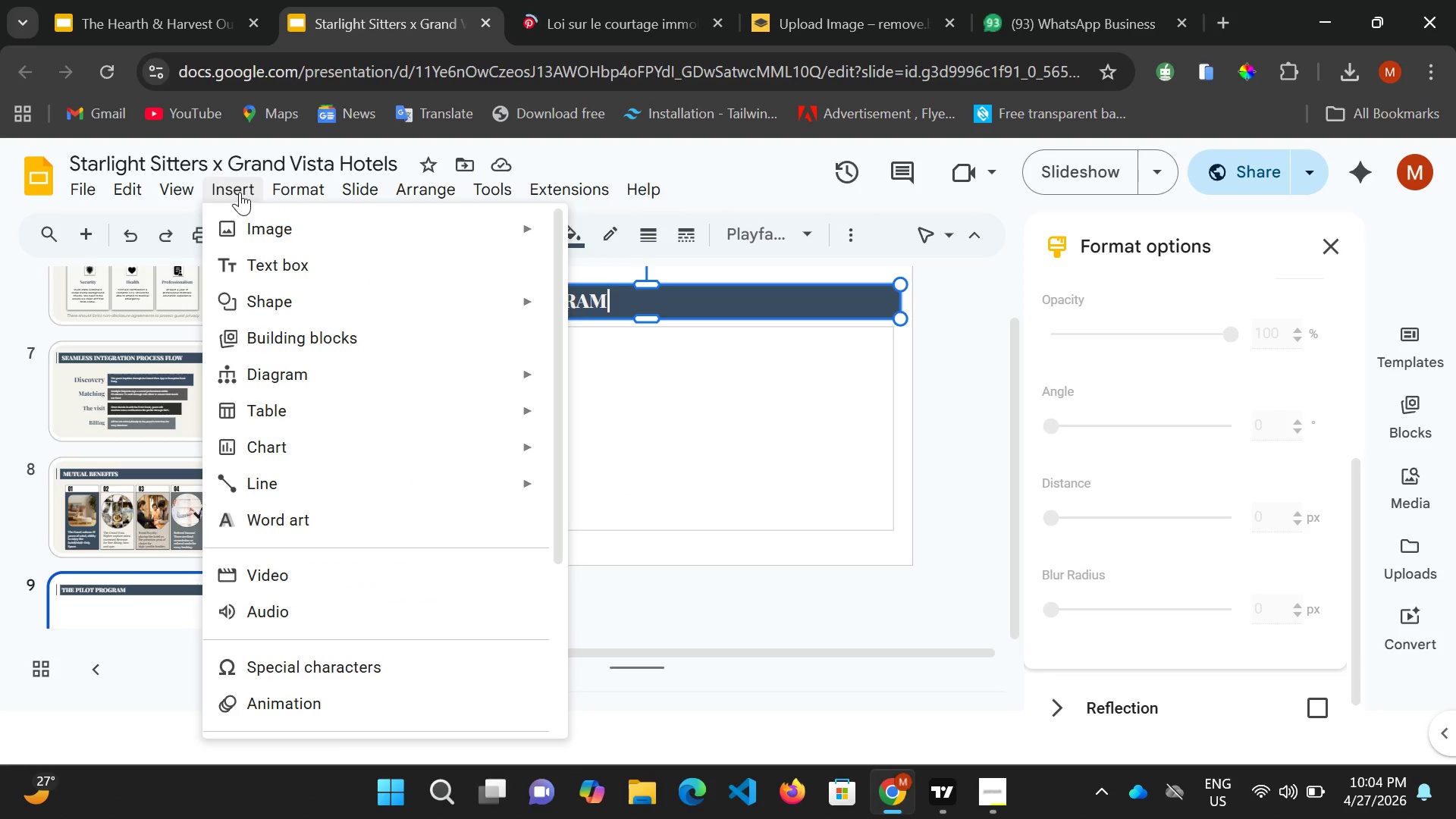 
left_click([240, 192])
 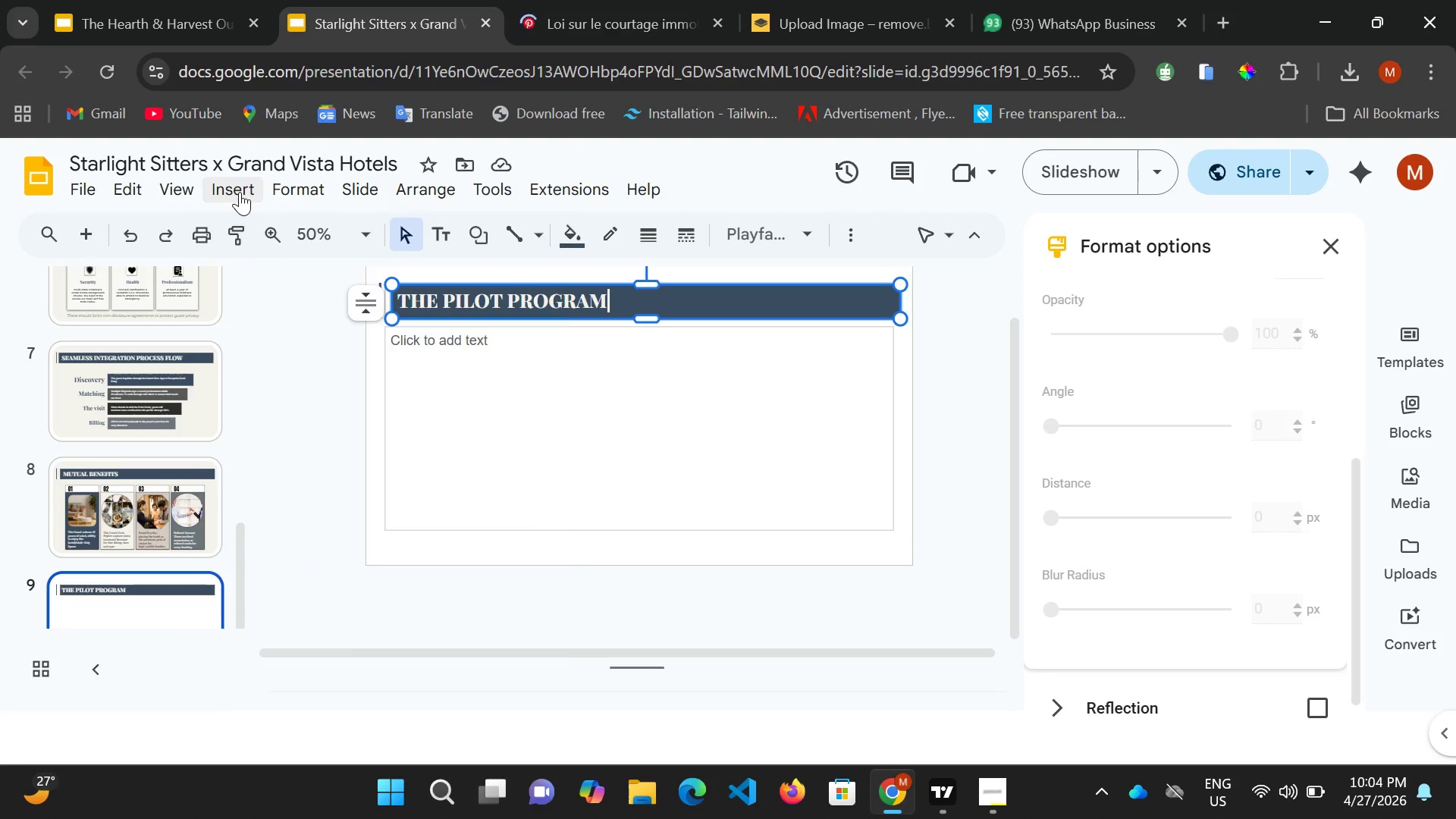 
left_click([240, 192])
 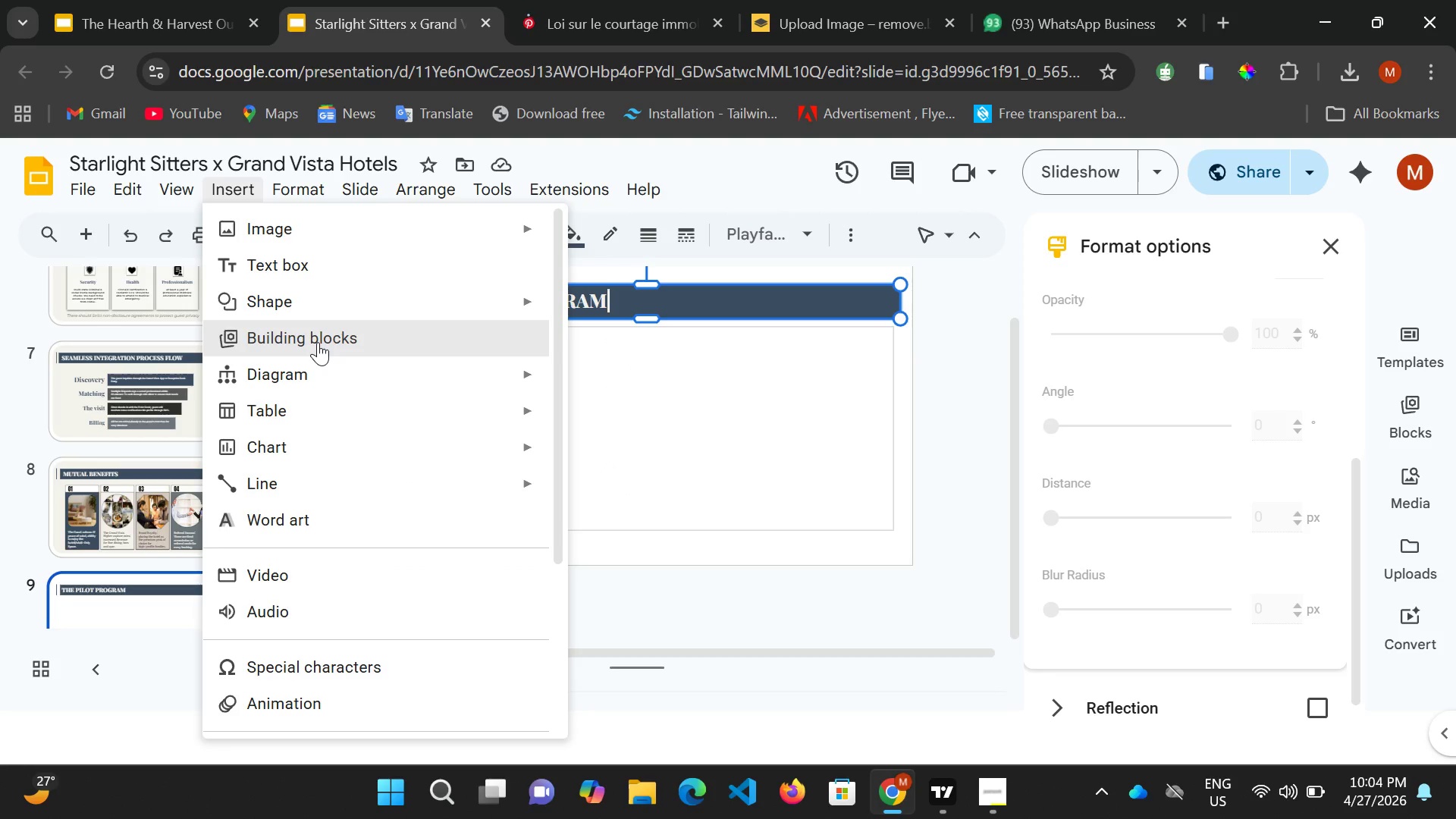 
left_click([328, 337])
 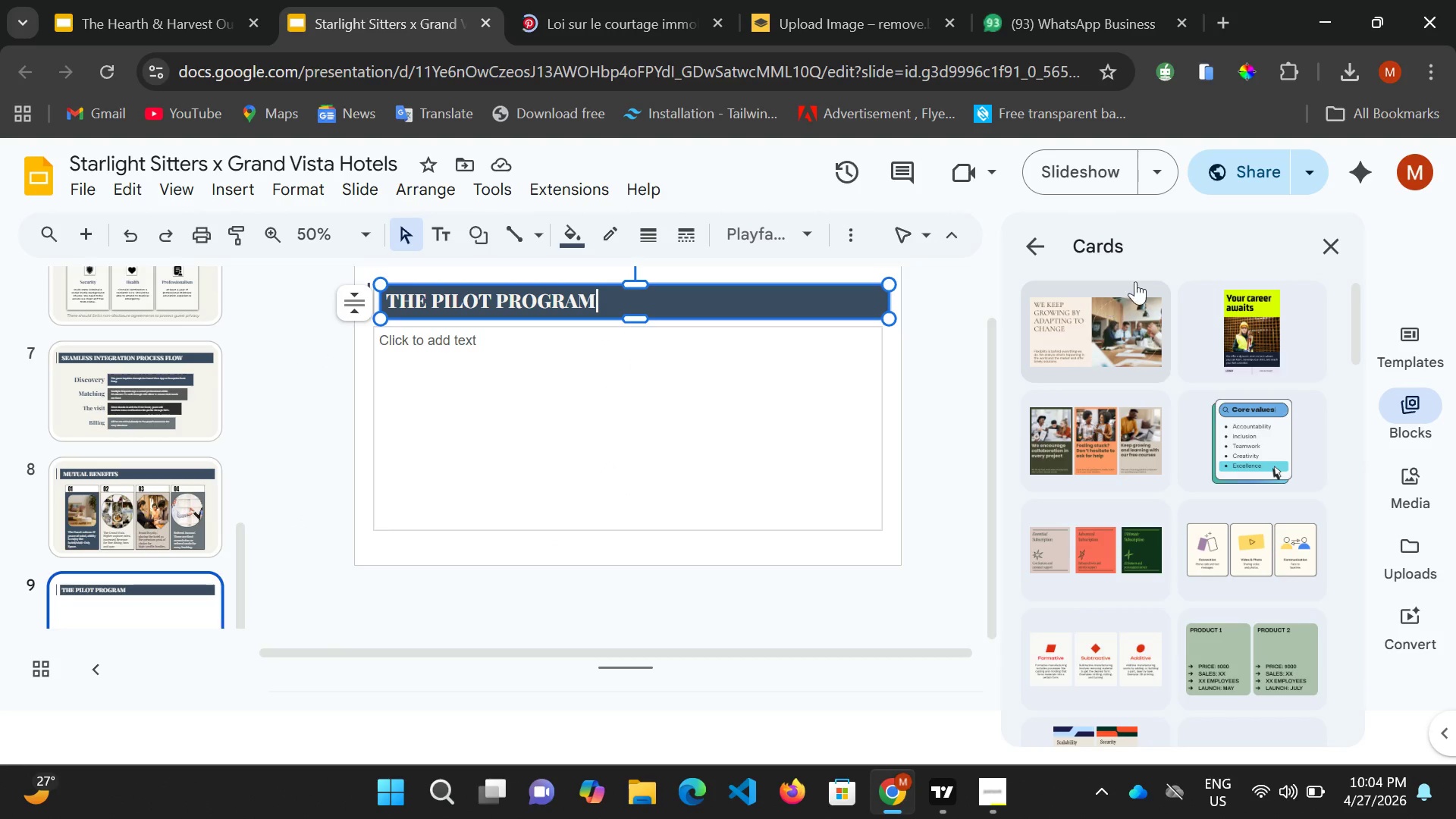 
scroll: coordinate [1172, 422], scroll_direction: down, amount: 4.0
 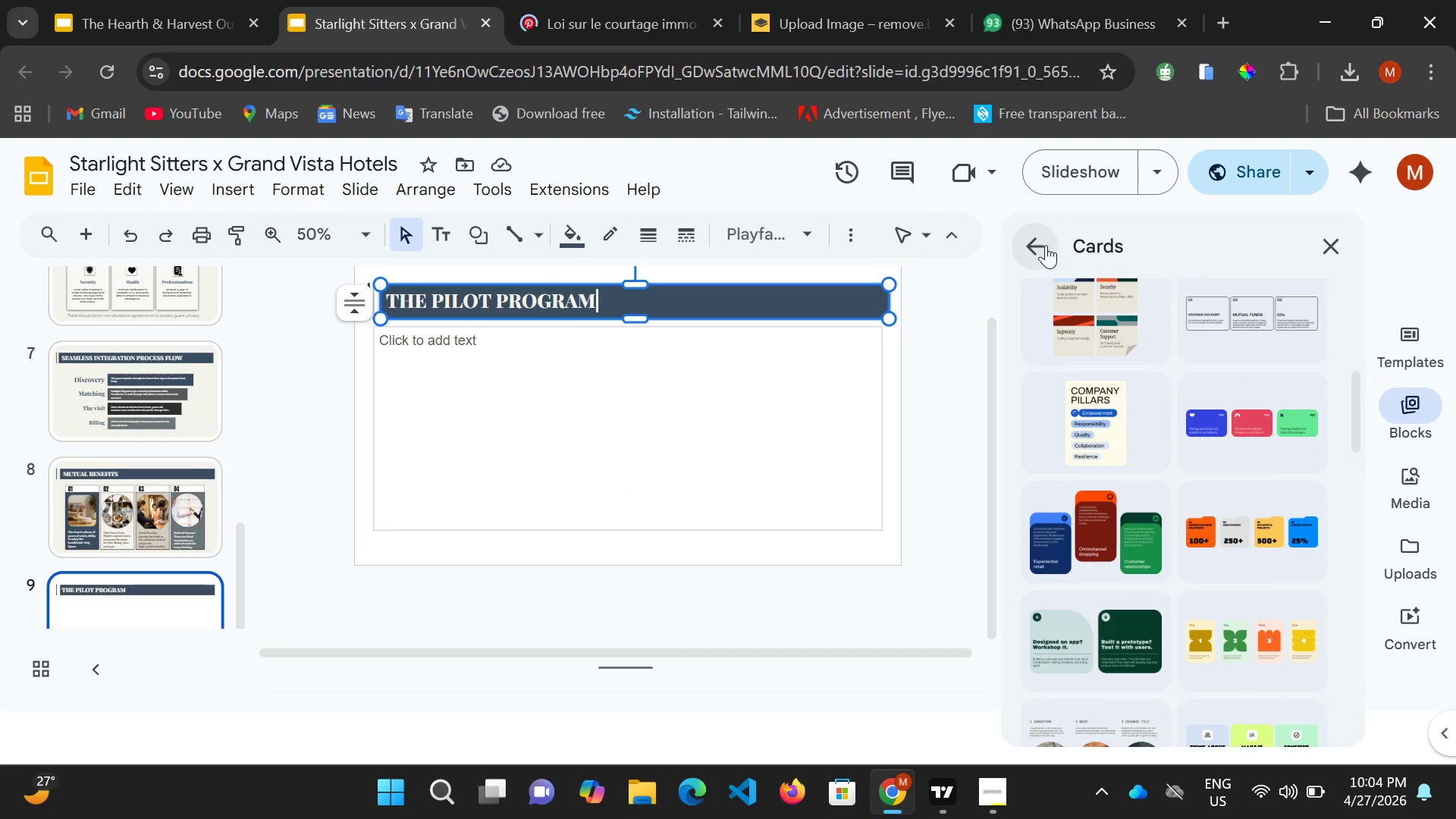 
left_click([1044, 245])
 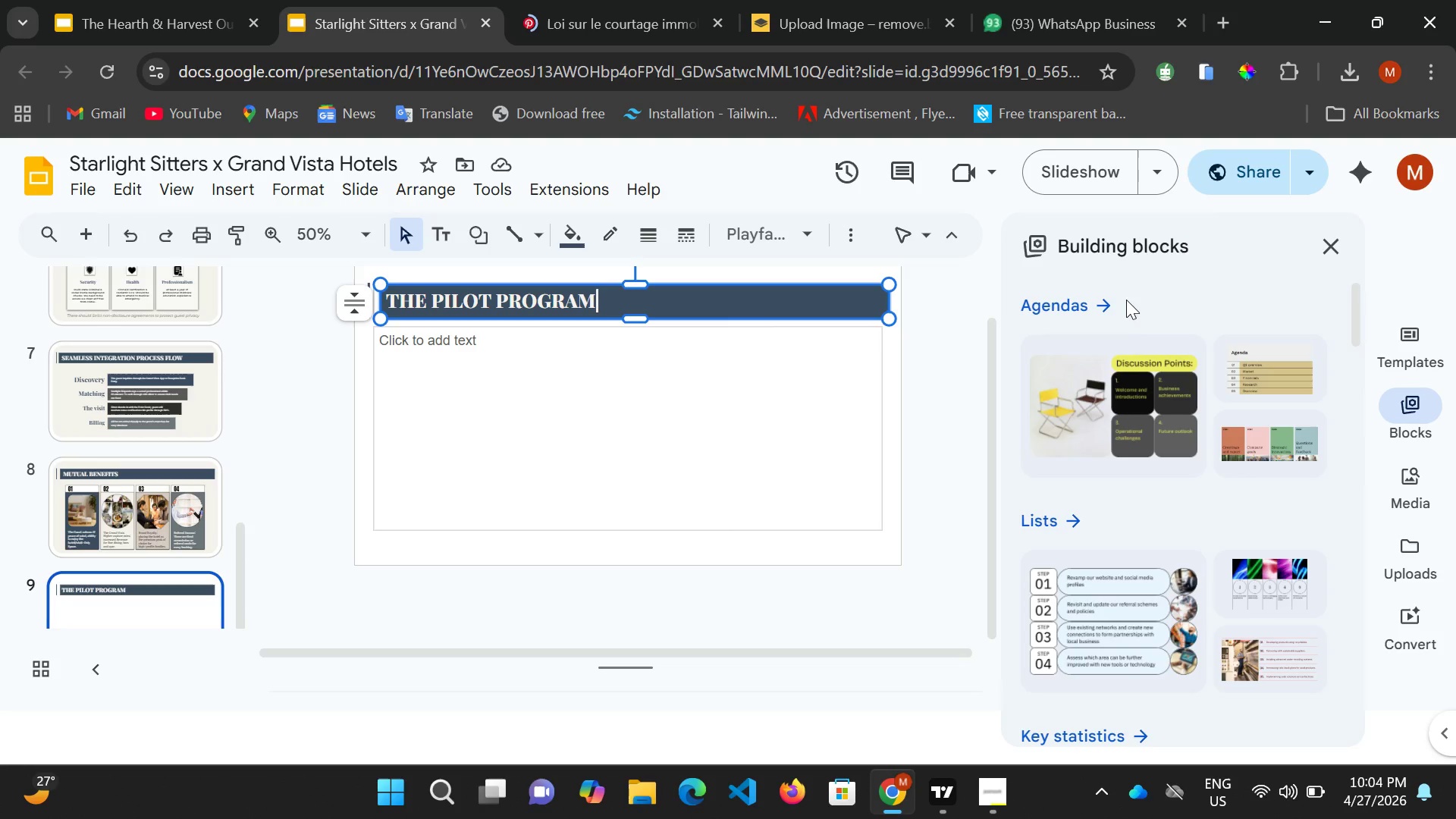 
scroll: coordinate [1128, 310], scroll_direction: up, amount: 2.0
 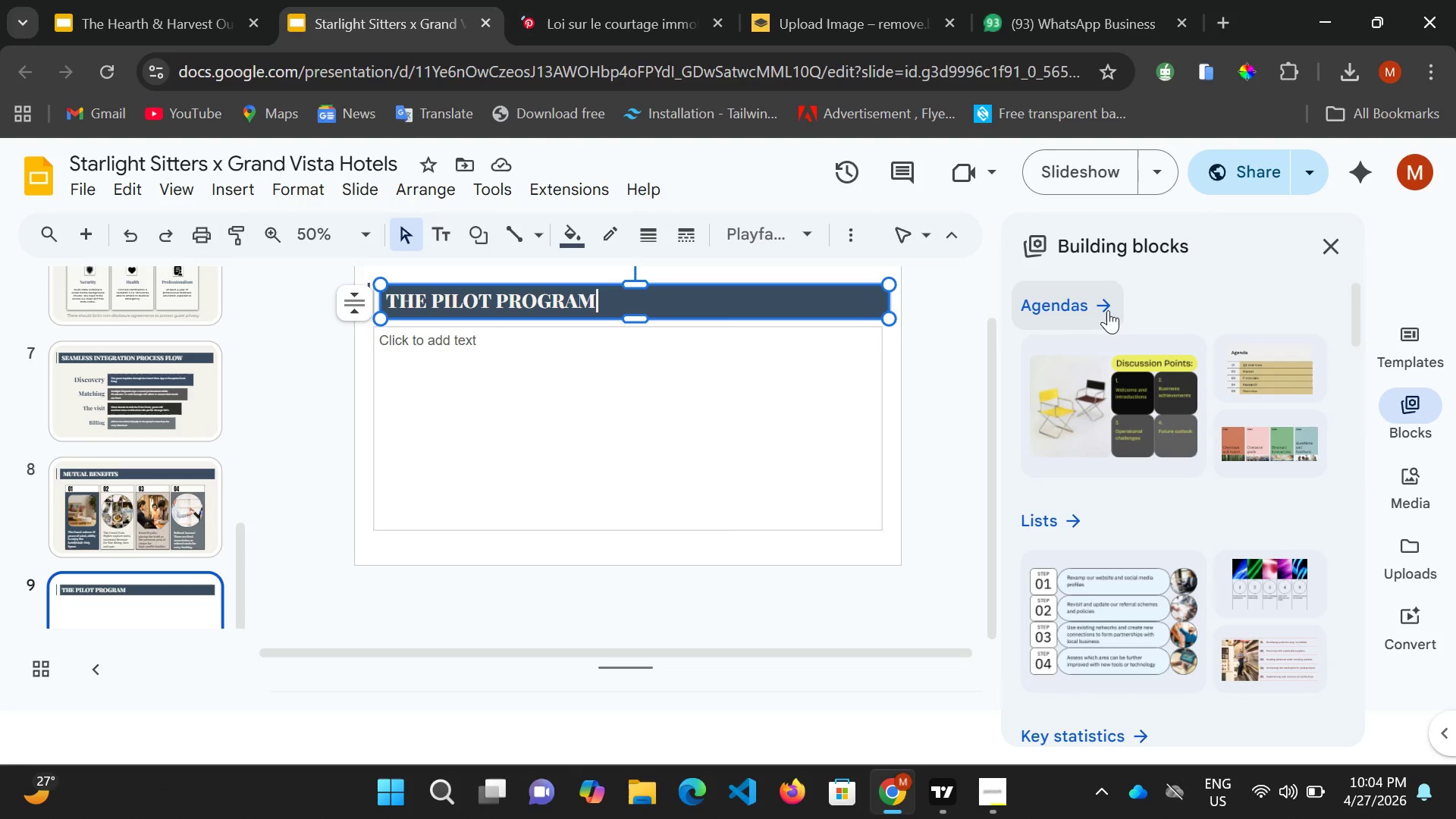 
left_click([1109, 302])
 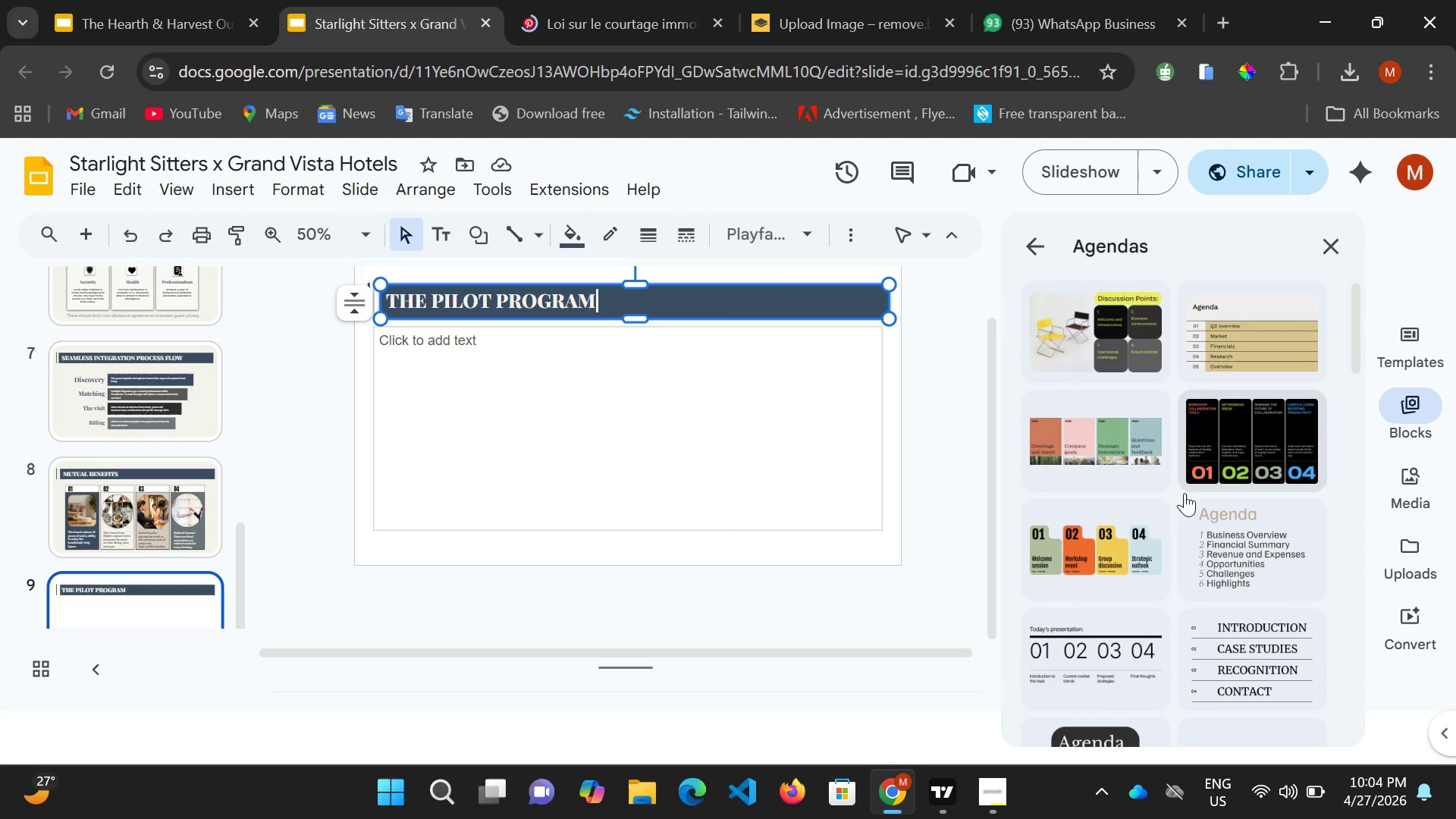 
wait(5.58)
 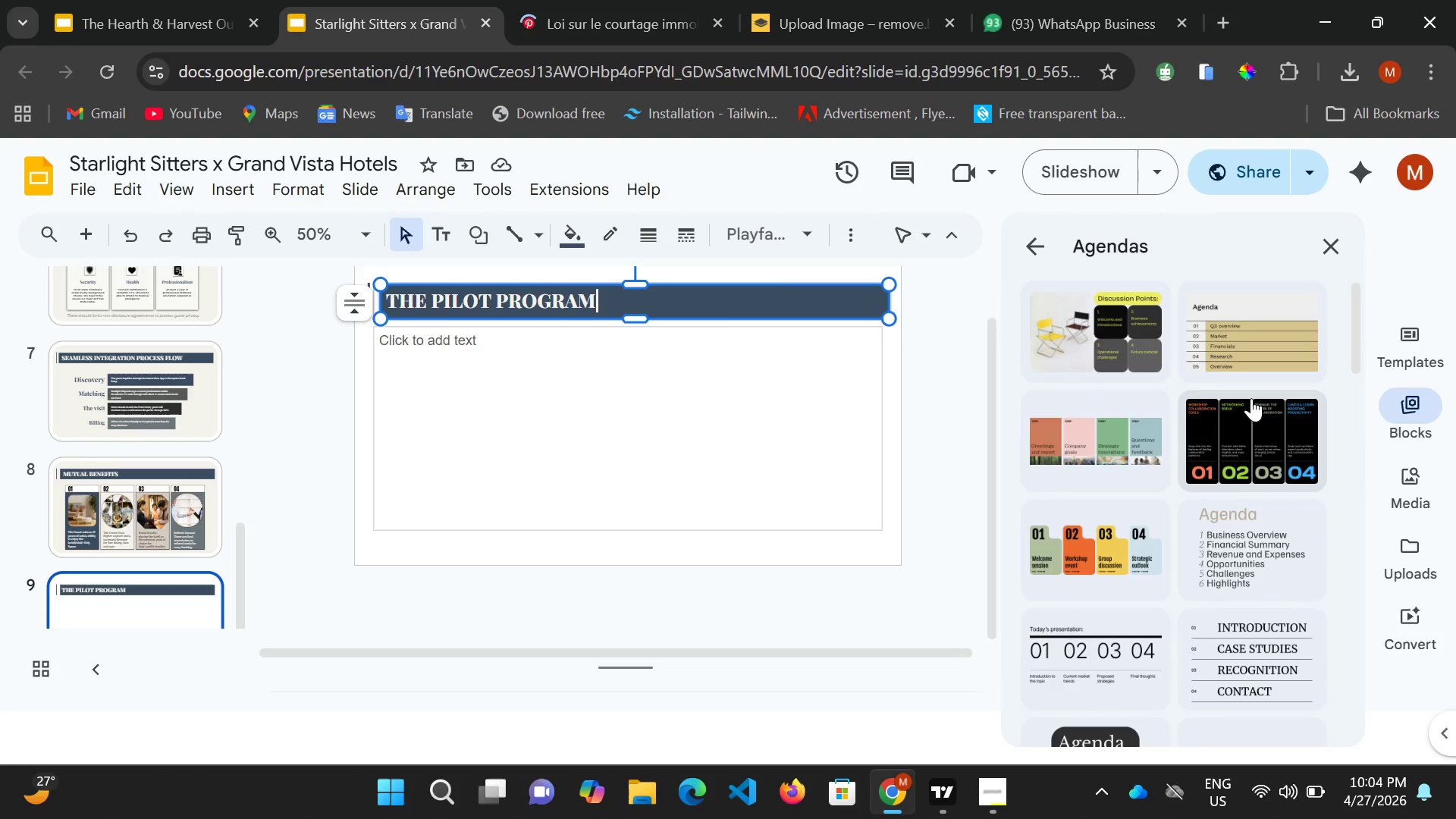 
scroll: coordinate [1125, 568], scroll_direction: down, amount: 8.0
 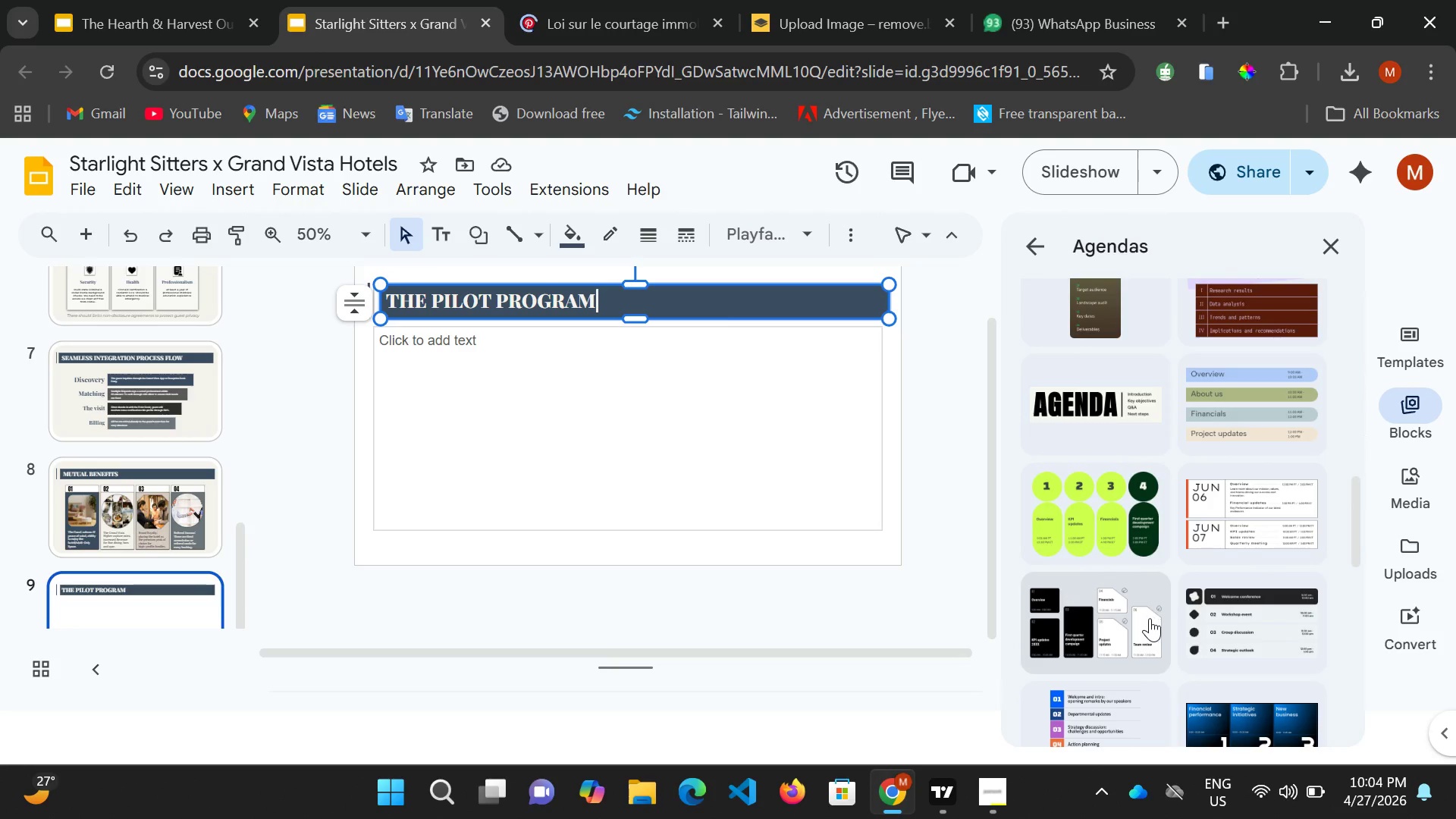 
scroll: coordinate [1182, 604], scroll_direction: down, amount: 8.0
 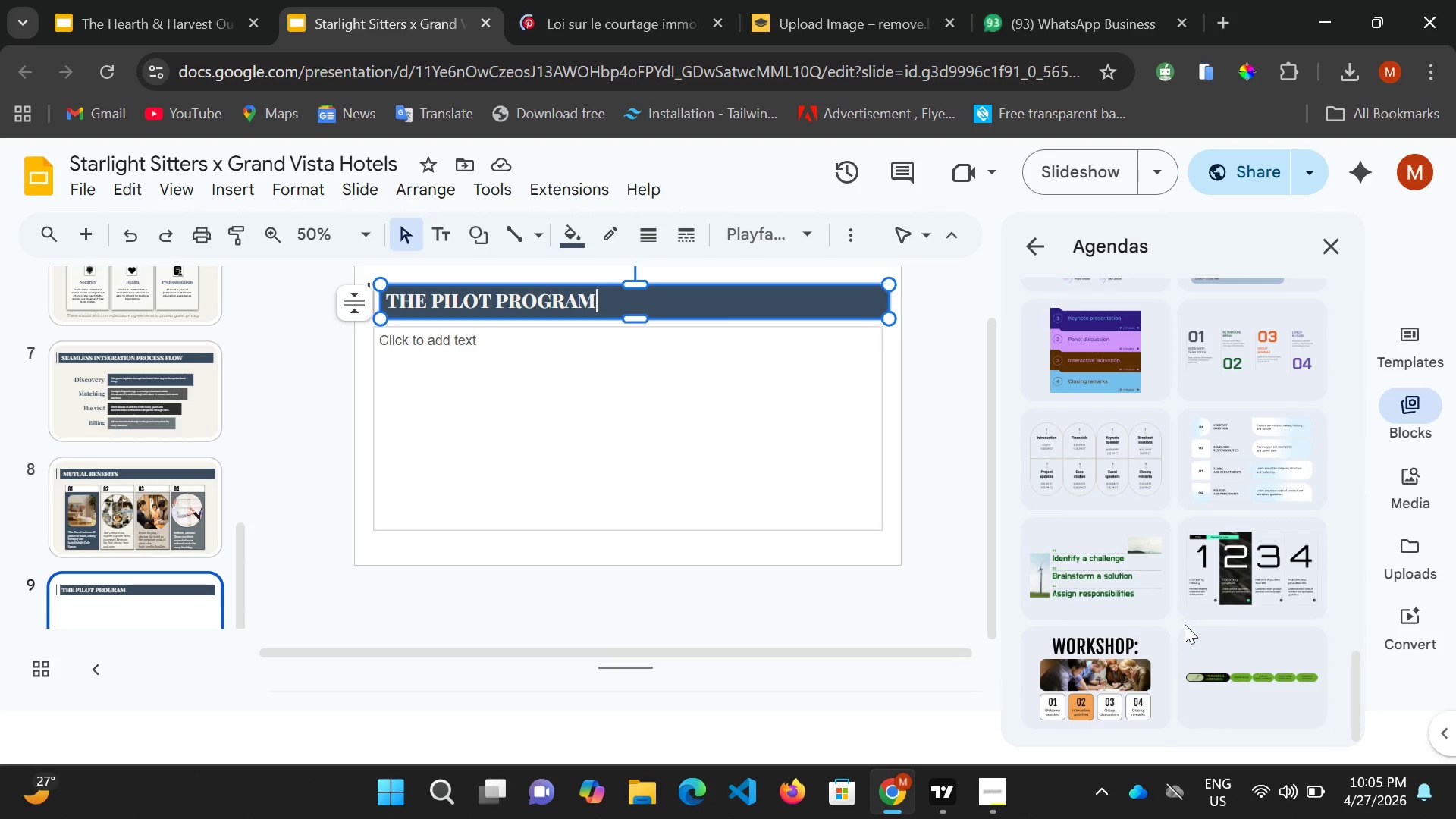 
scroll: coordinate [1178, 631], scroll_direction: down, amount: 2.0
 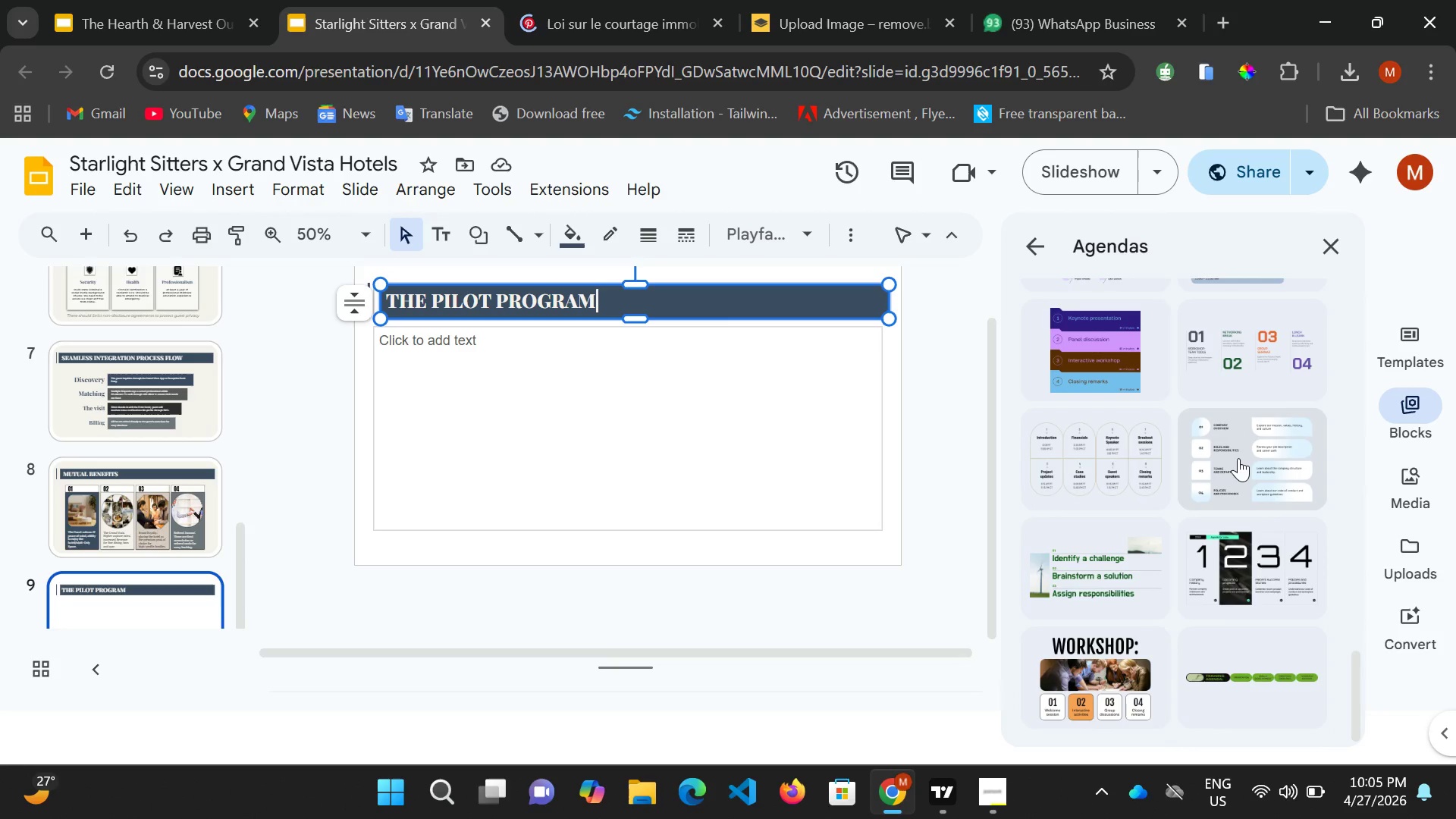 
scroll: coordinate [1245, 482], scroll_direction: up, amount: 14.0
 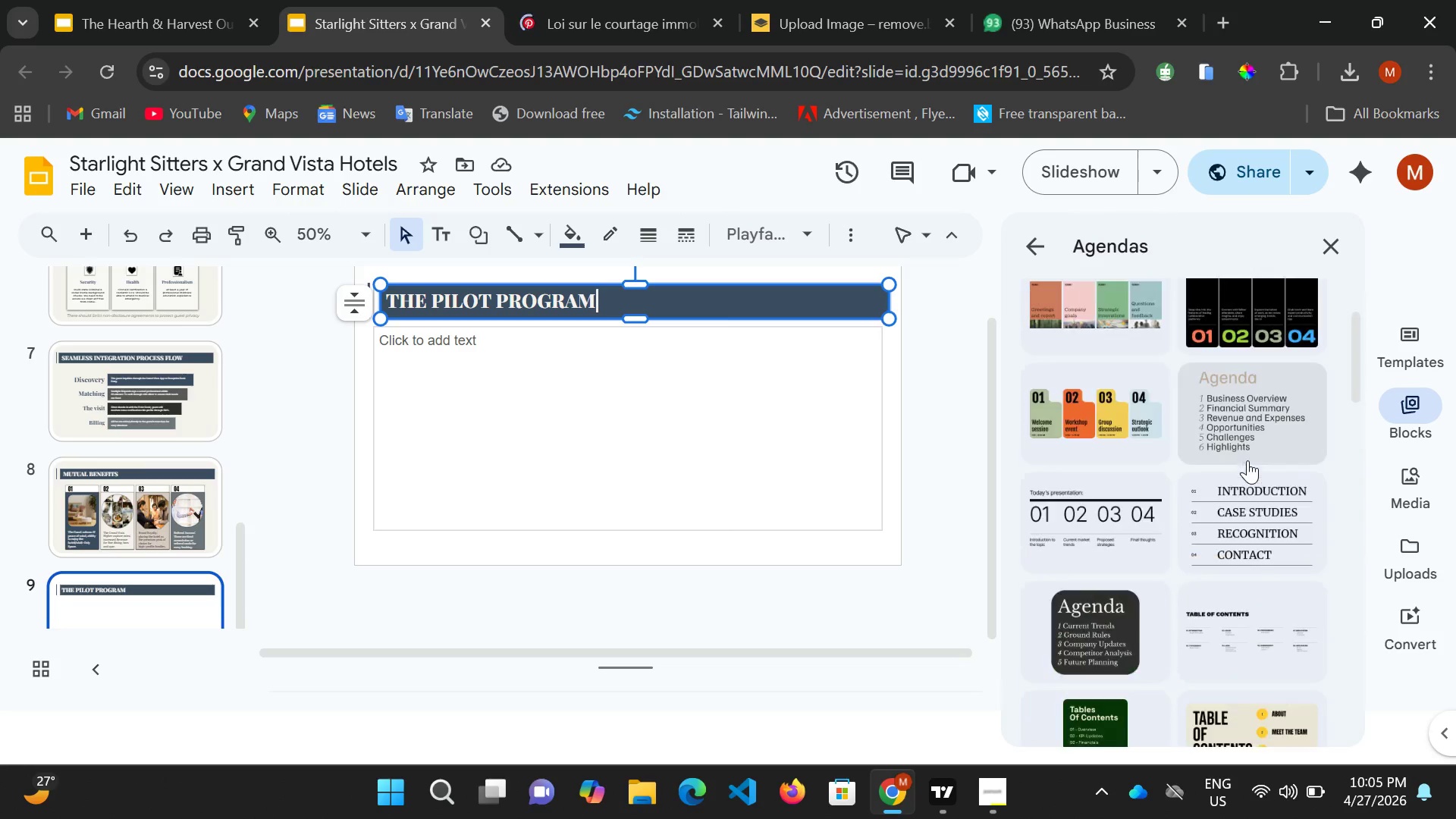 
mouse_move([1246, 459])
 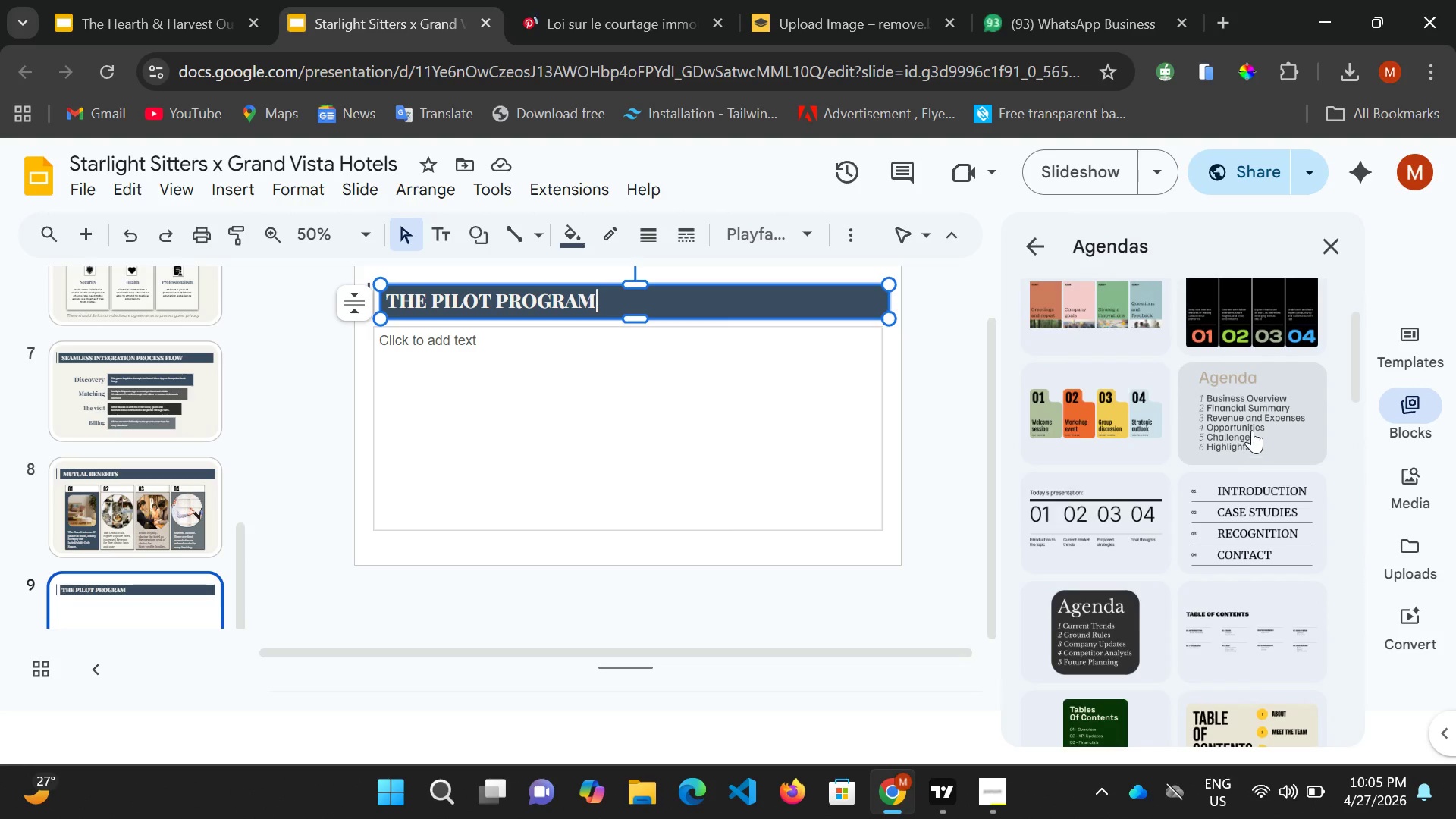 
scroll: coordinate [1252, 428], scroll_direction: up, amount: 2.0
 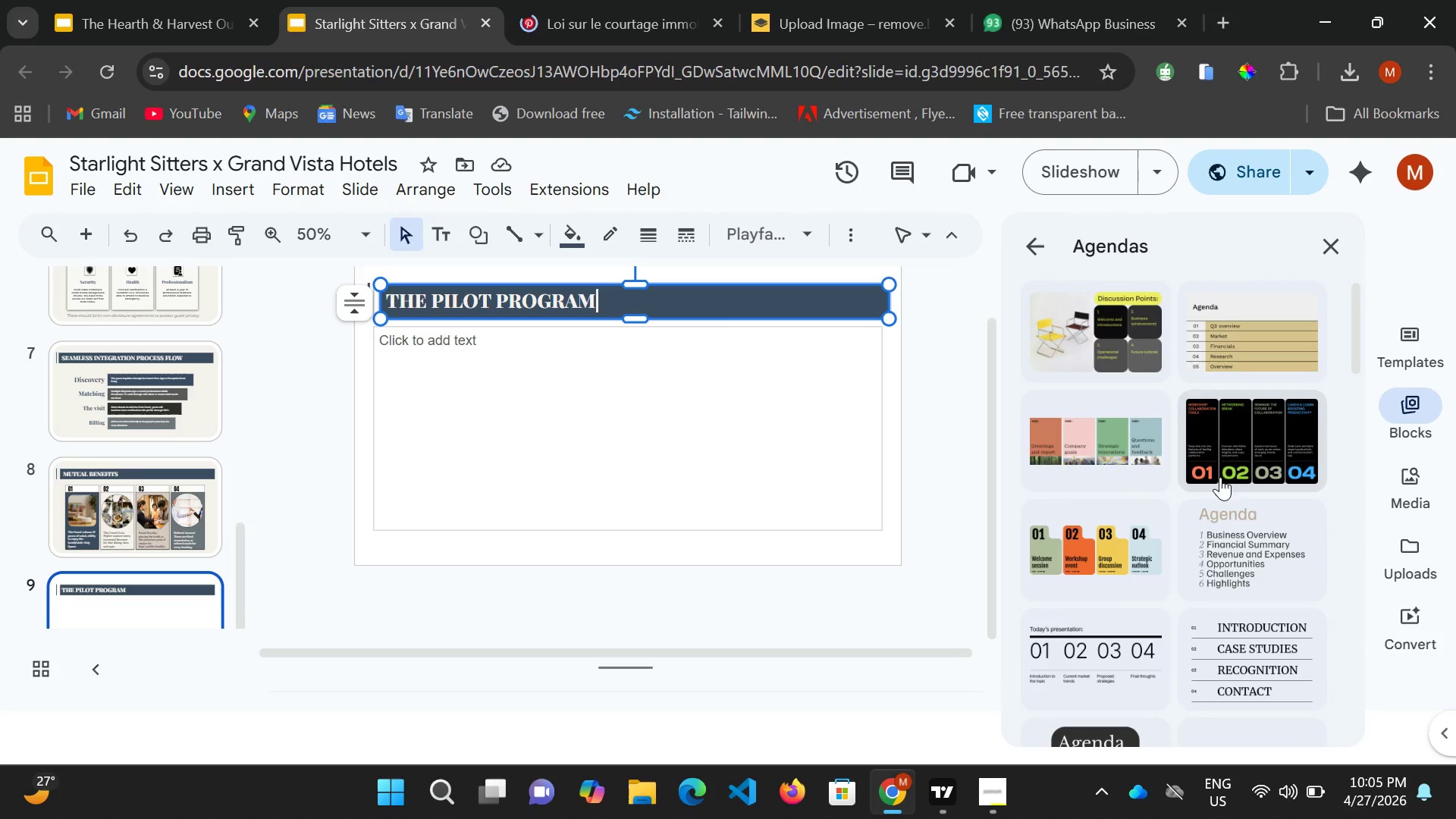 
scroll: coordinate [1271, 682], scroll_direction: down, amount: 6.0
 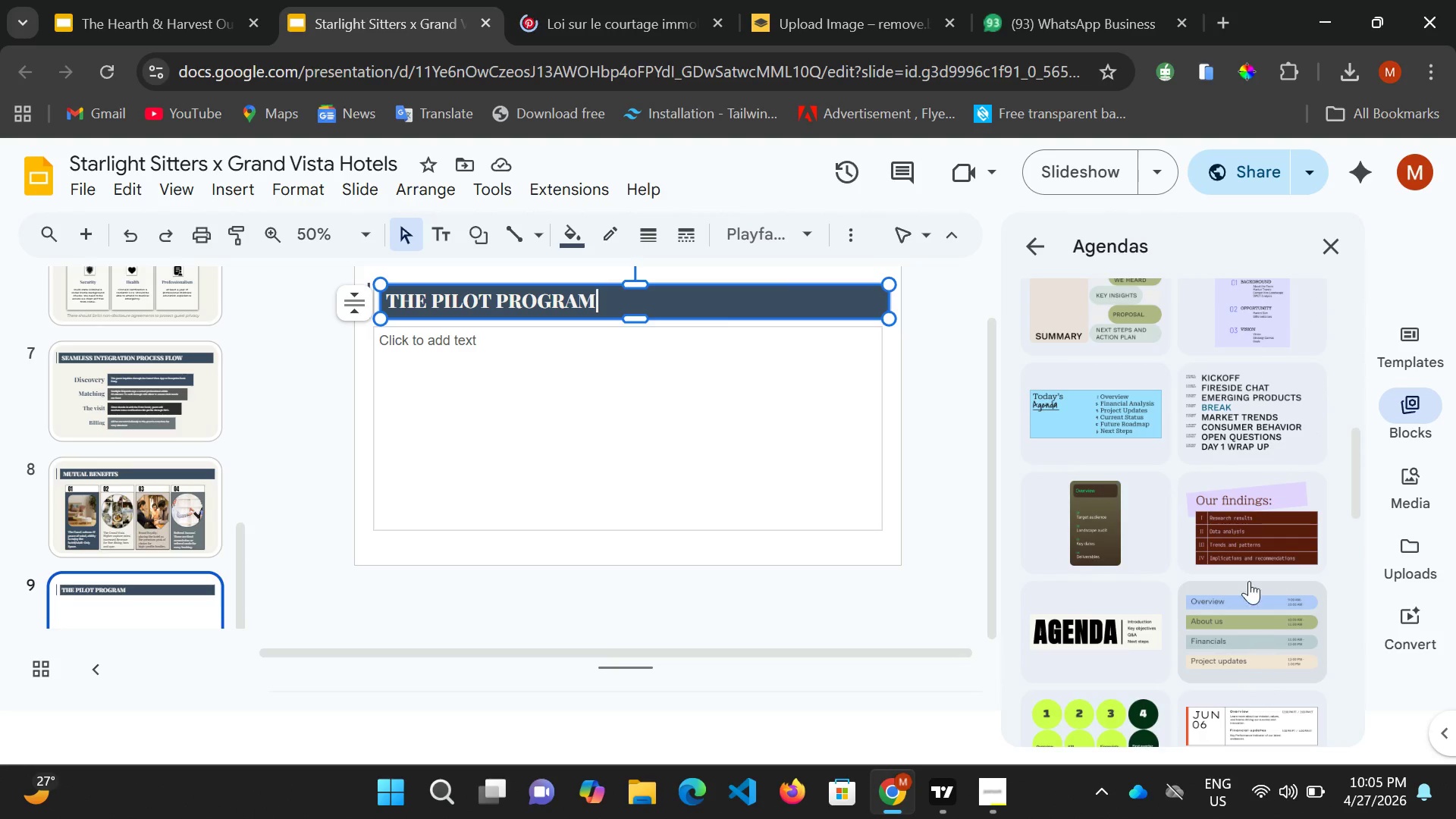 
scroll: coordinate [1249, 568], scroll_direction: up, amount: 1.0
 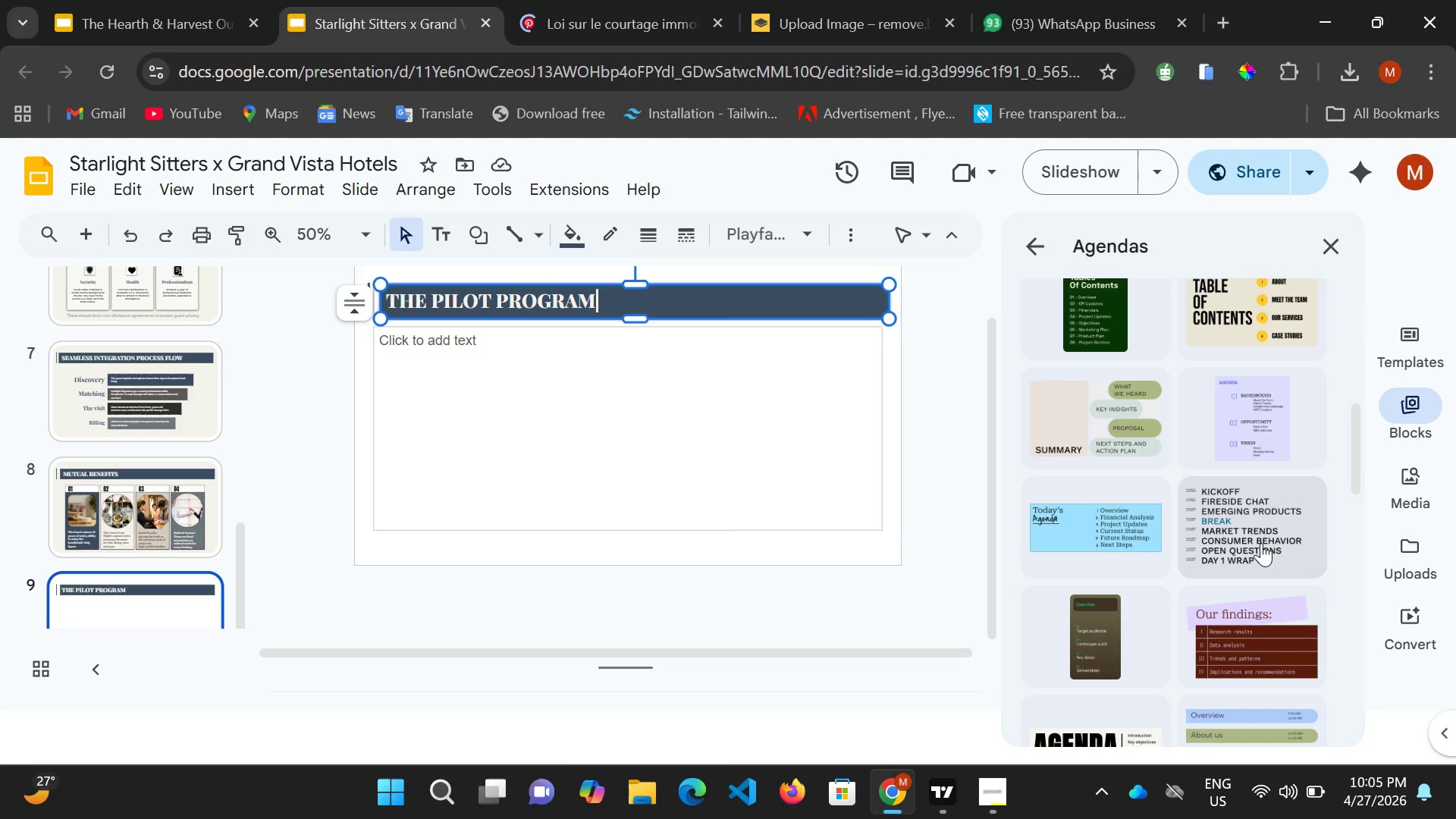 
wait(16.1)
 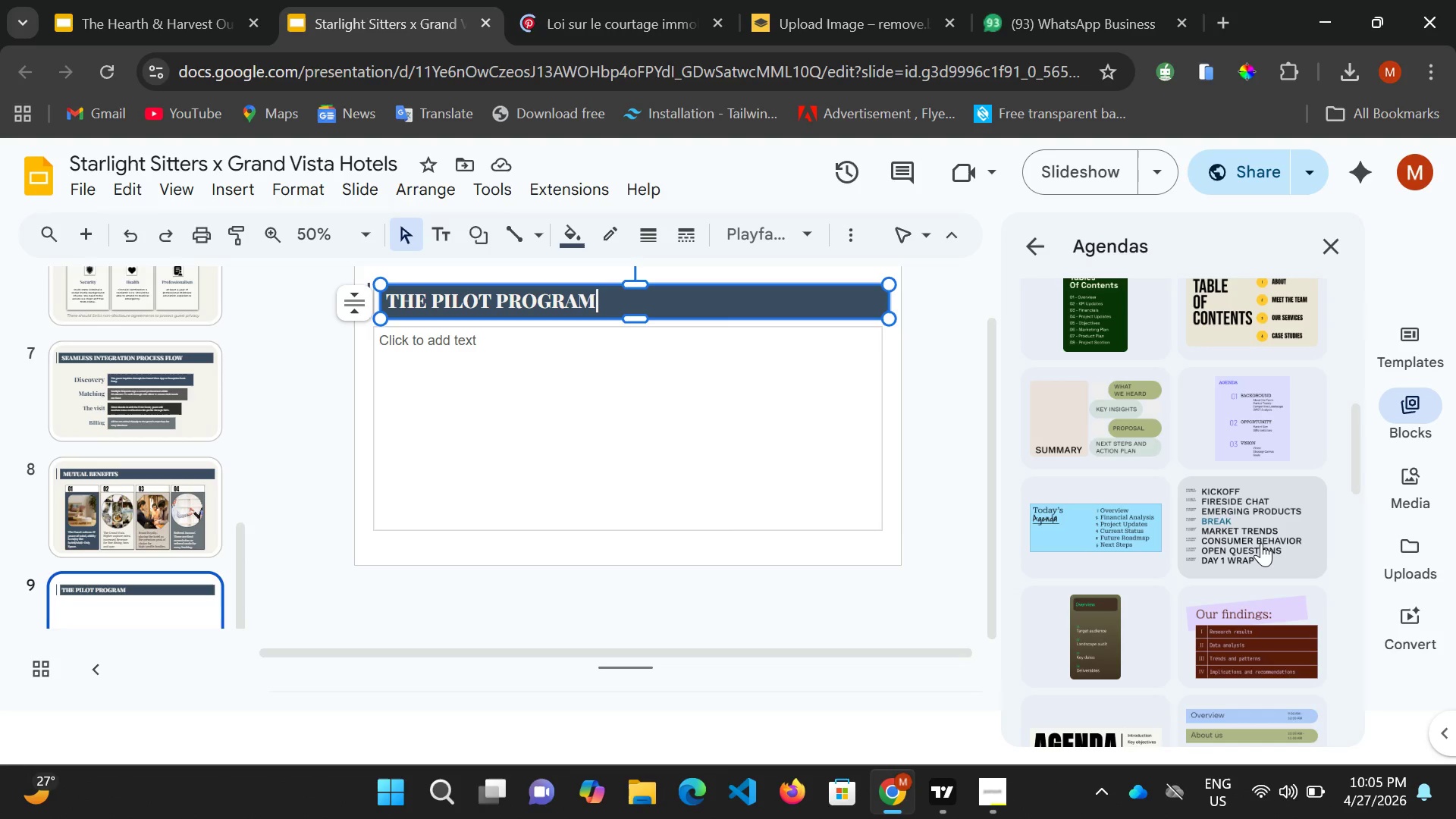 
scroll: coordinate [1147, 444], scroll_direction: up, amount: 8.0
 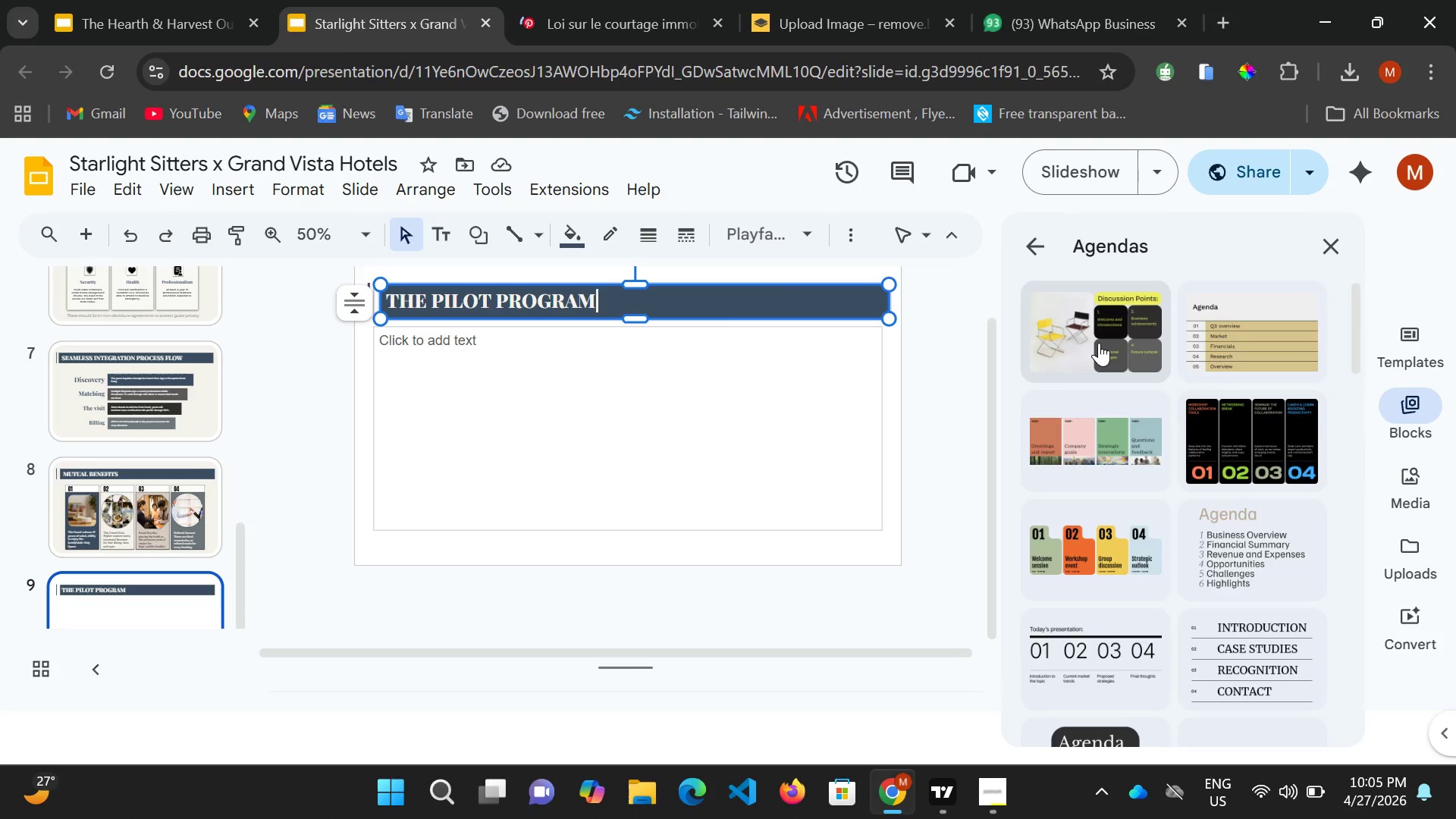 
wait(26.41)
 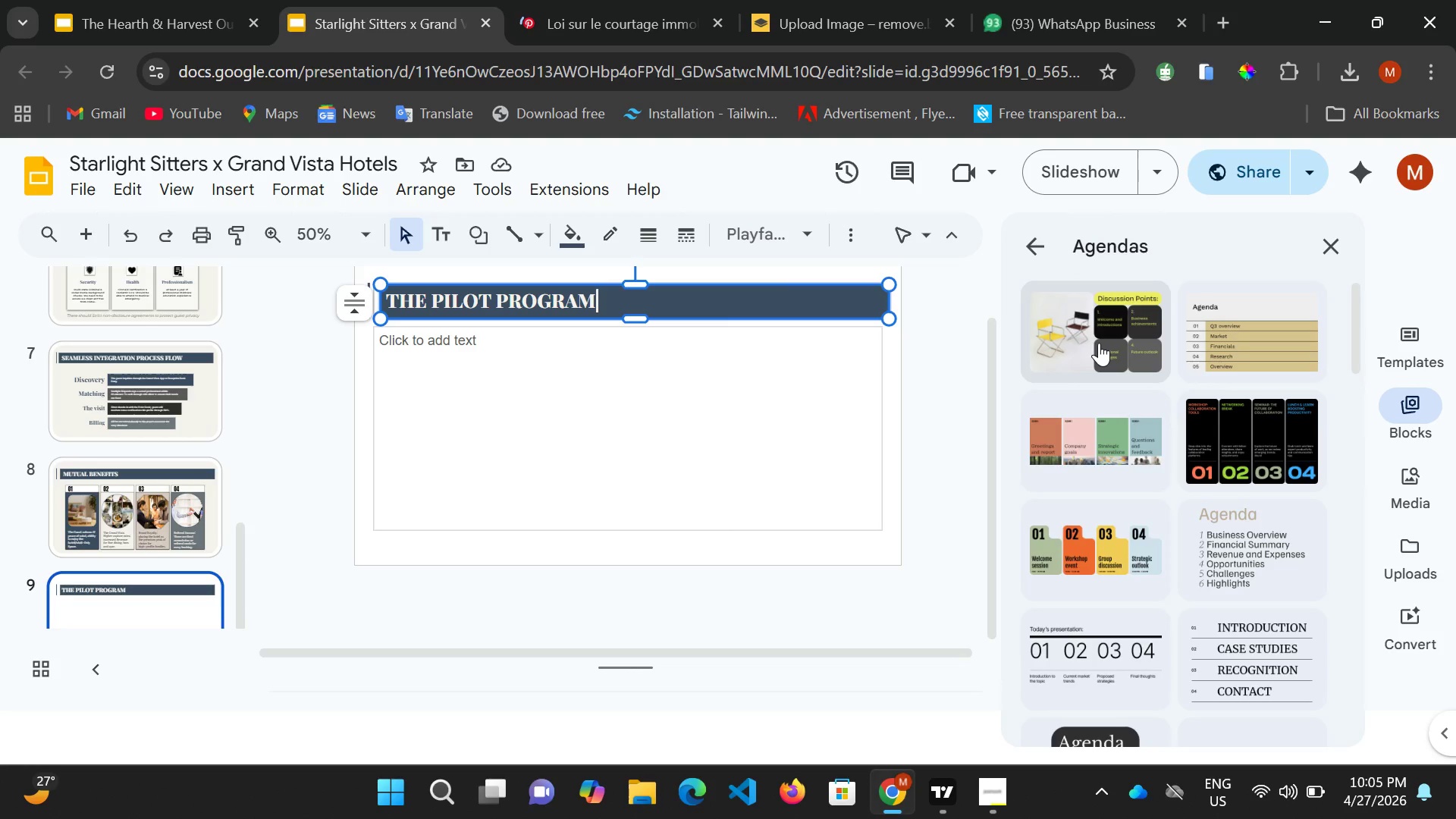 
left_click([1115, 359])
 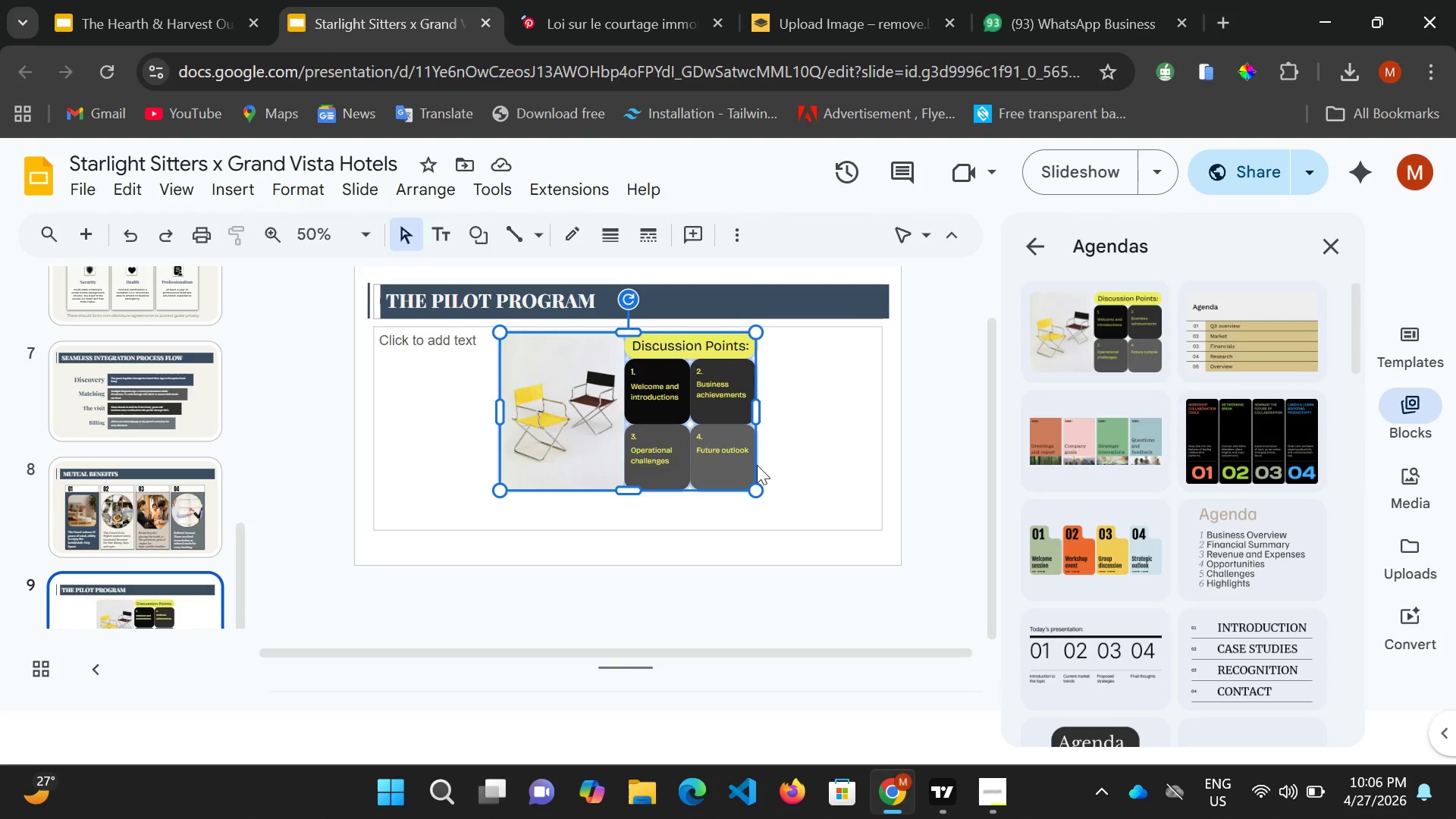 
wait(26.78)
 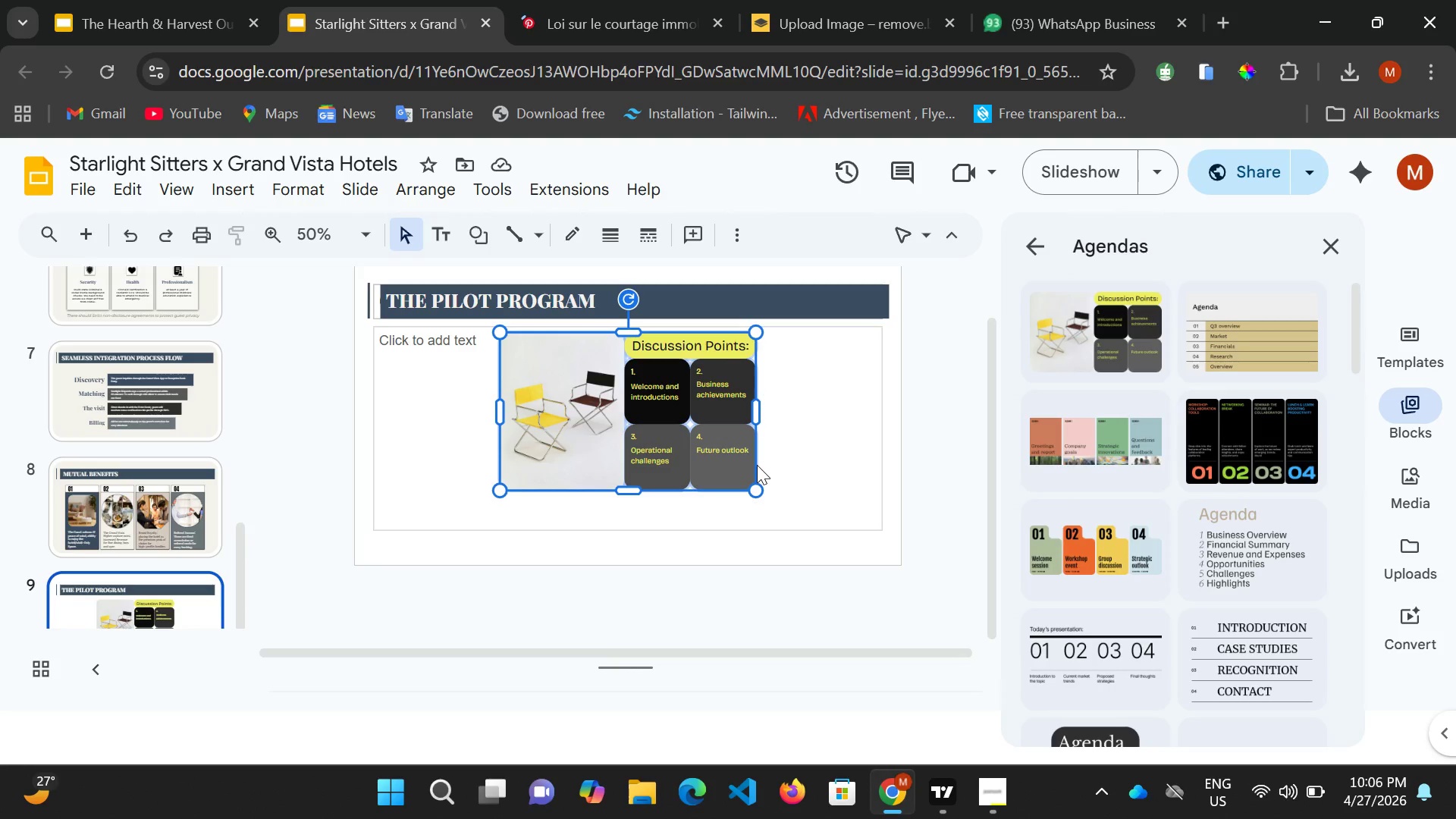 
left_click([658, 22])
 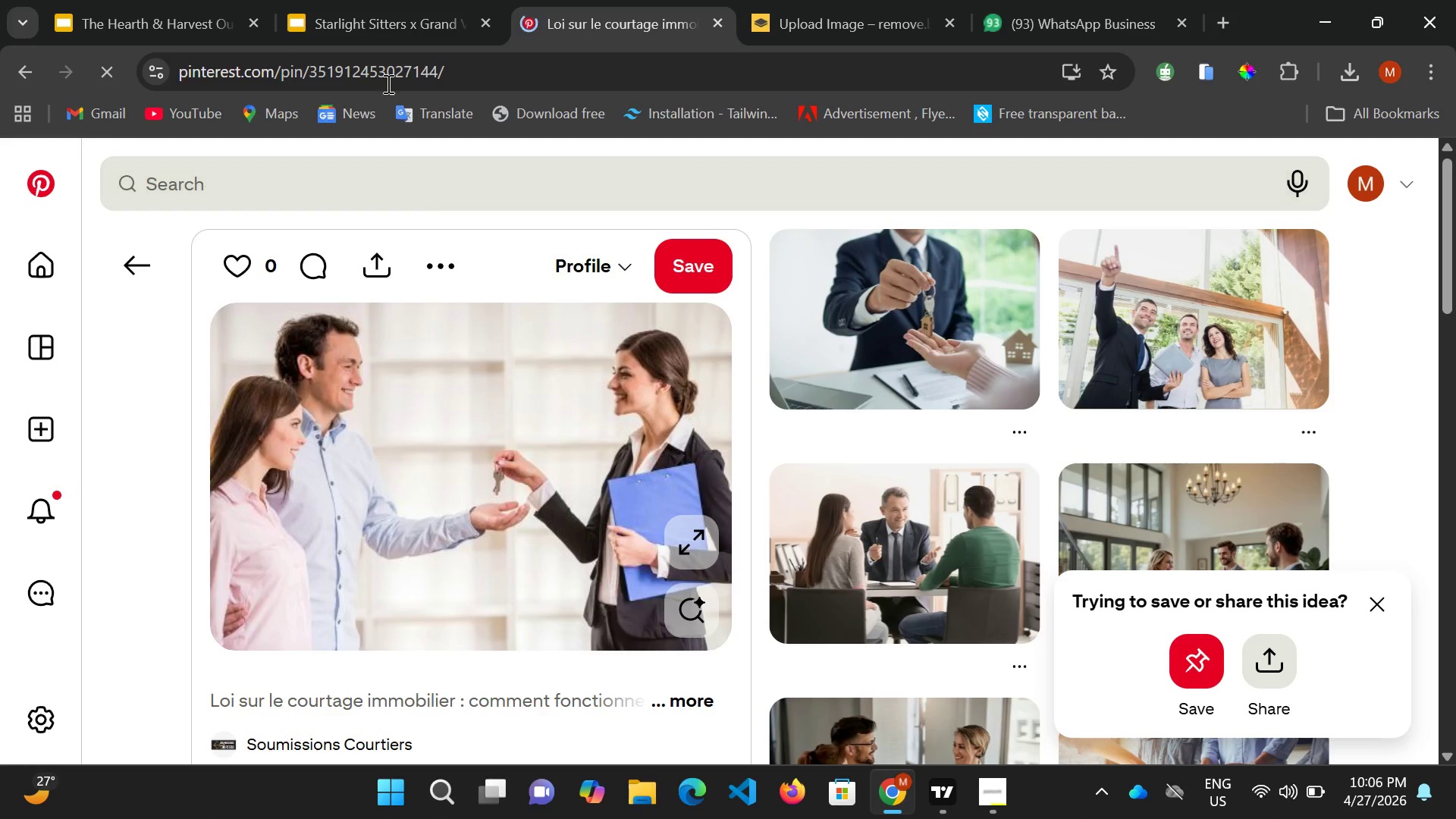 
wait(5.12)
 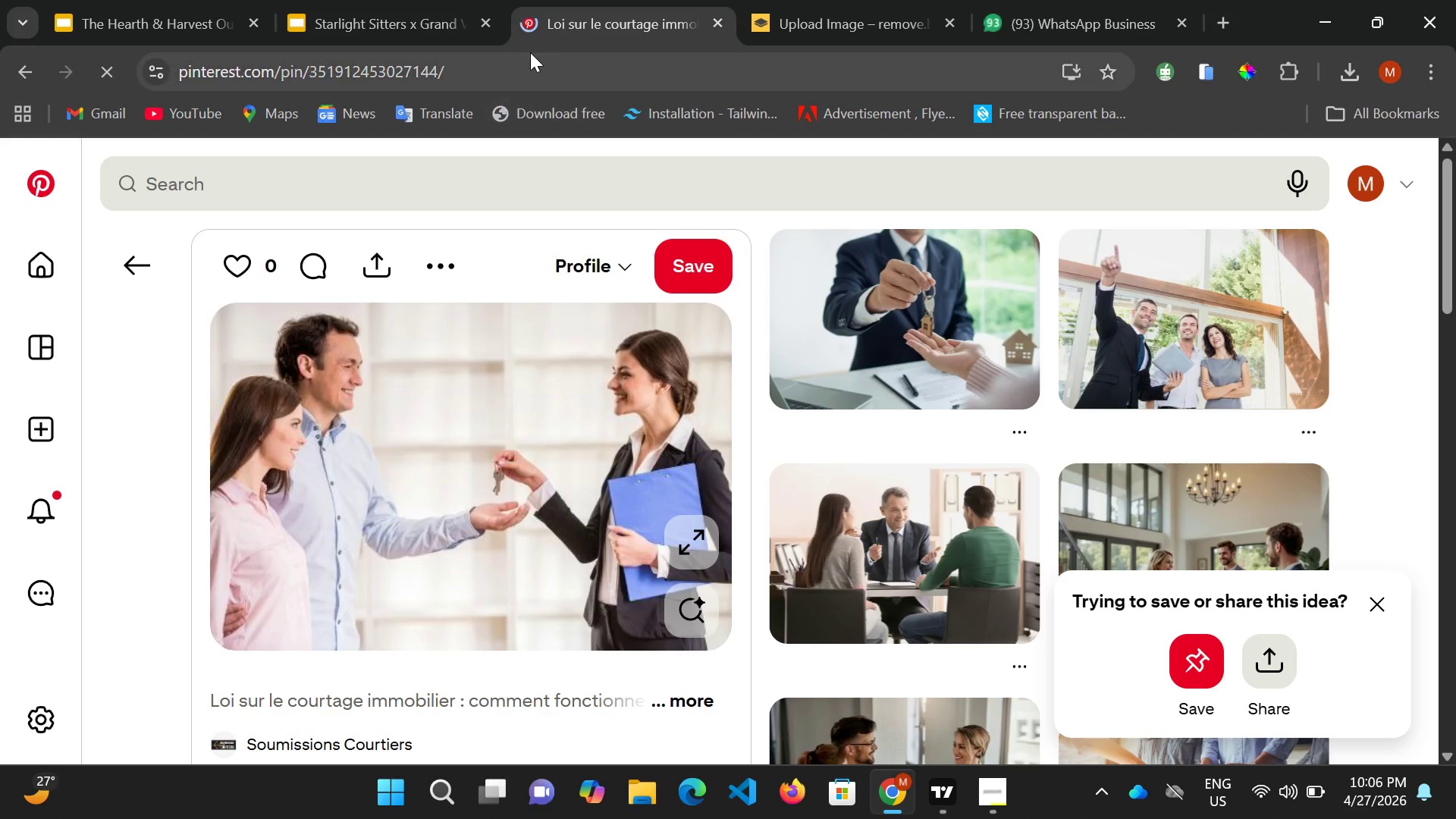 
left_click([361, 24])
 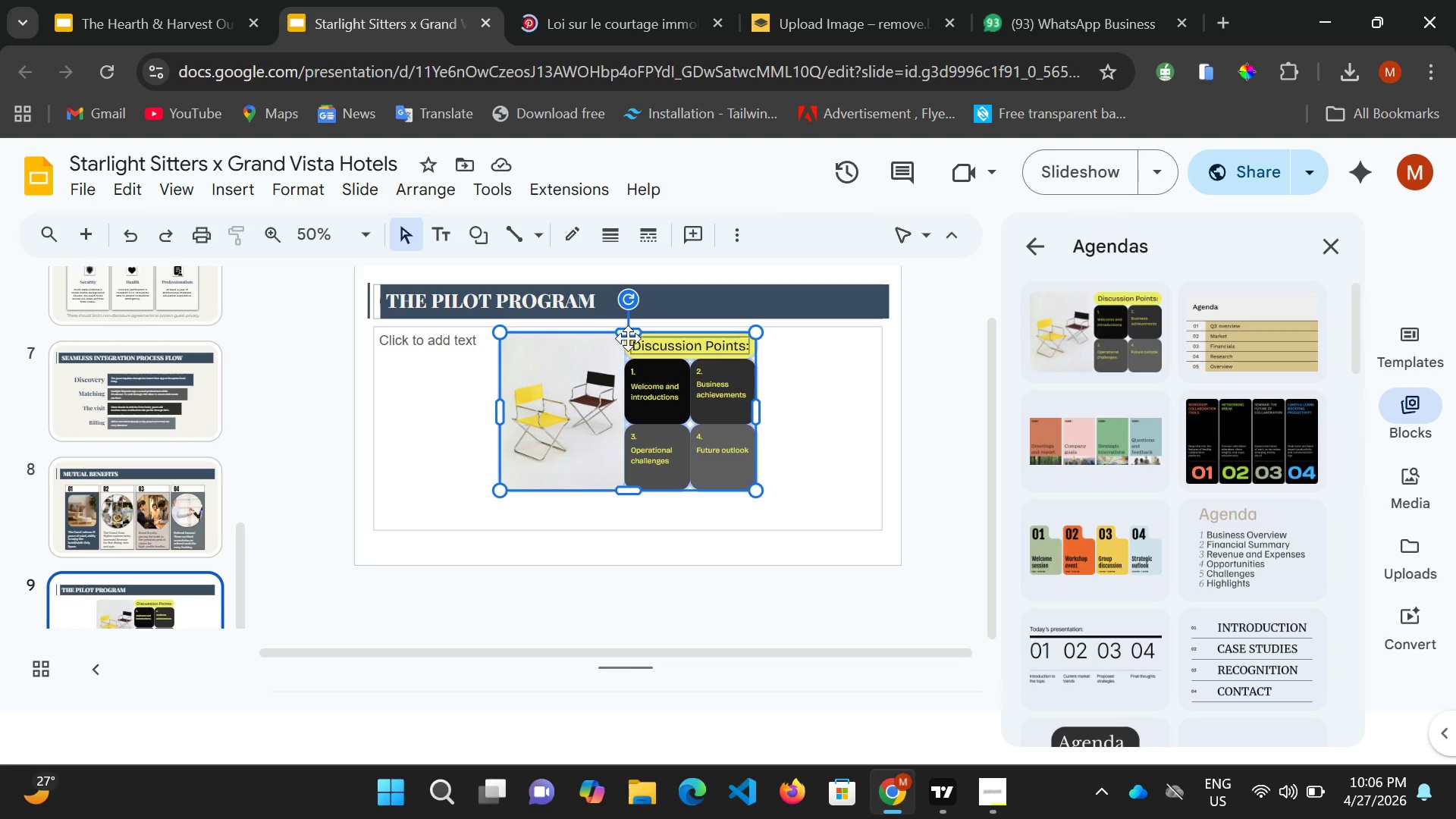 
left_click([628, 333])
 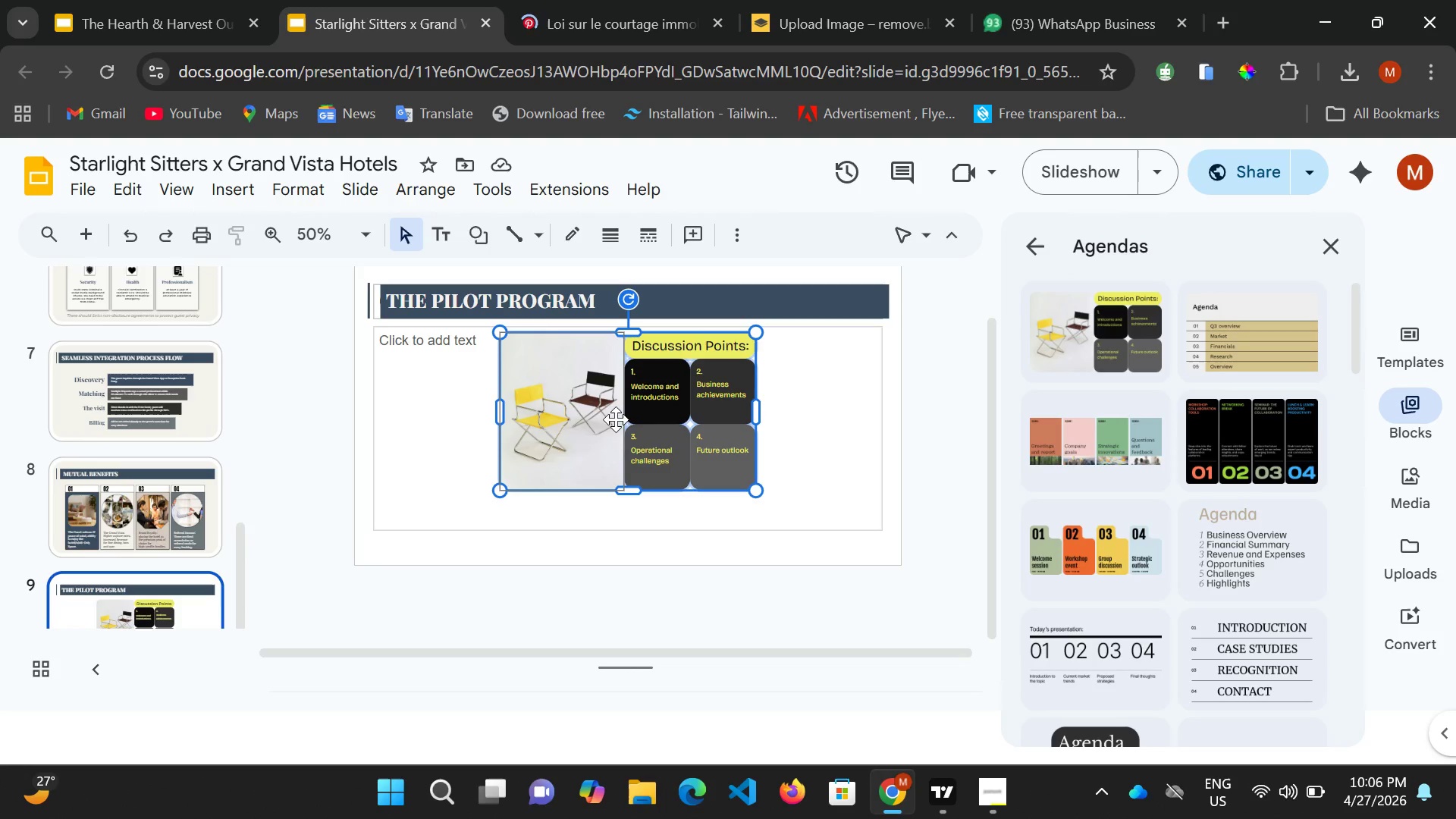 
left_click_drag(start_coordinate=[610, 404], to_coordinate=[615, 446])
 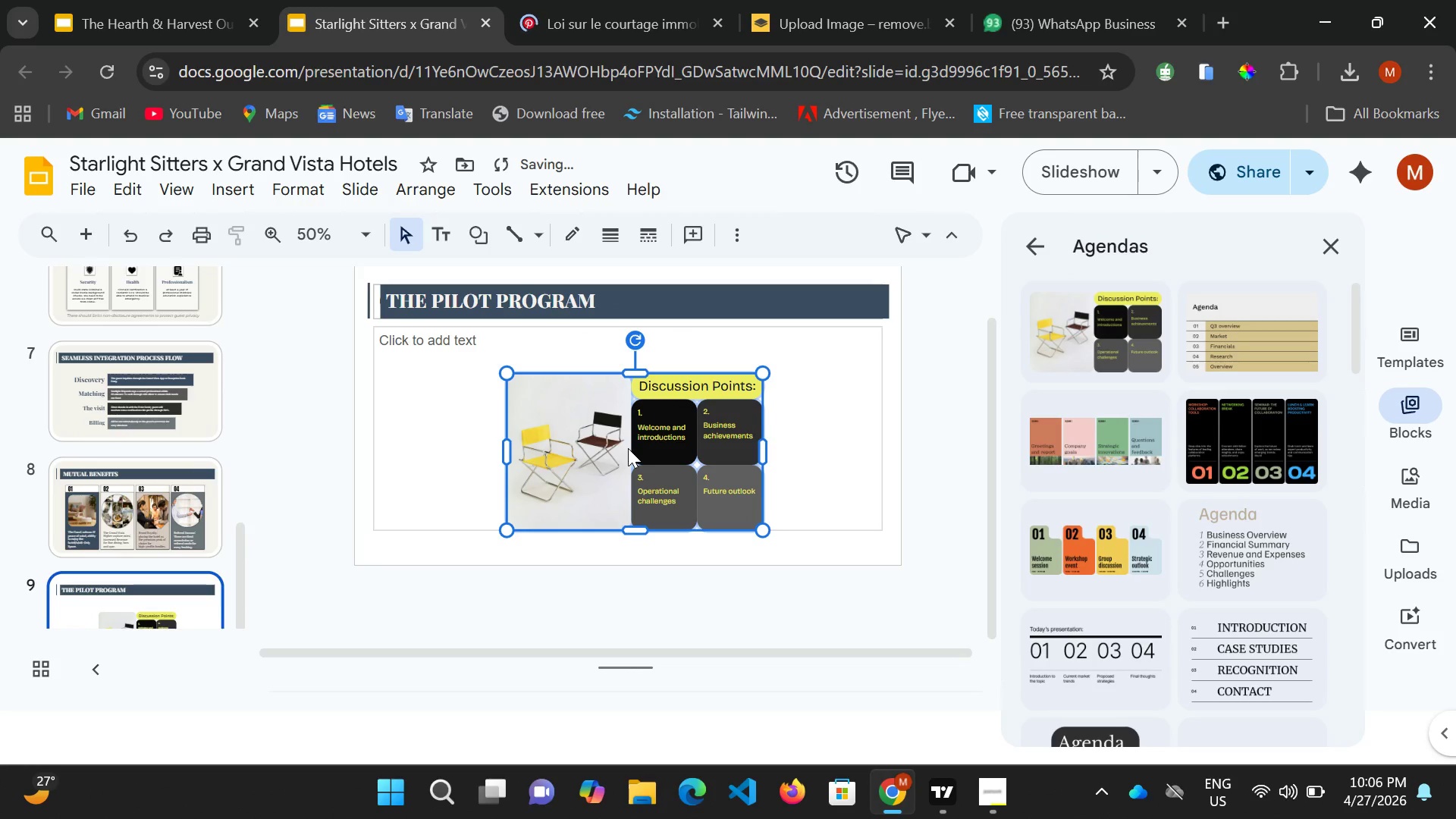 
left_click_drag(start_coordinate=[628, 448], to_coordinate=[623, 425])
 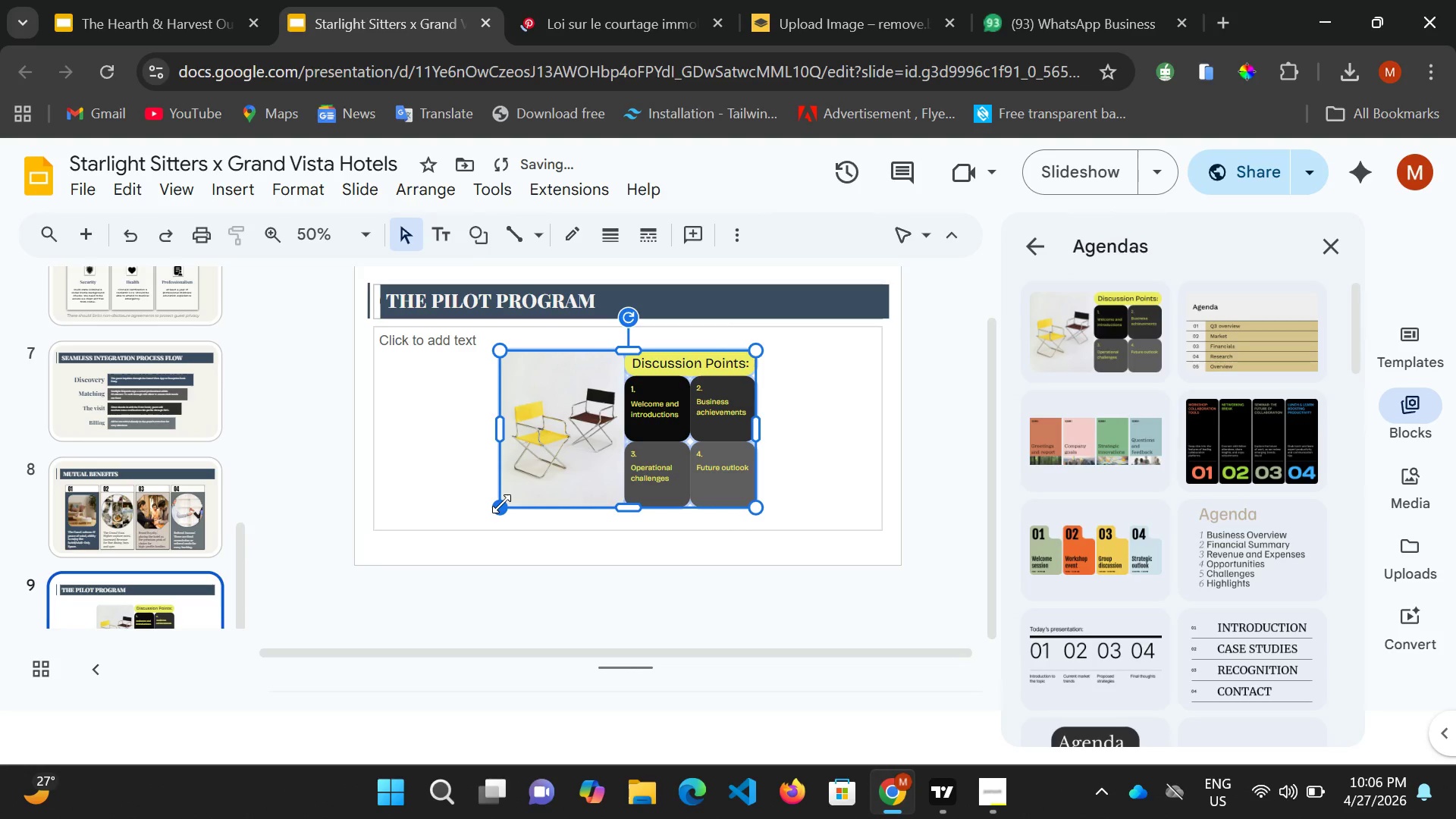 
left_click_drag(start_coordinate=[501, 504], to_coordinate=[450, 526])
 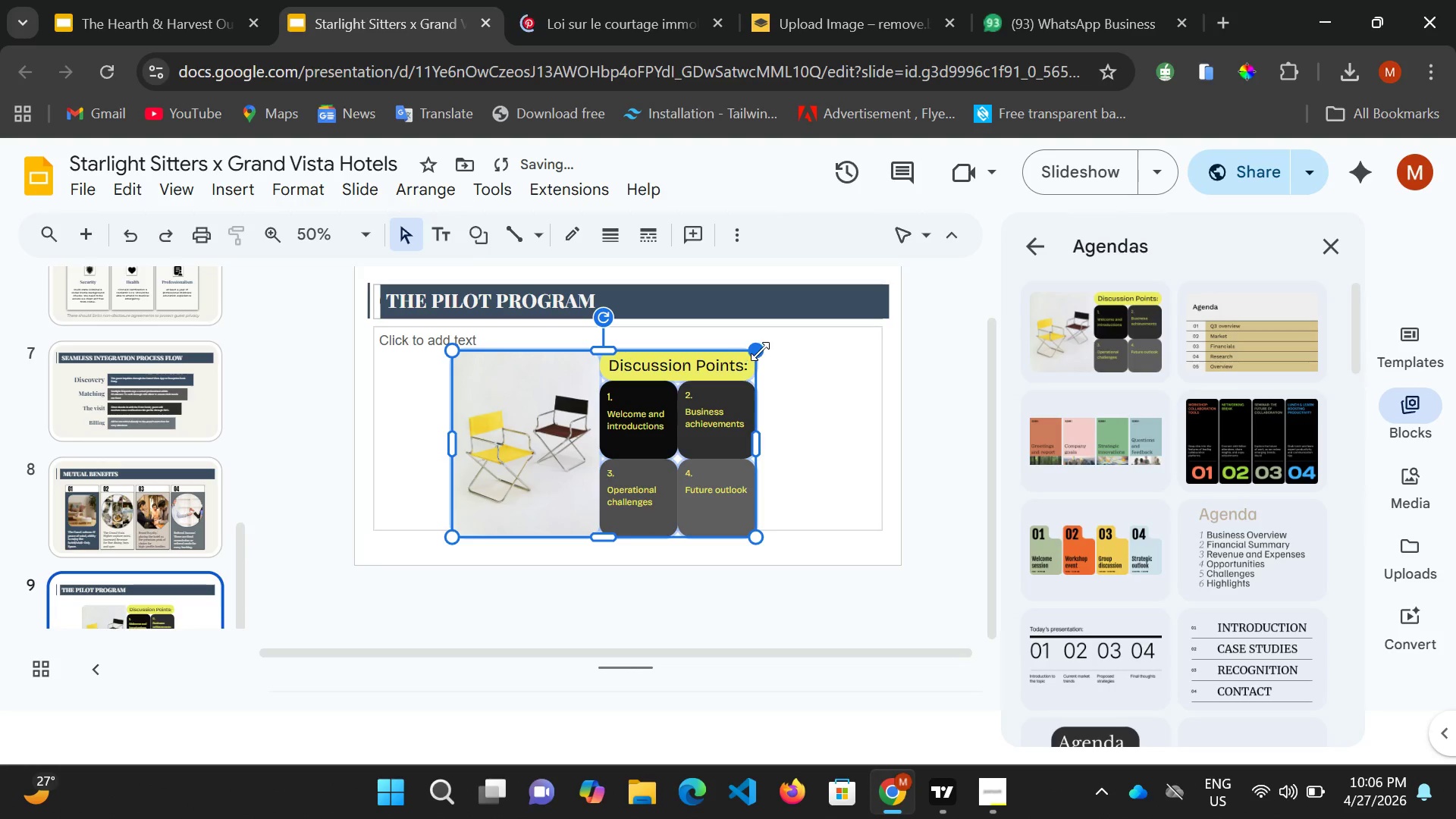 
left_click_drag(start_coordinate=[760, 348], to_coordinate=[795, 333])
 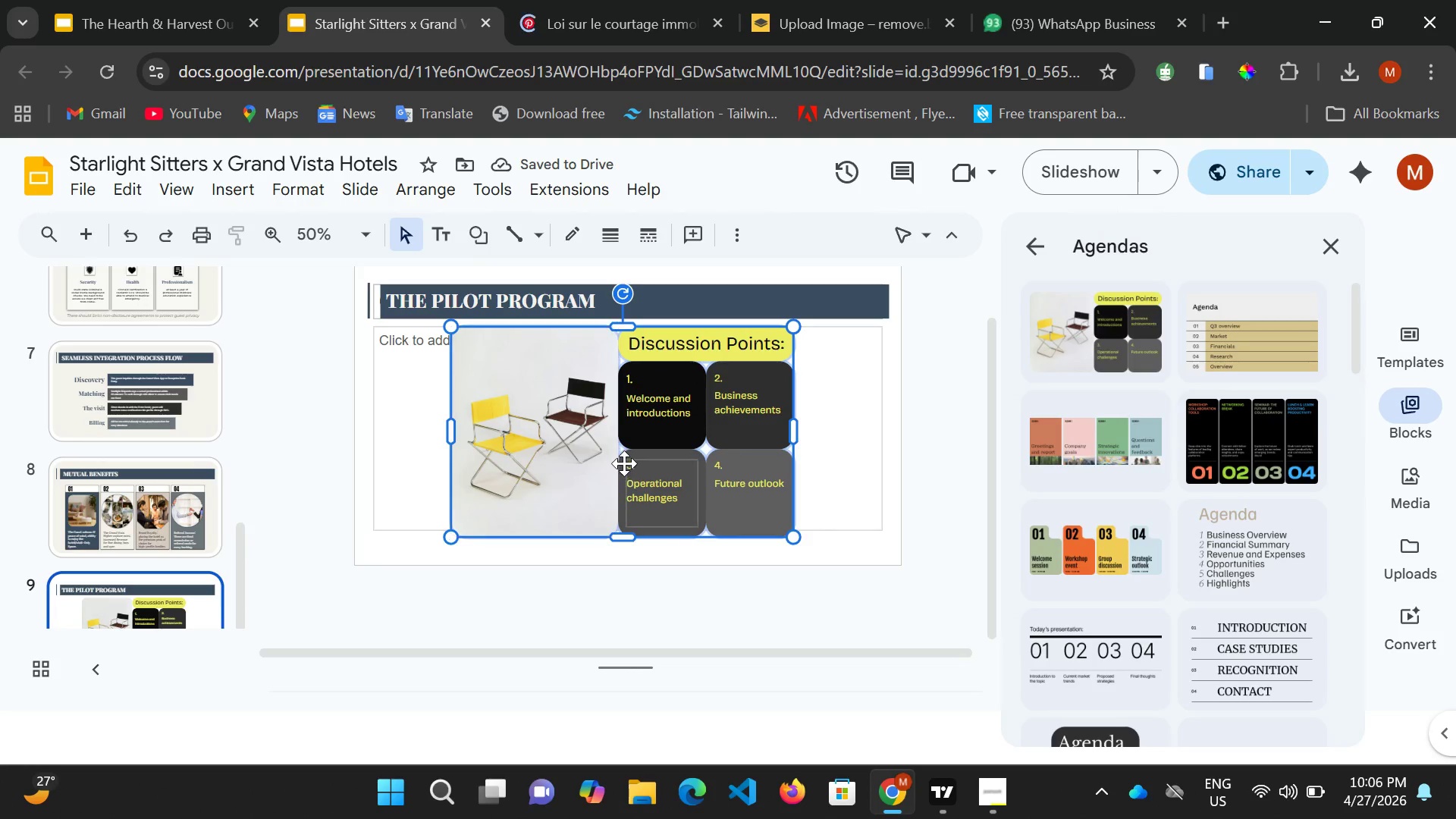 
left_click_drag(start_coordinate=[611, 407], to_coordinate=[613, 429])
 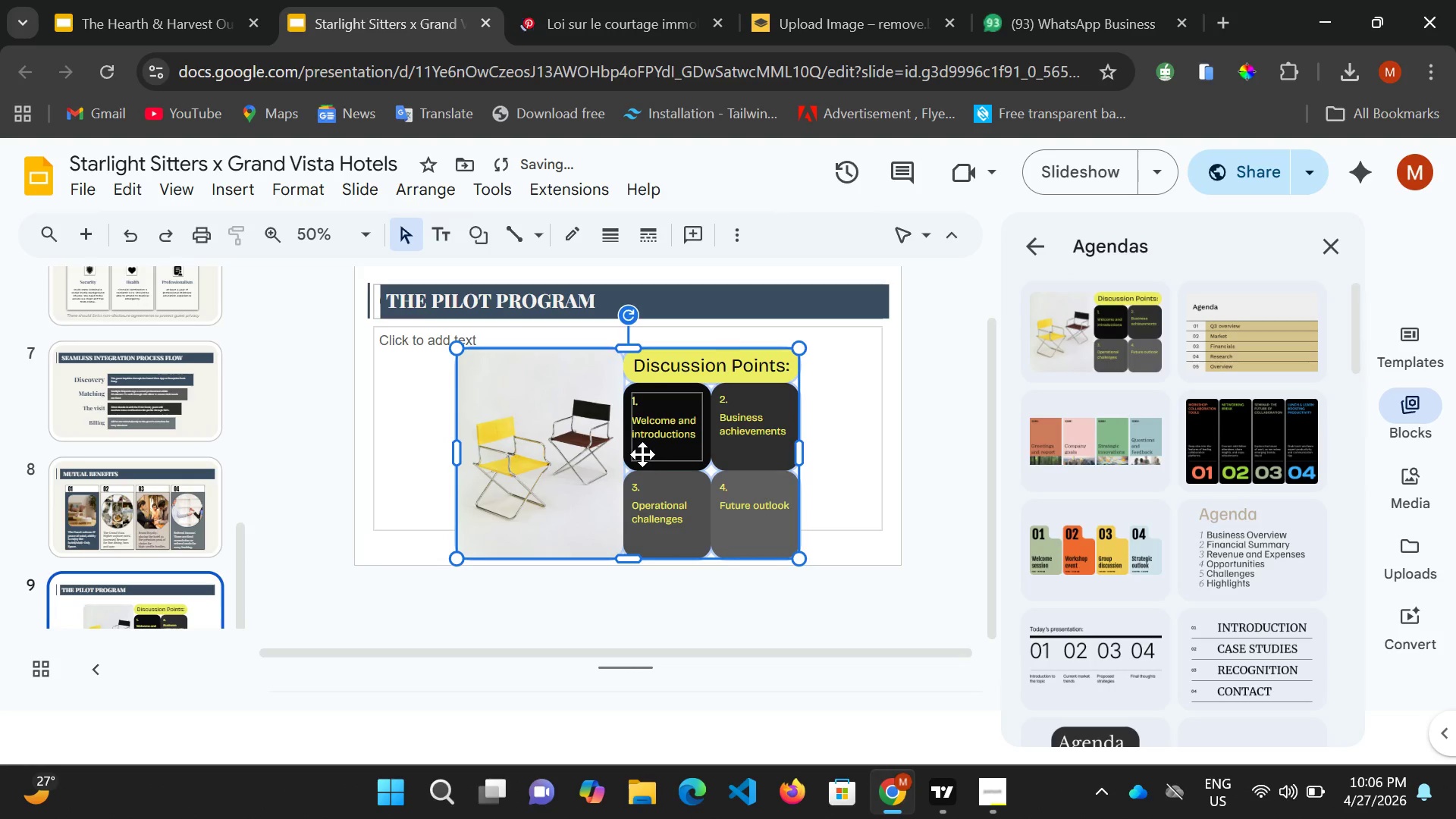 
left_click_drag(start_coordinate=[642, 456], to_coordinate=[642, 446])
 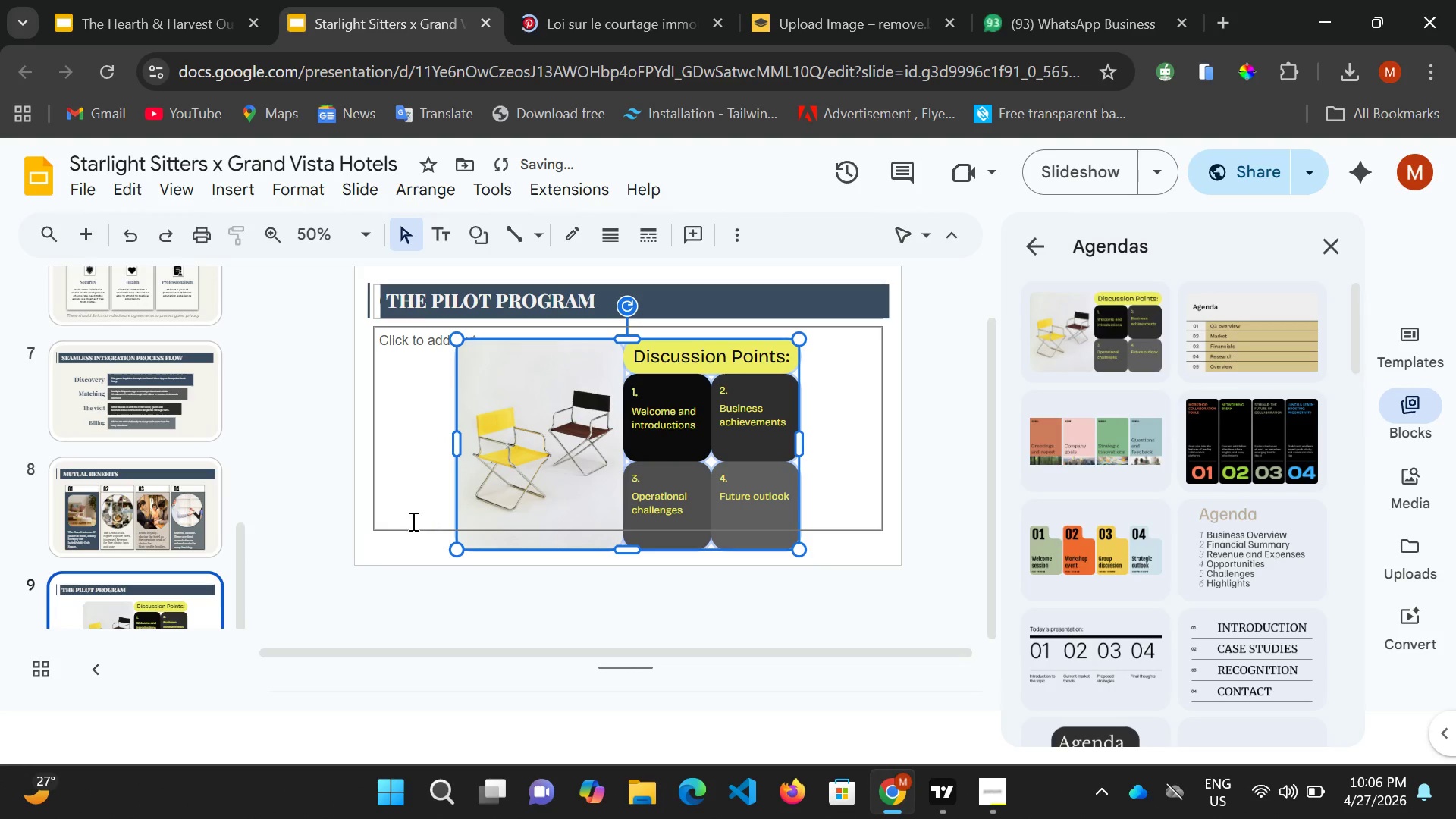 
left_click([412, 521])
 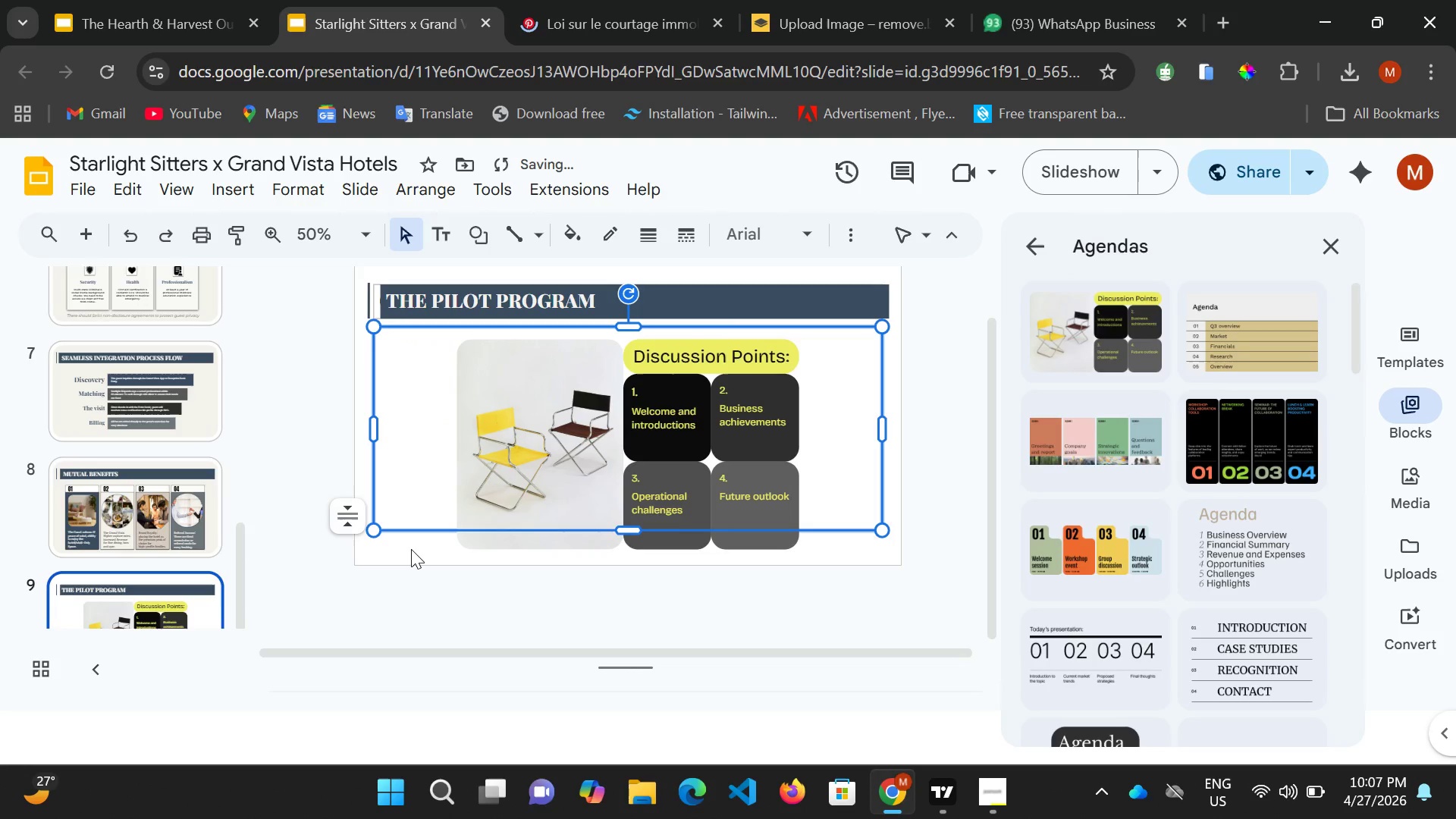 
left_click([411, 549])
 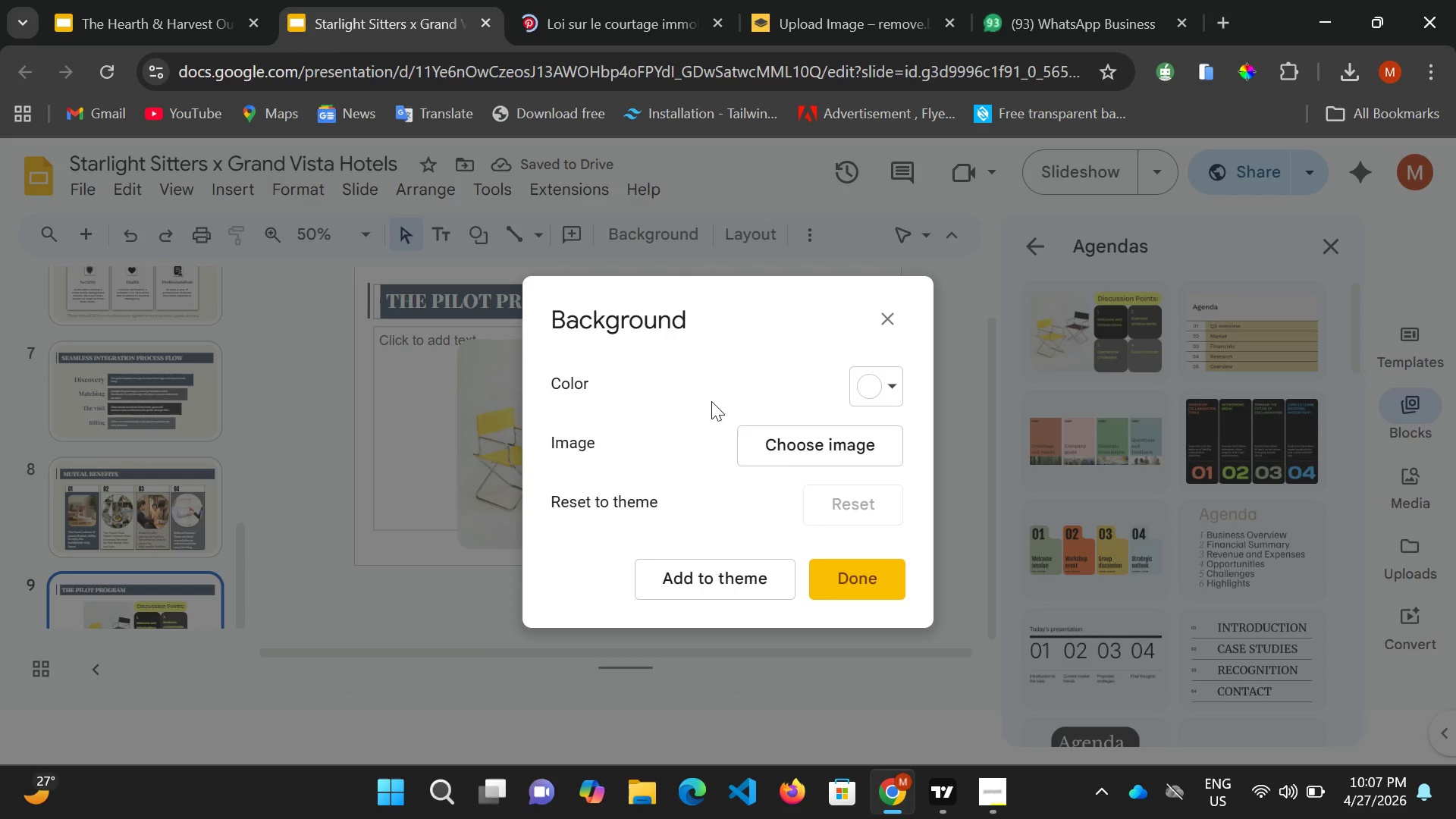 
left_click([893, 386])
 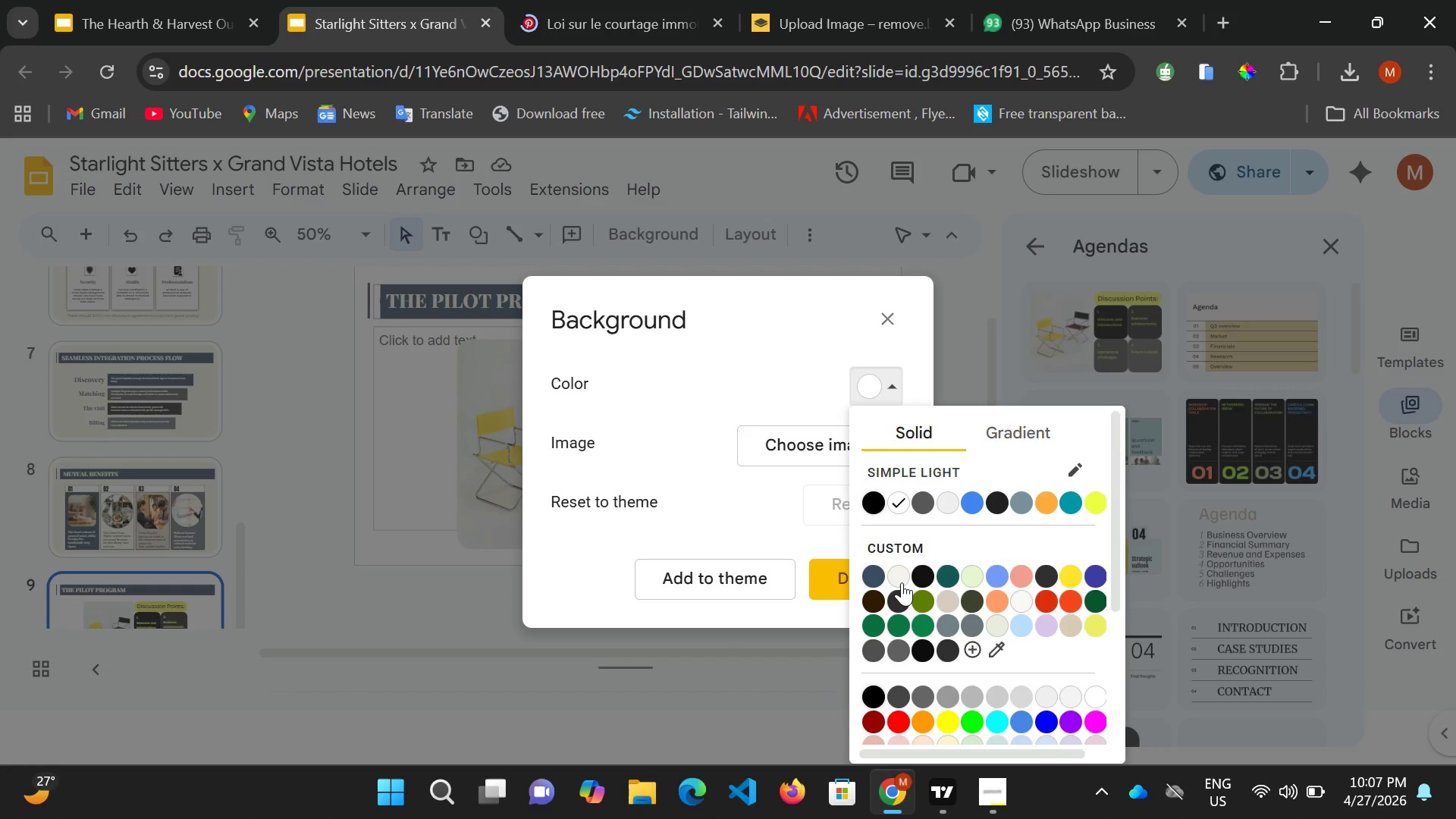 
left_click([901, 582])
 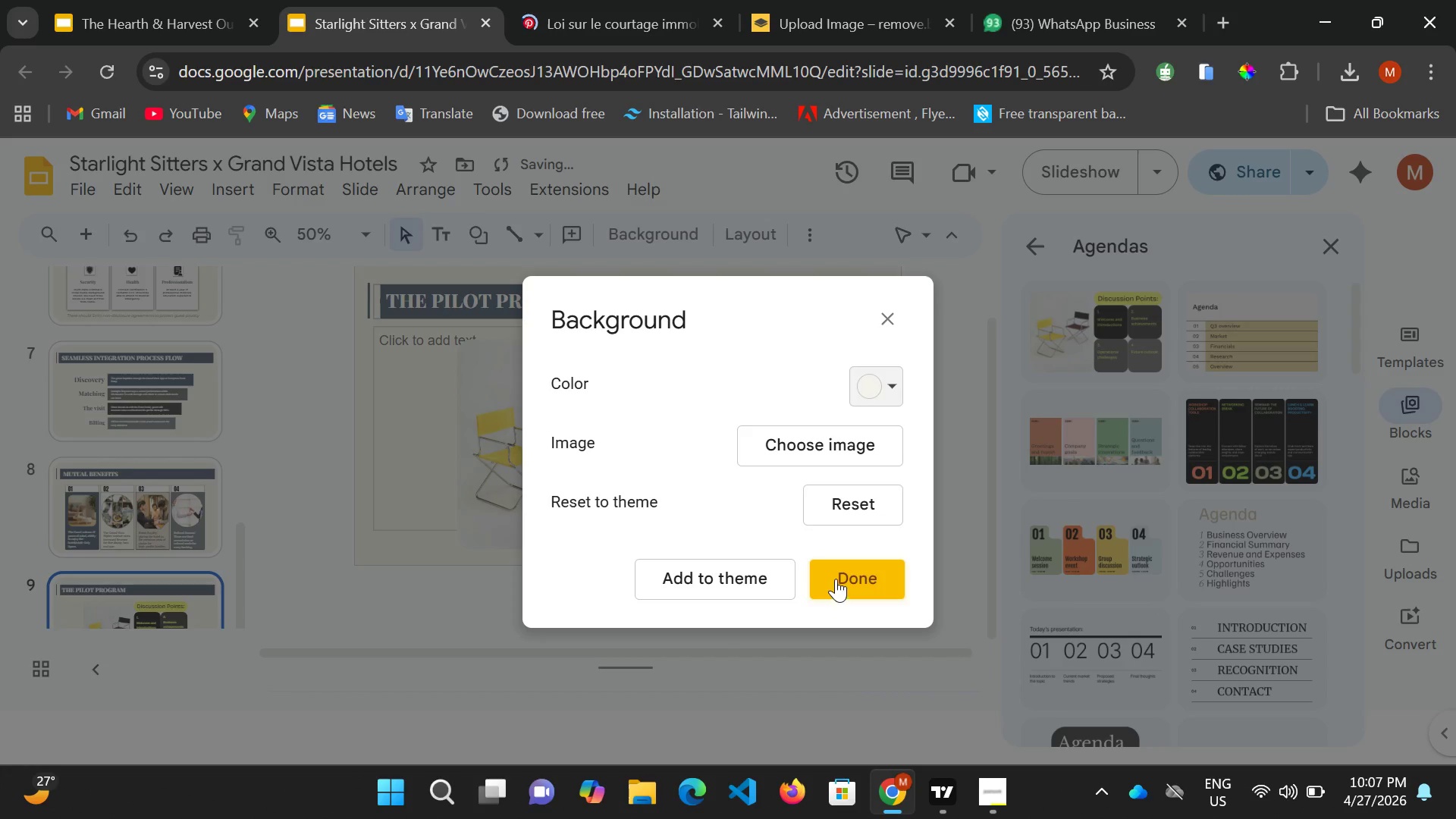 
left_click([836, 579])
 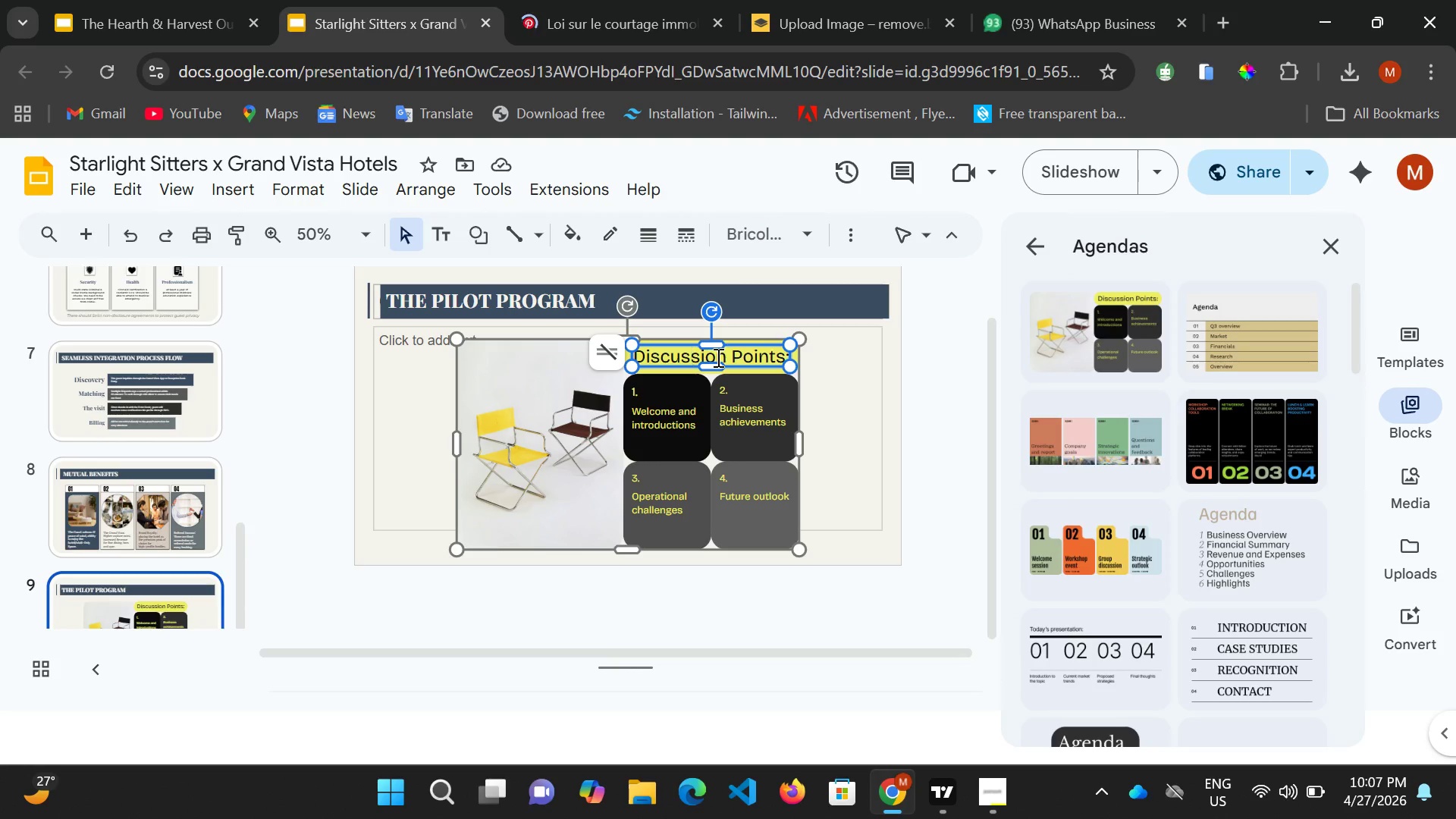 
wait(32.94)
 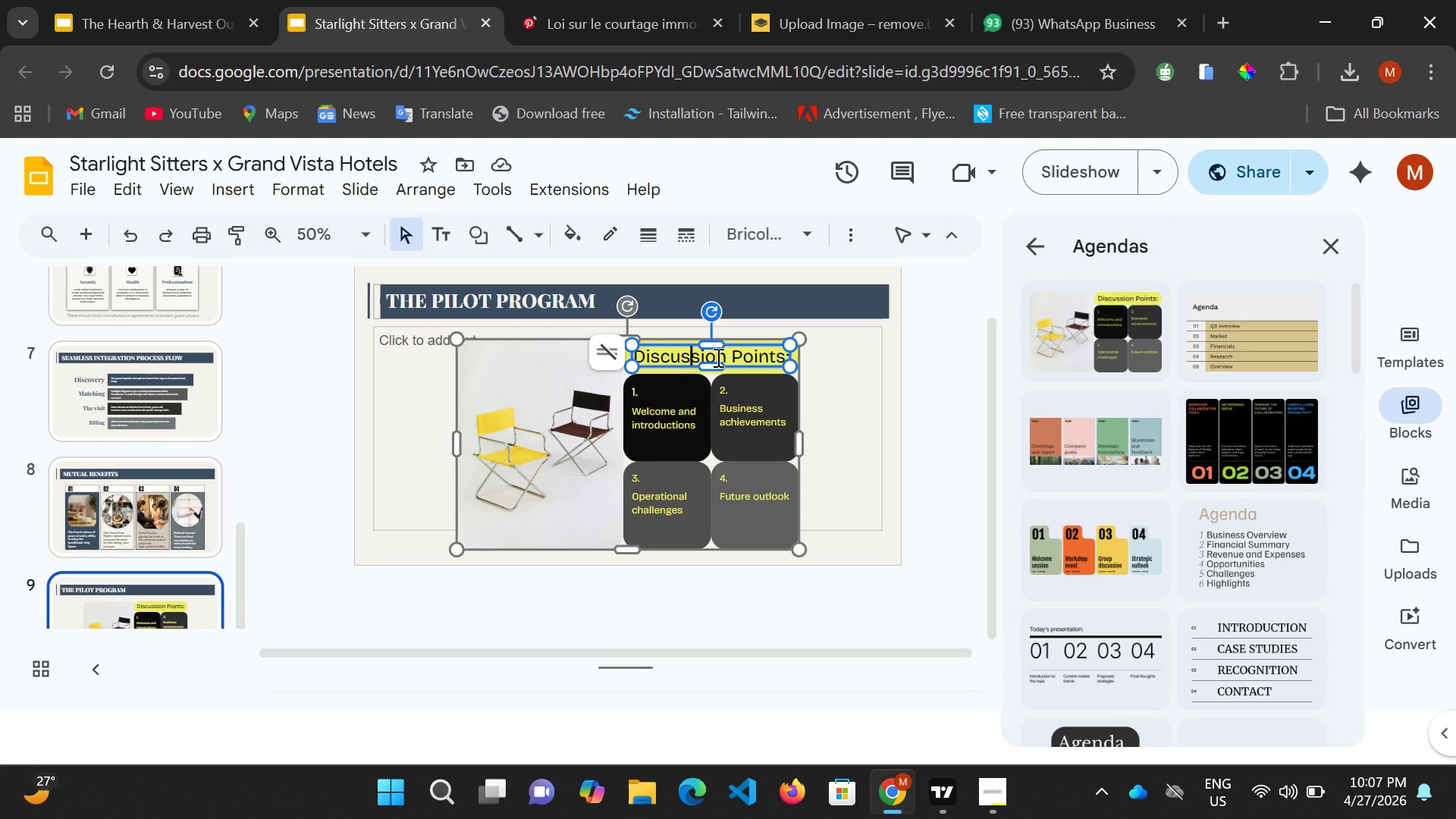 
key(Control+A)
 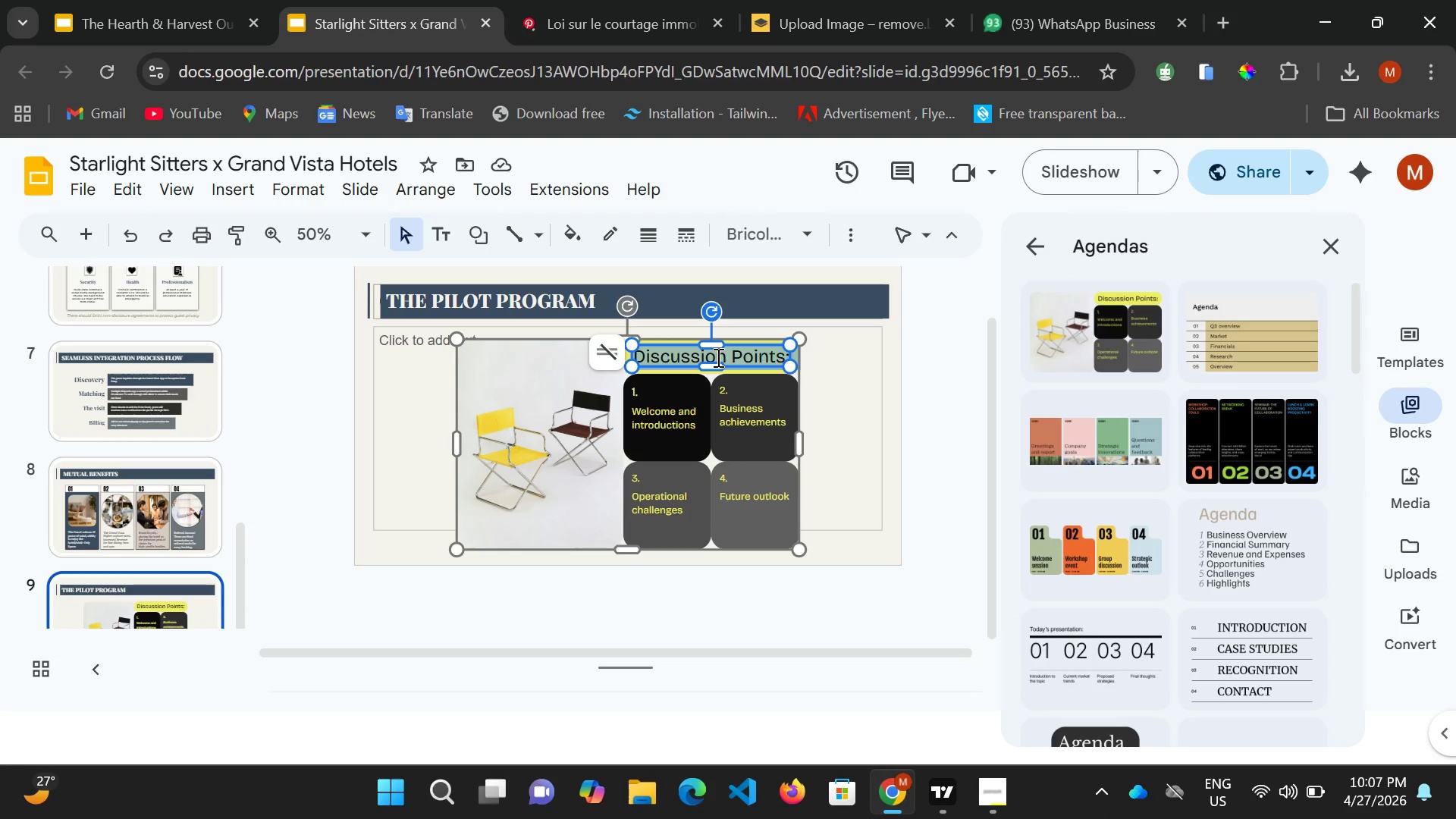 
wait(16.16)
 